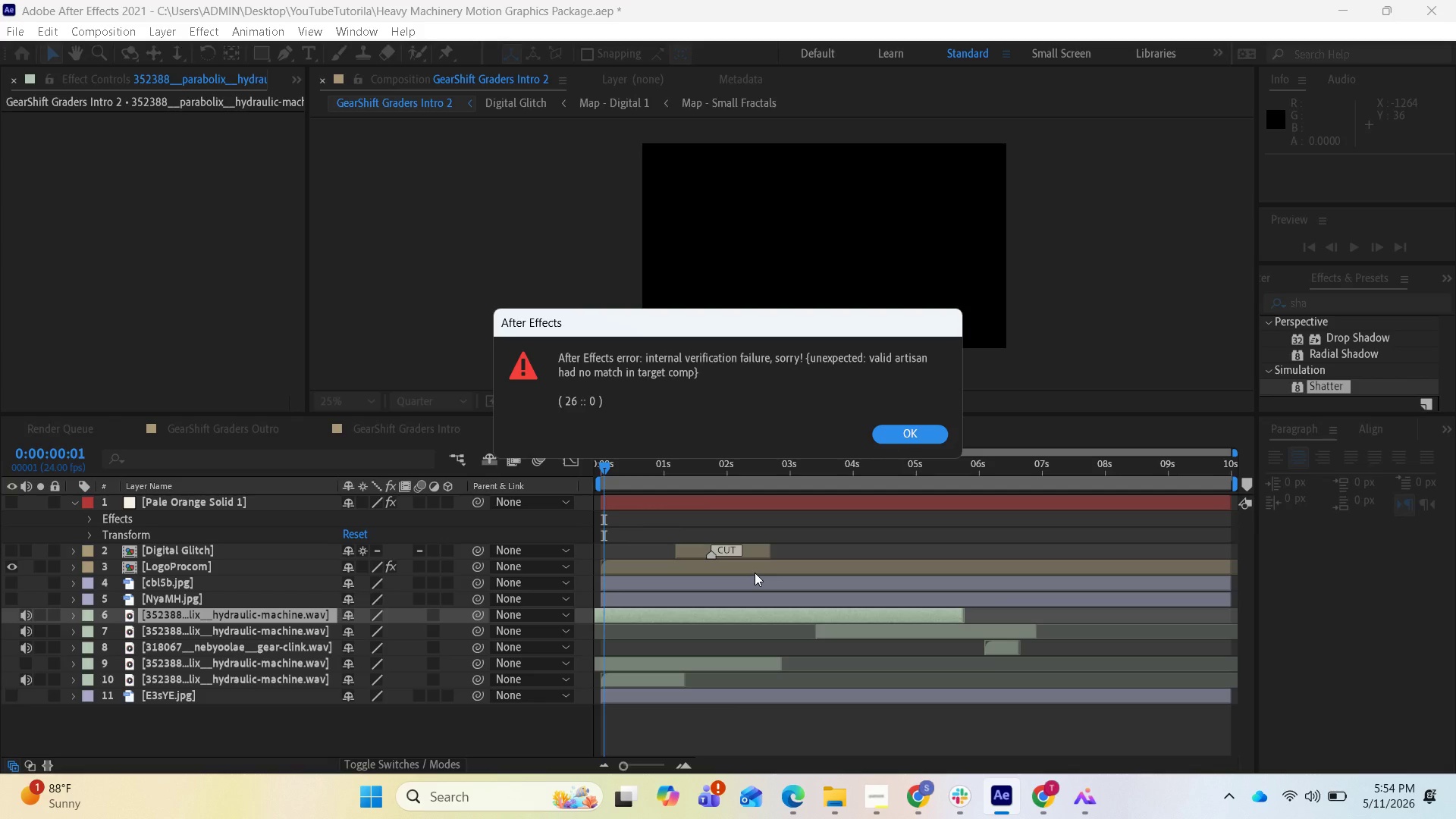 
wait(9.11)
 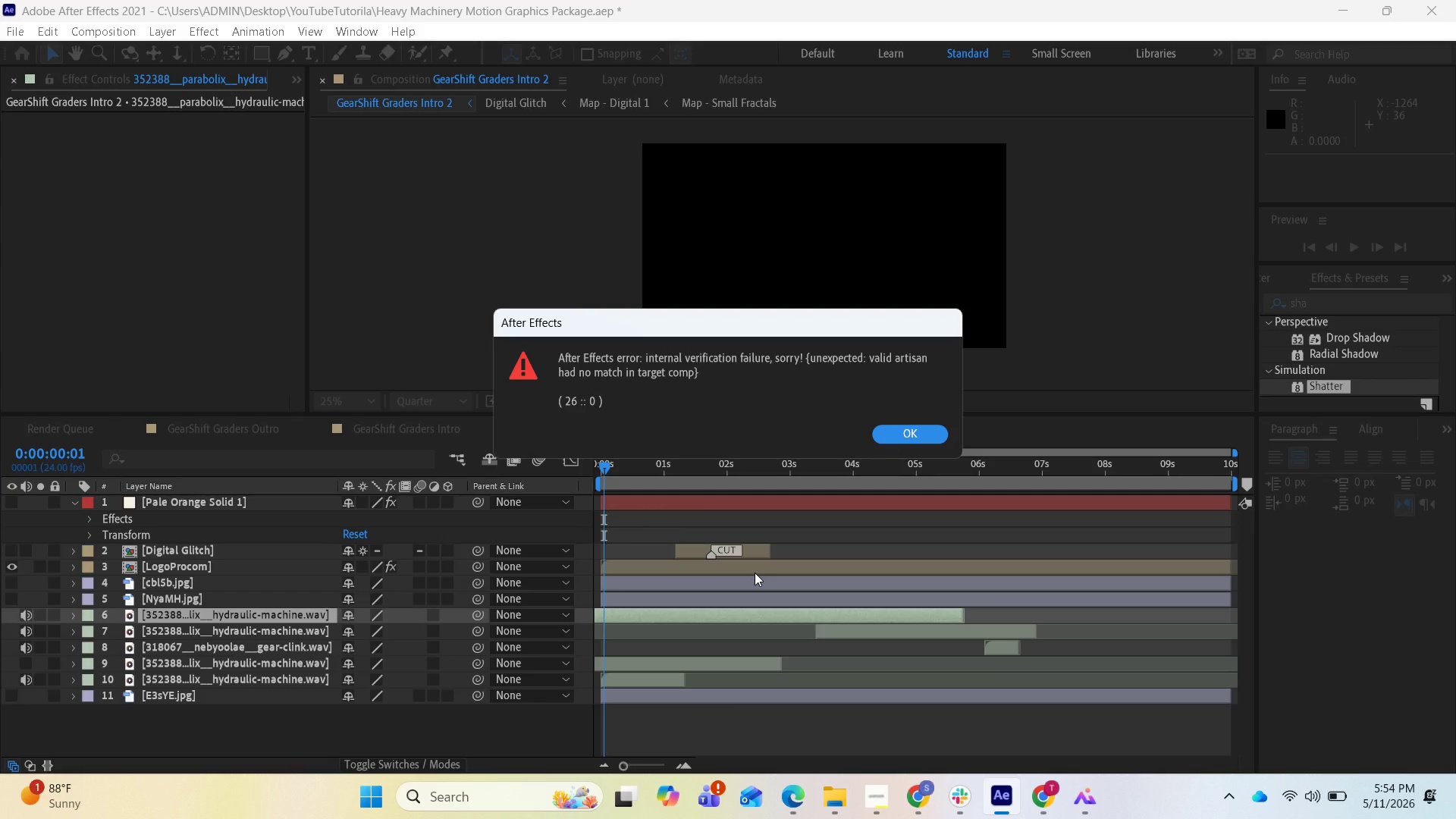 
left_click([24, 34])
 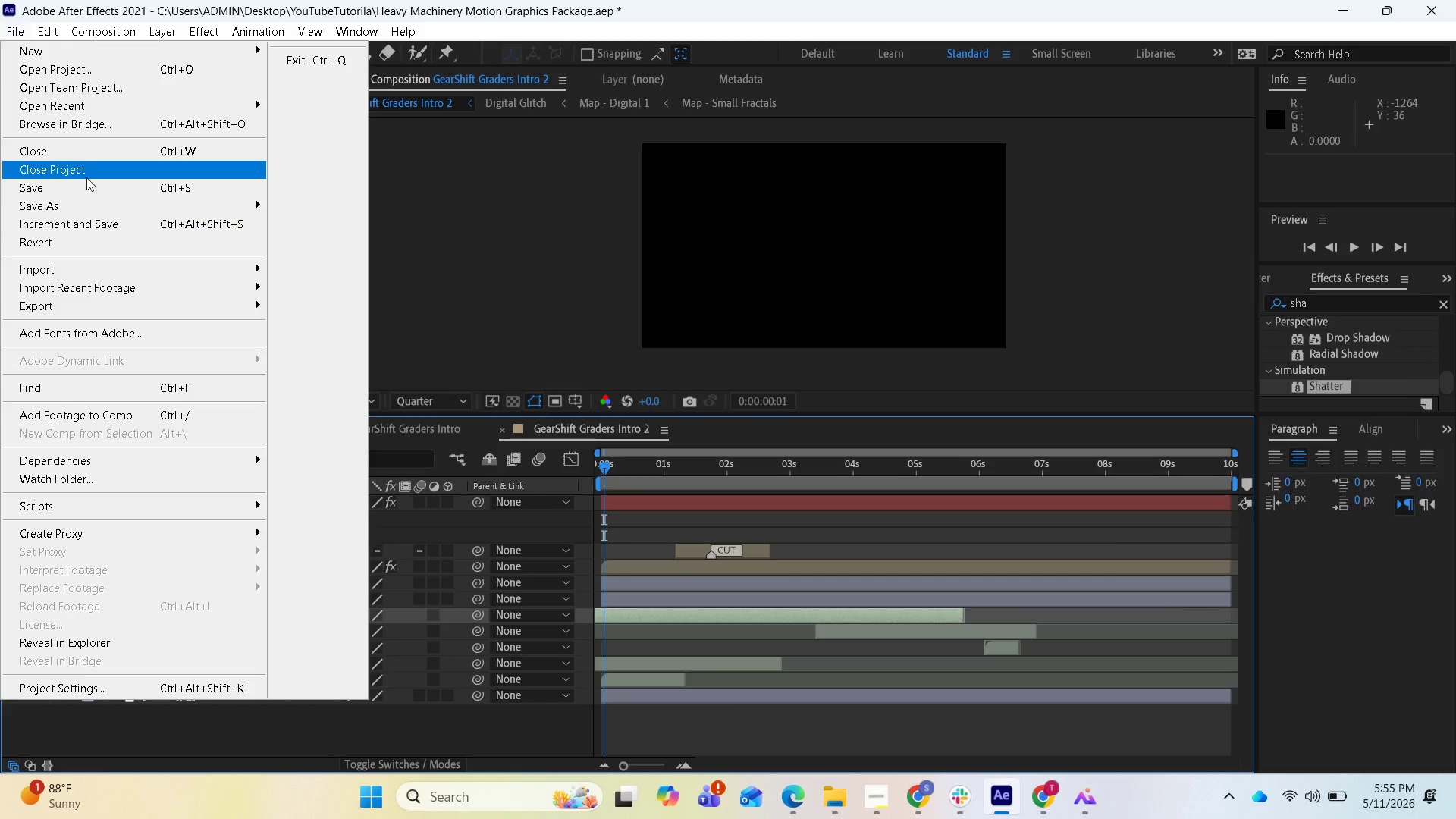 
left_click([53, 34])
 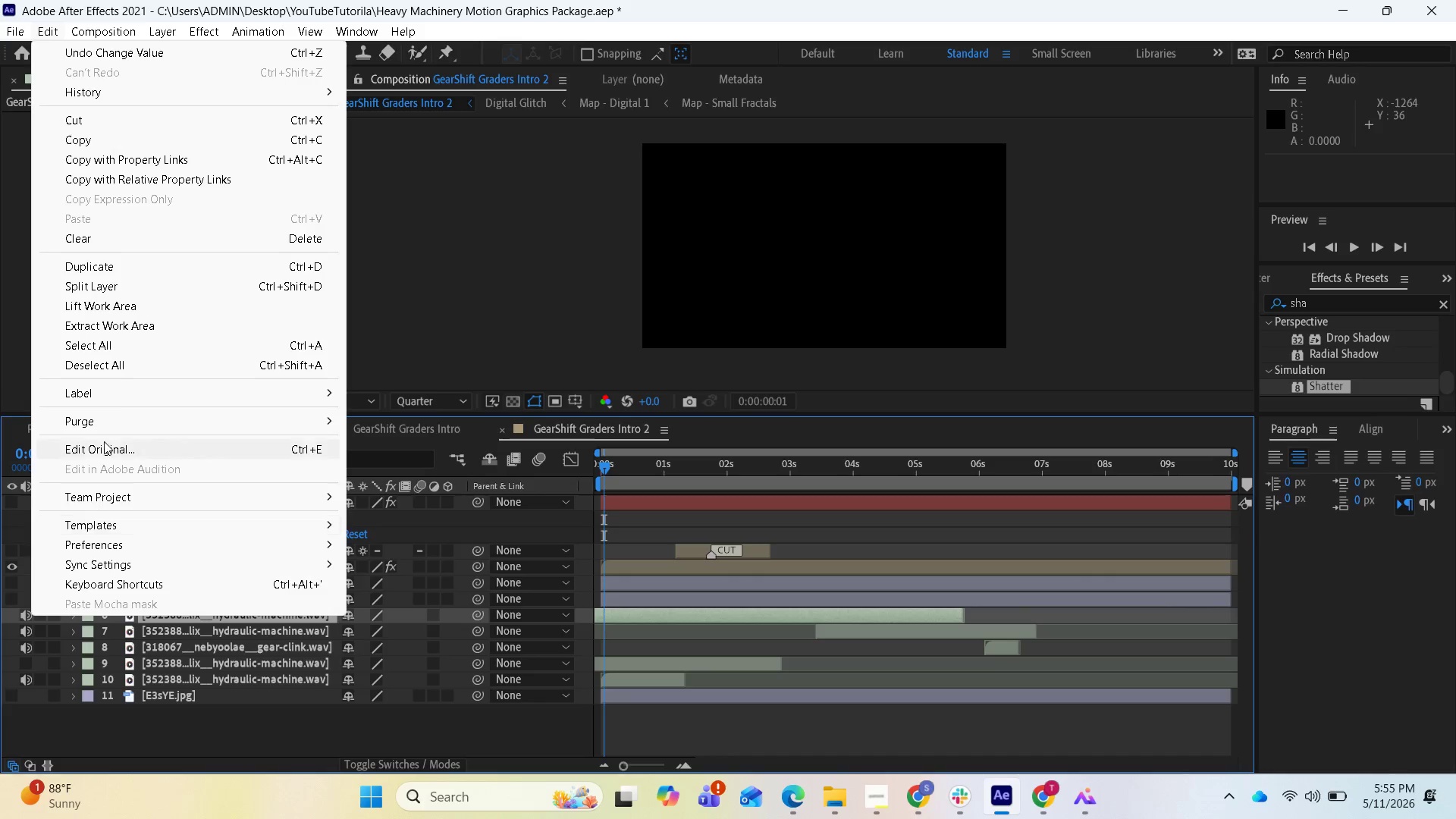 
wait(9.59)
 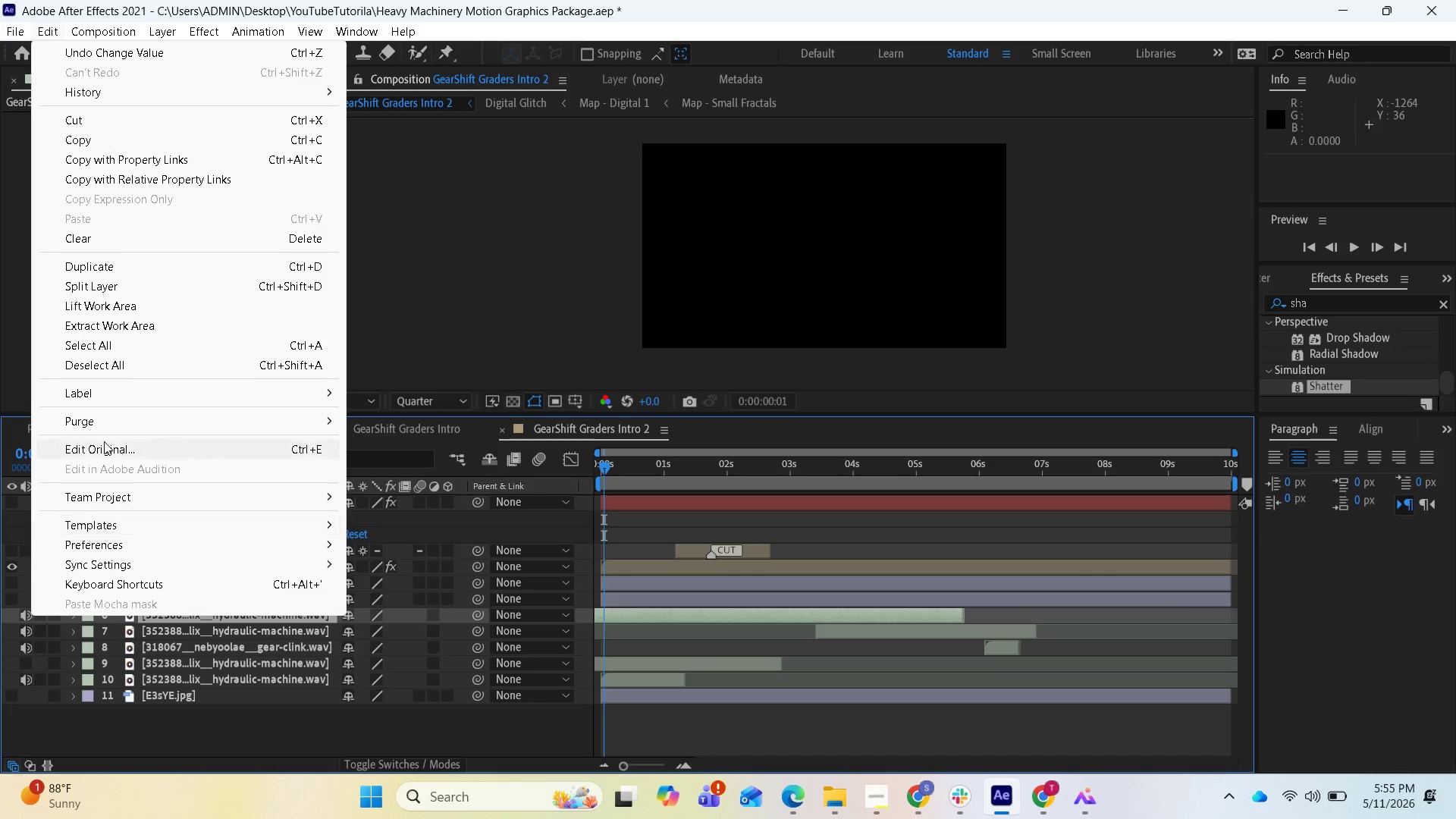 
left_click([79, 419])
 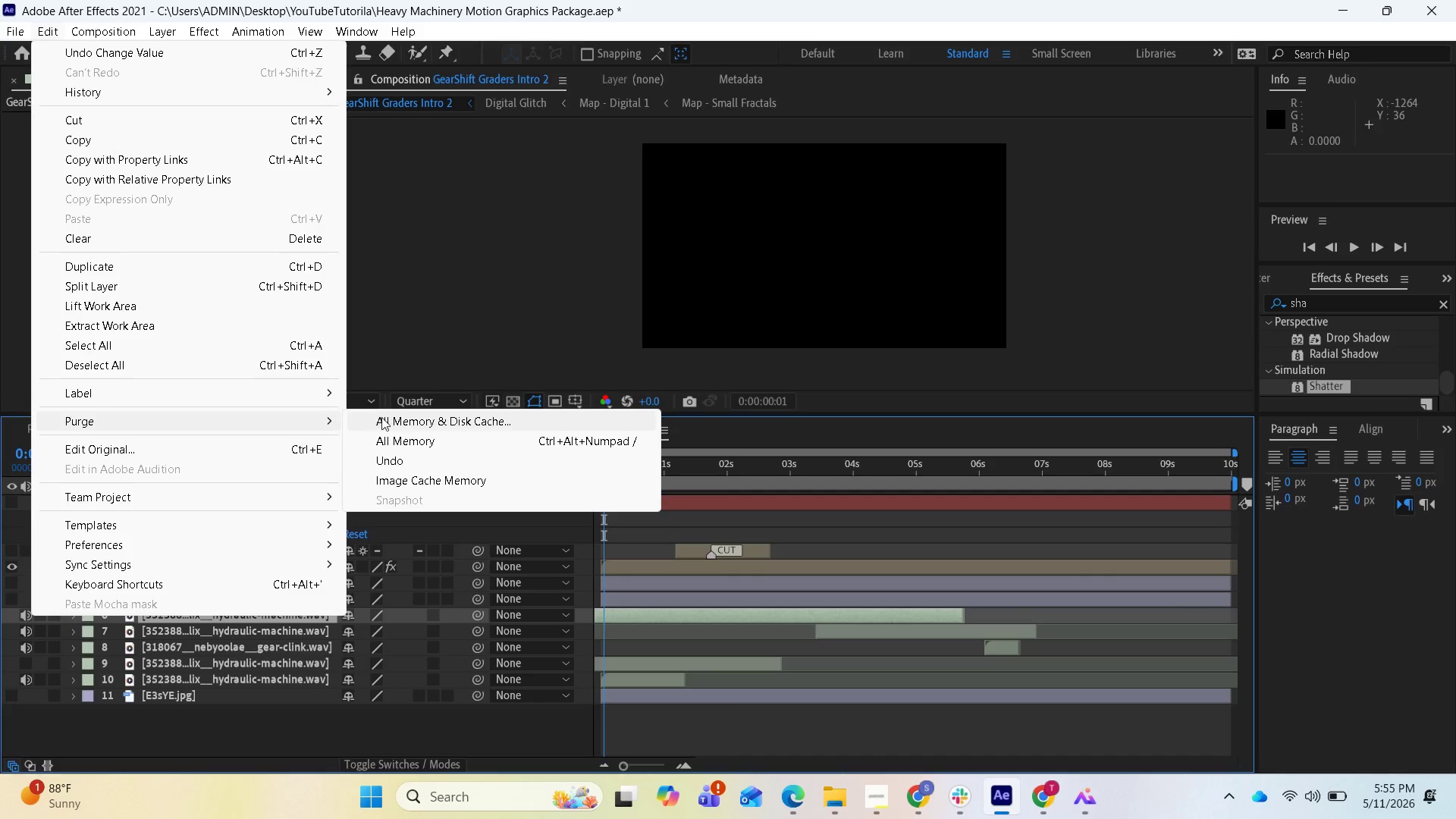 
left_click([381, 417])
 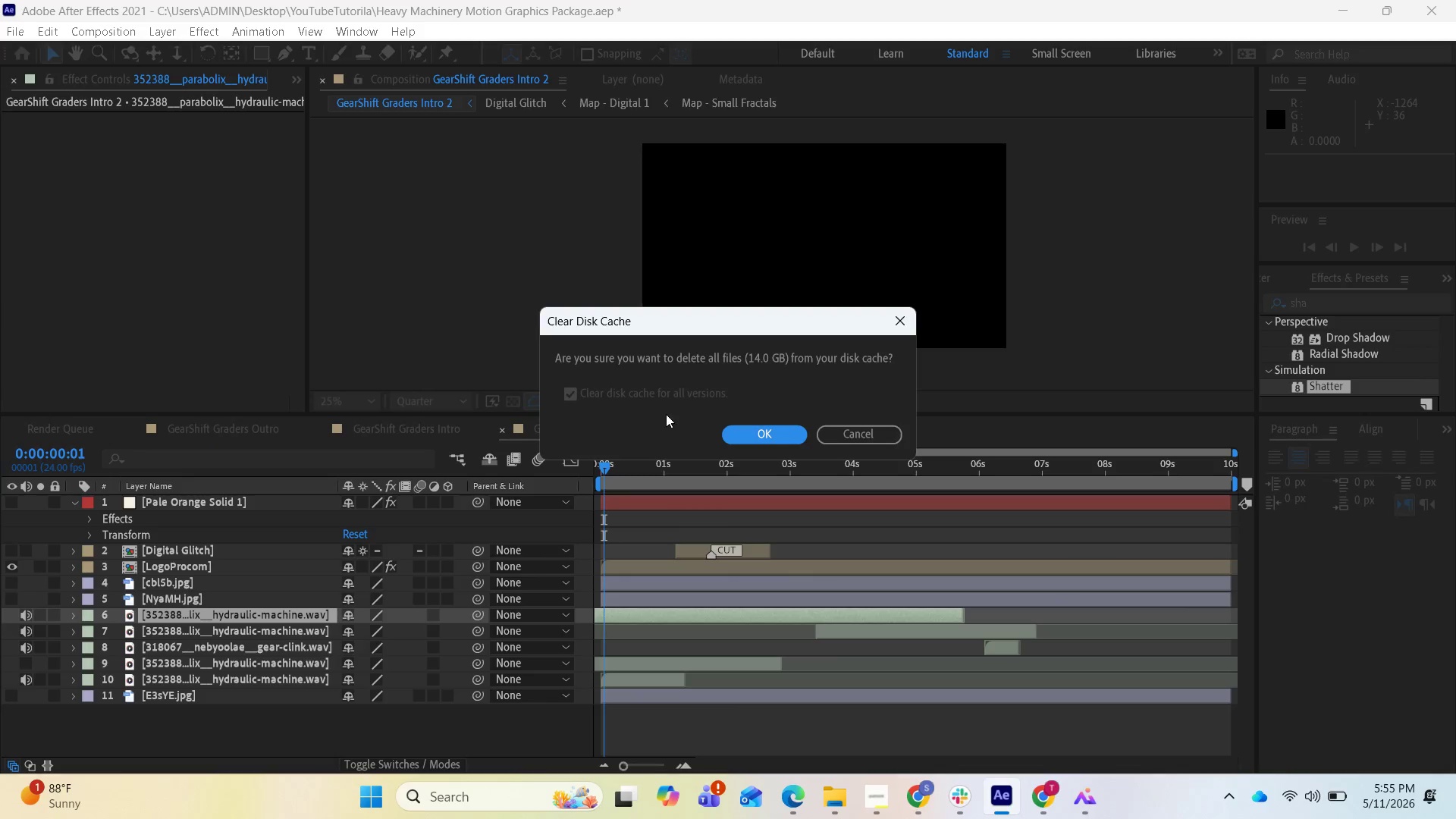 
left_click([770, 442])
 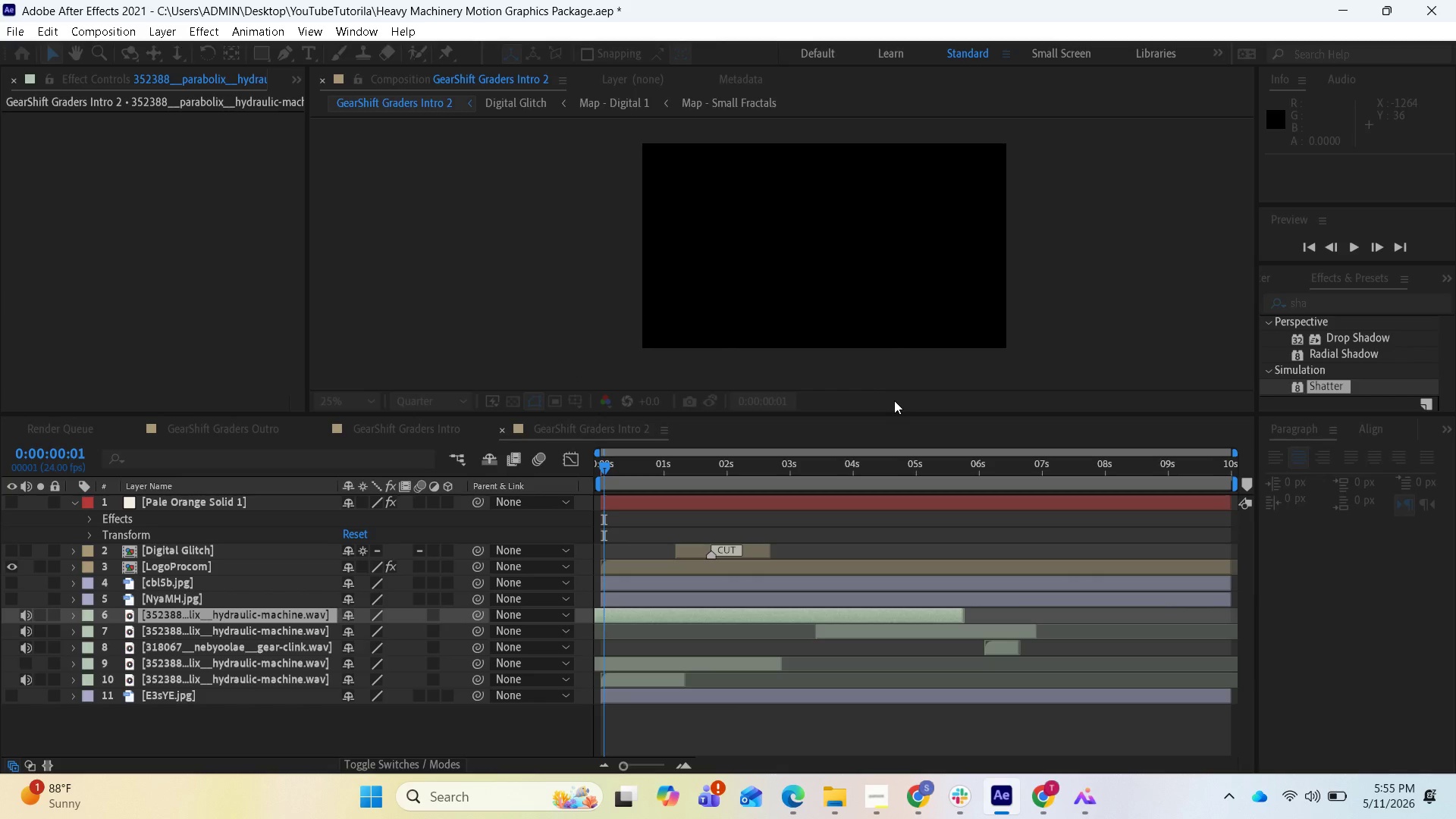 
wait(10.97)
 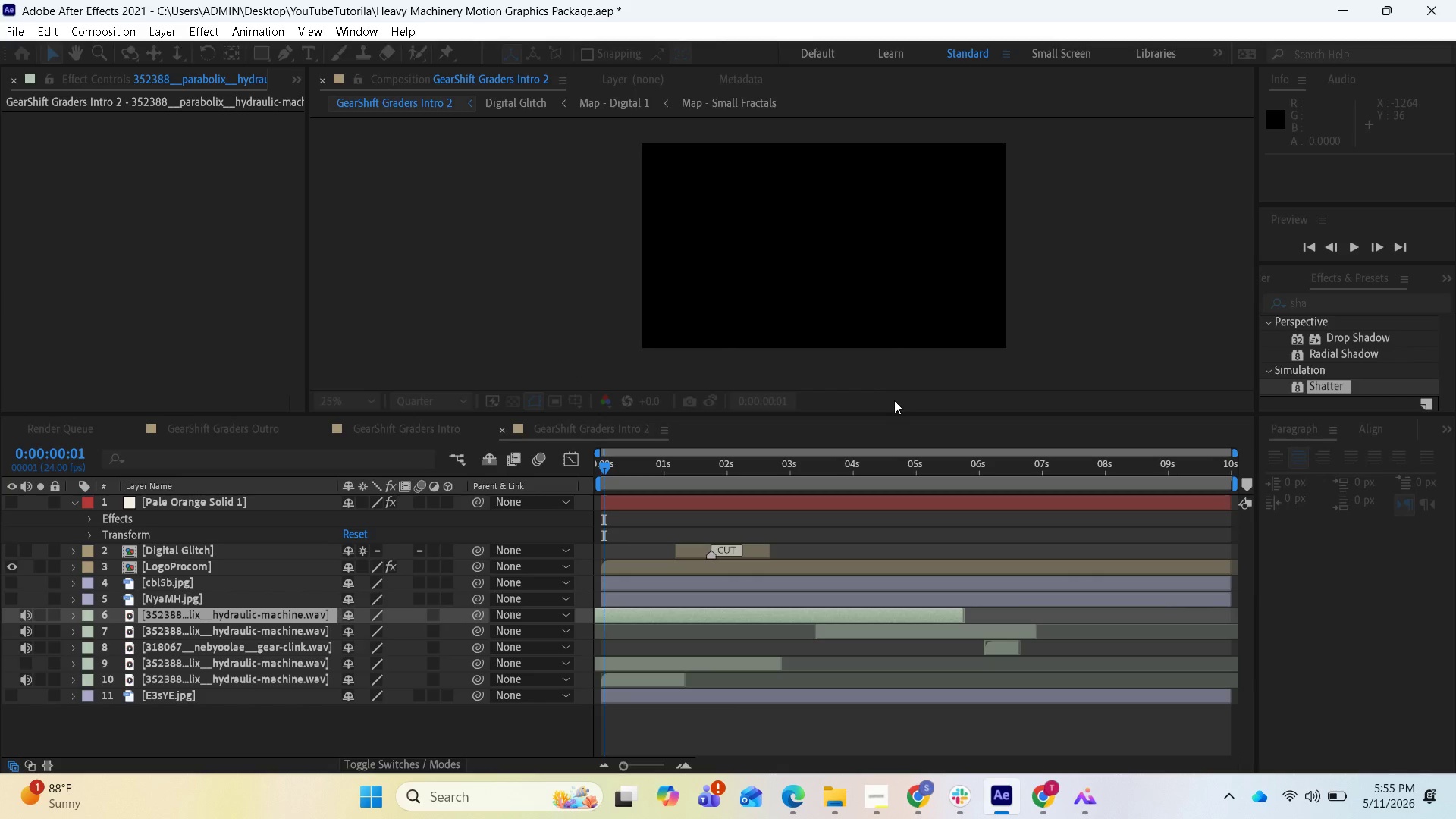 
left_click_drag(start_coordinate=[610, 468], to_coordinate=[613, 487])
 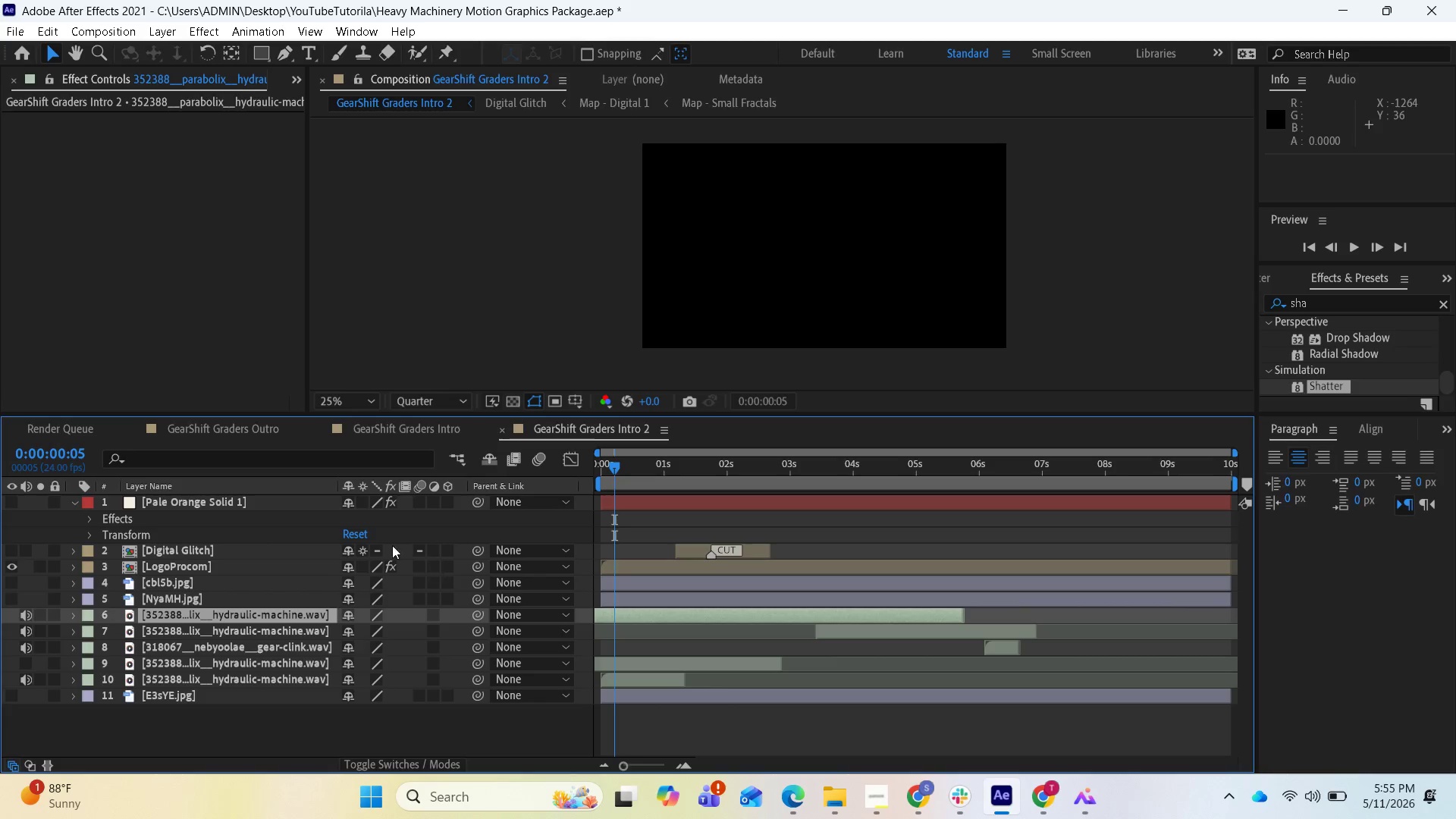 
left_click([644, 580])
 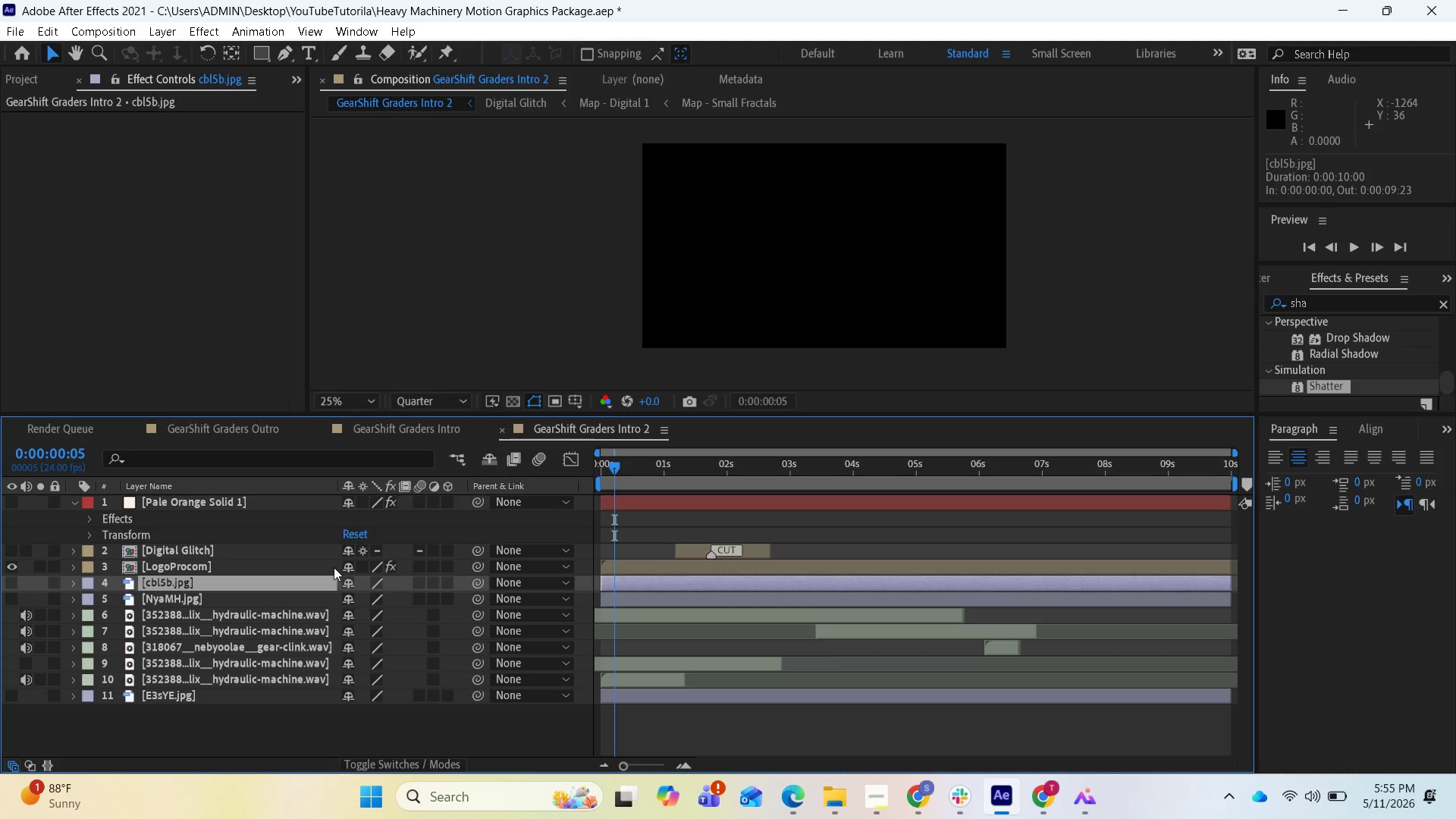 
left_click([240, 564])
 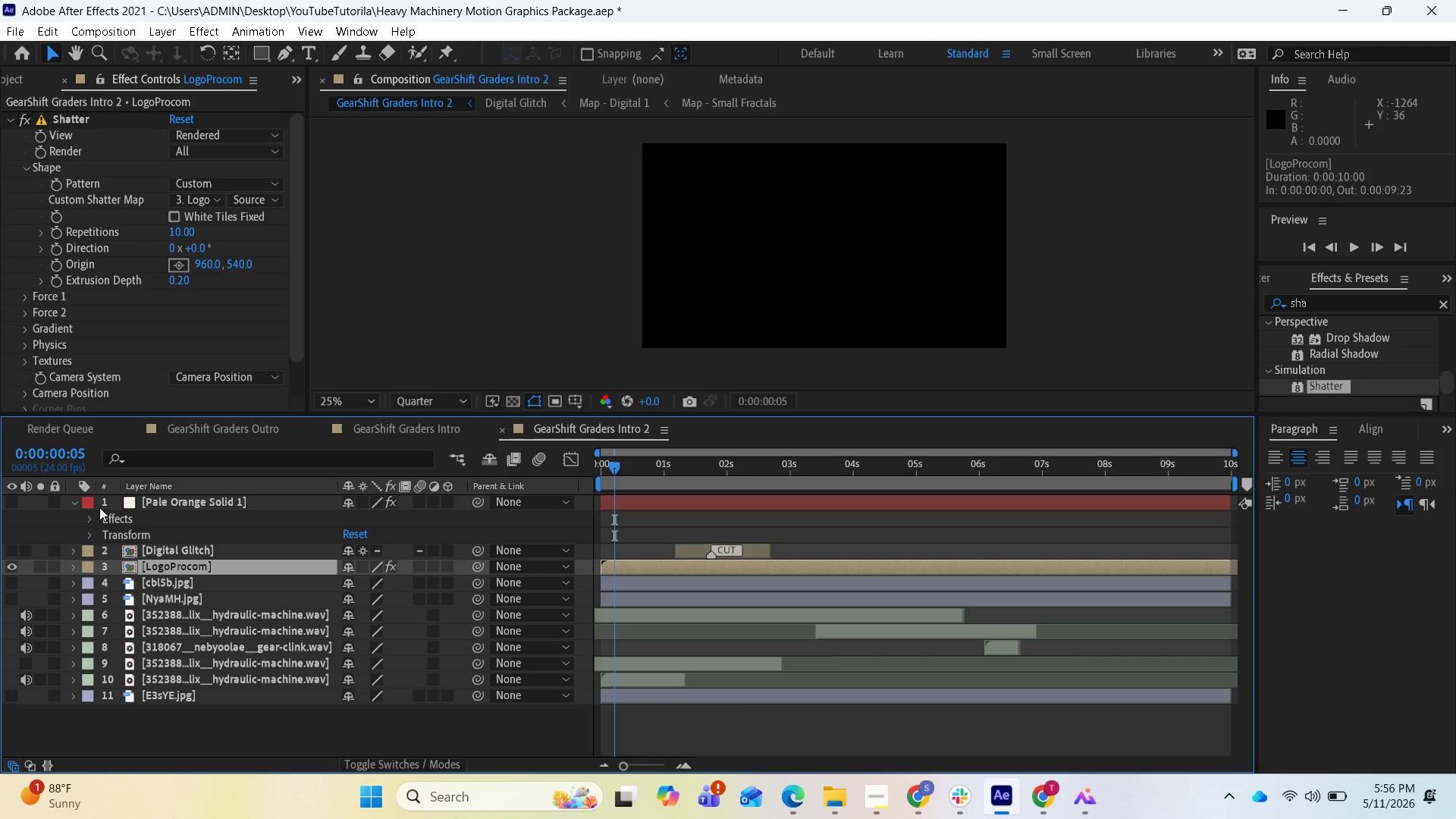 
left_click([76, 566])
 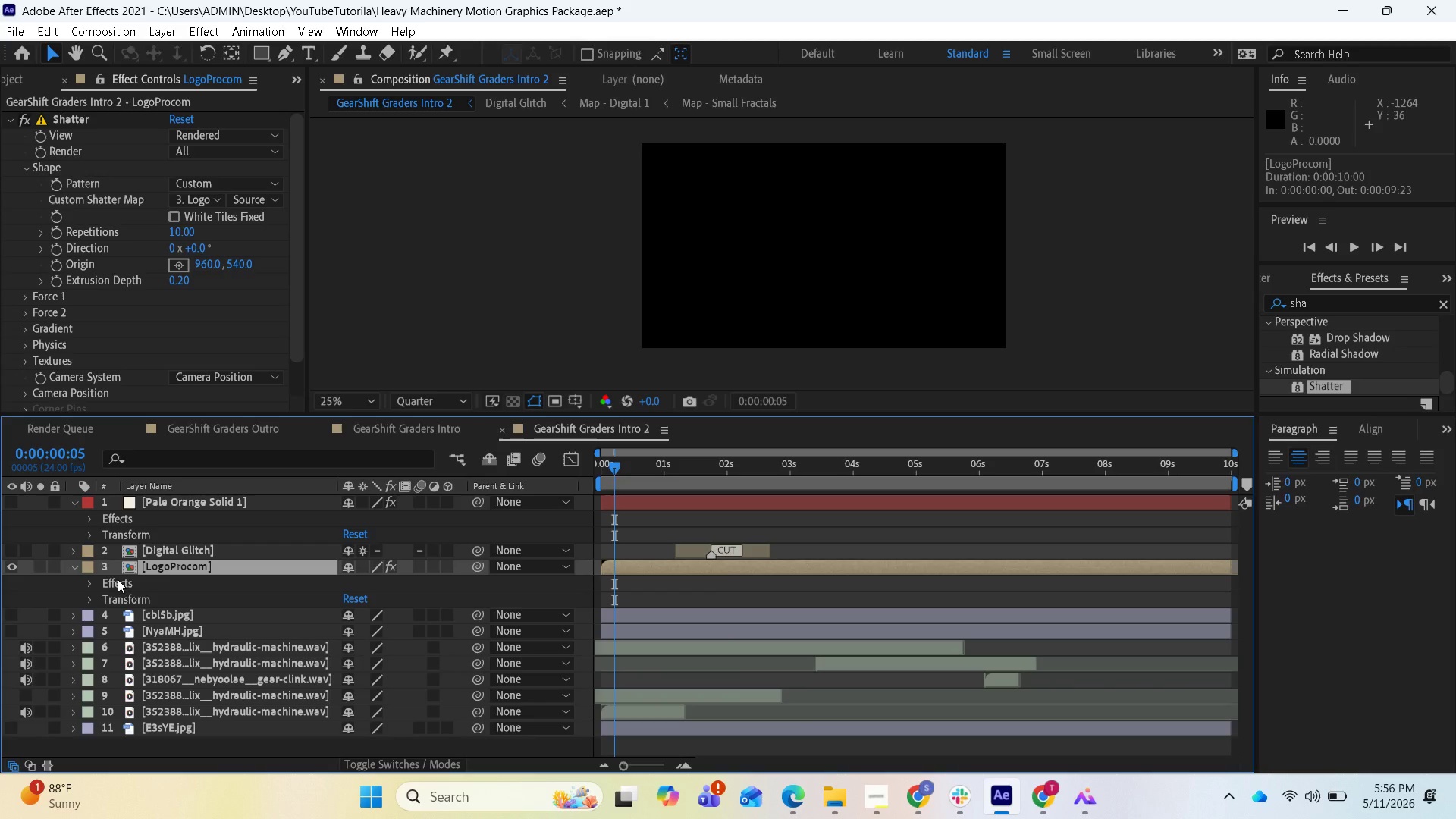 
left_click([118, 579])
 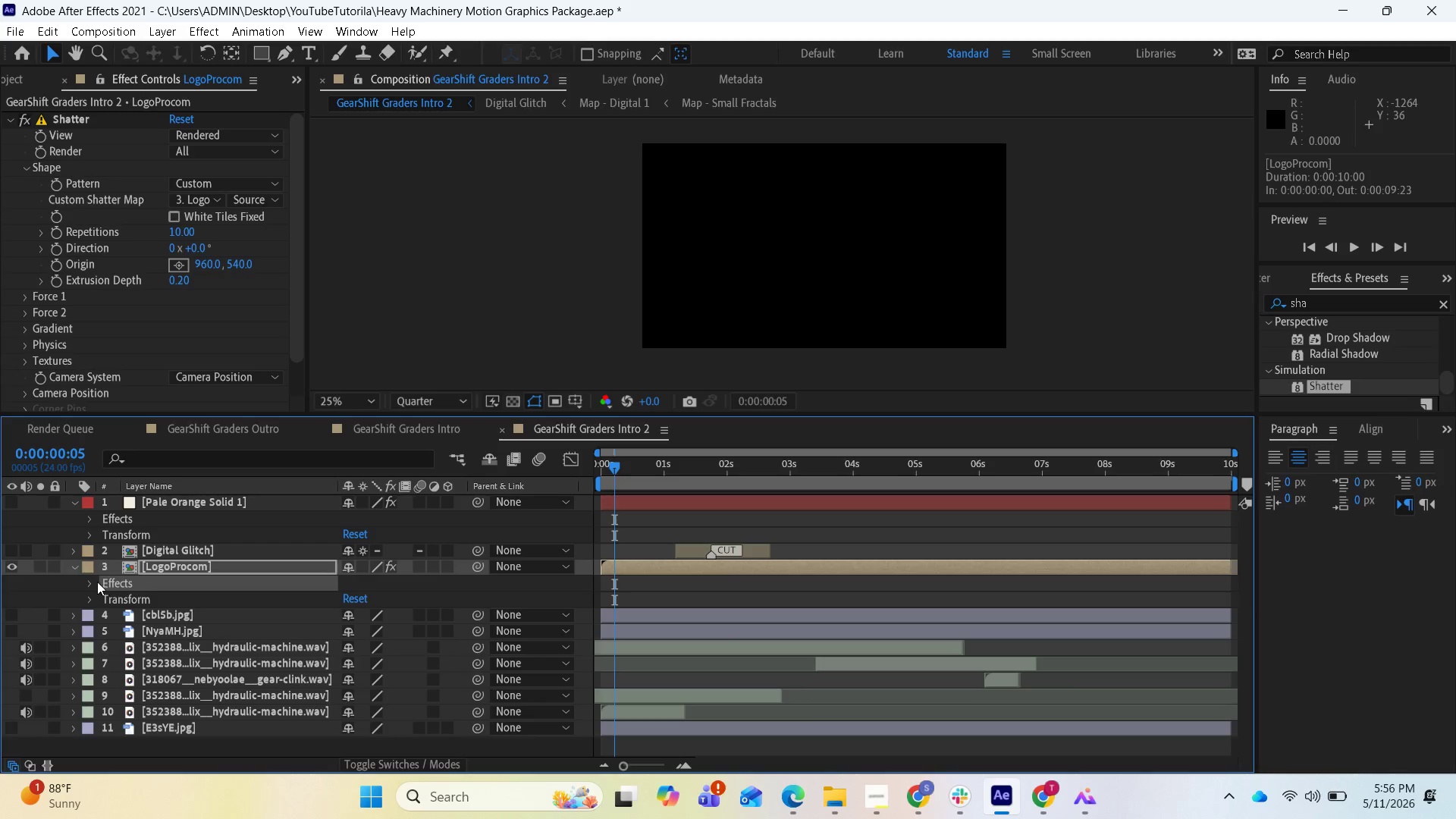 
left_click([95, 582])
 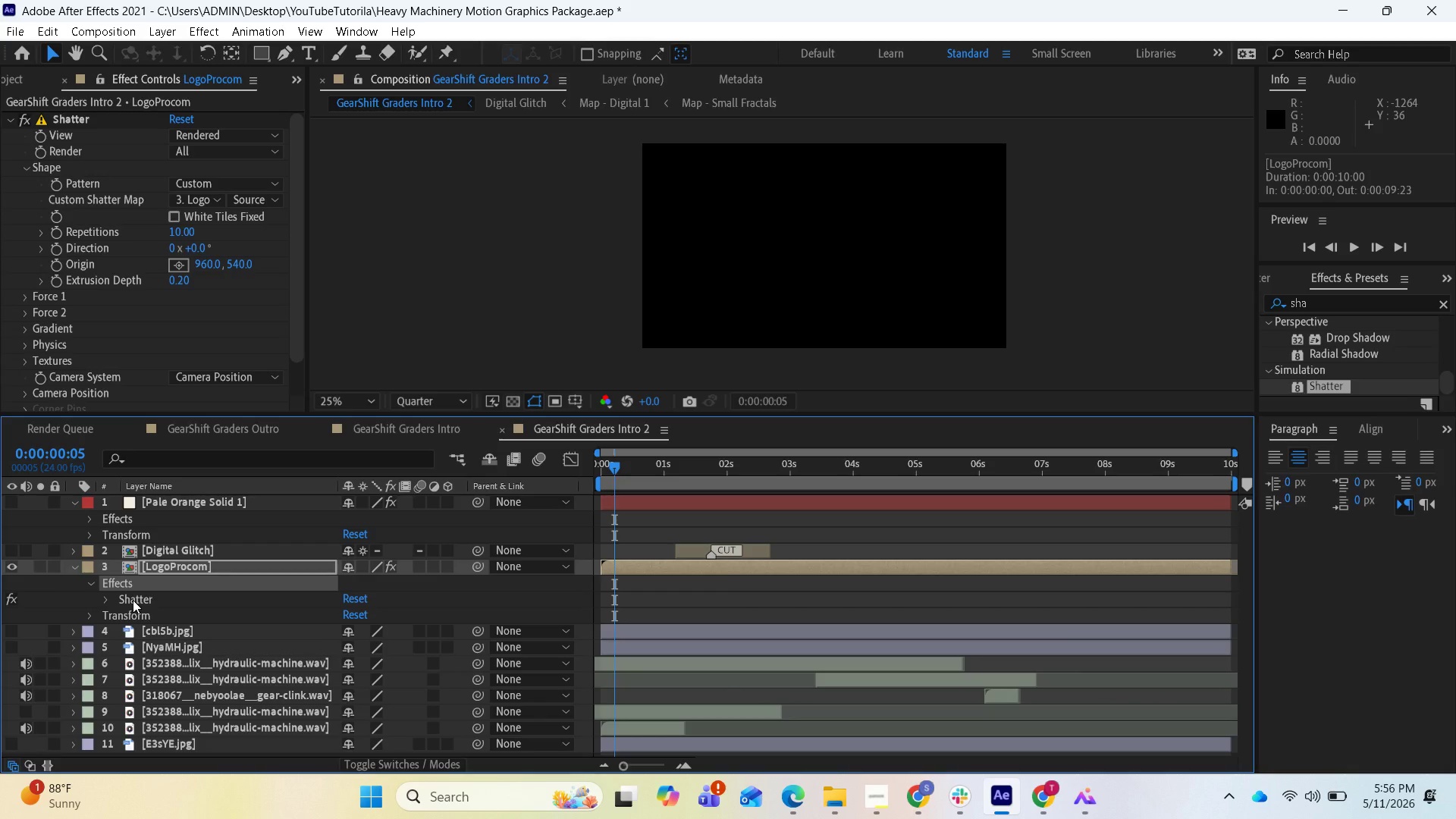 
wait(5.34)
 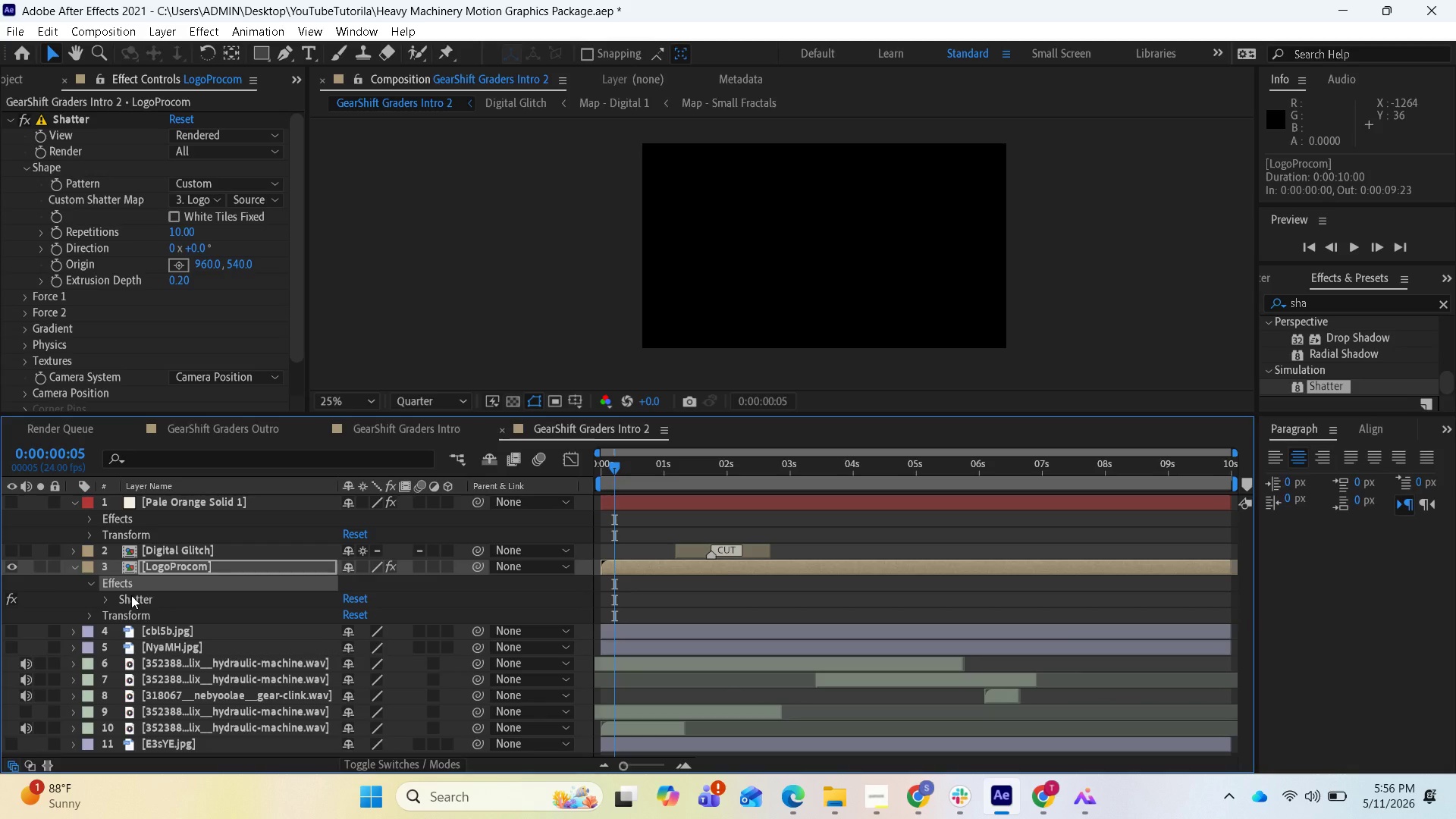 
left_click([133, 600])
 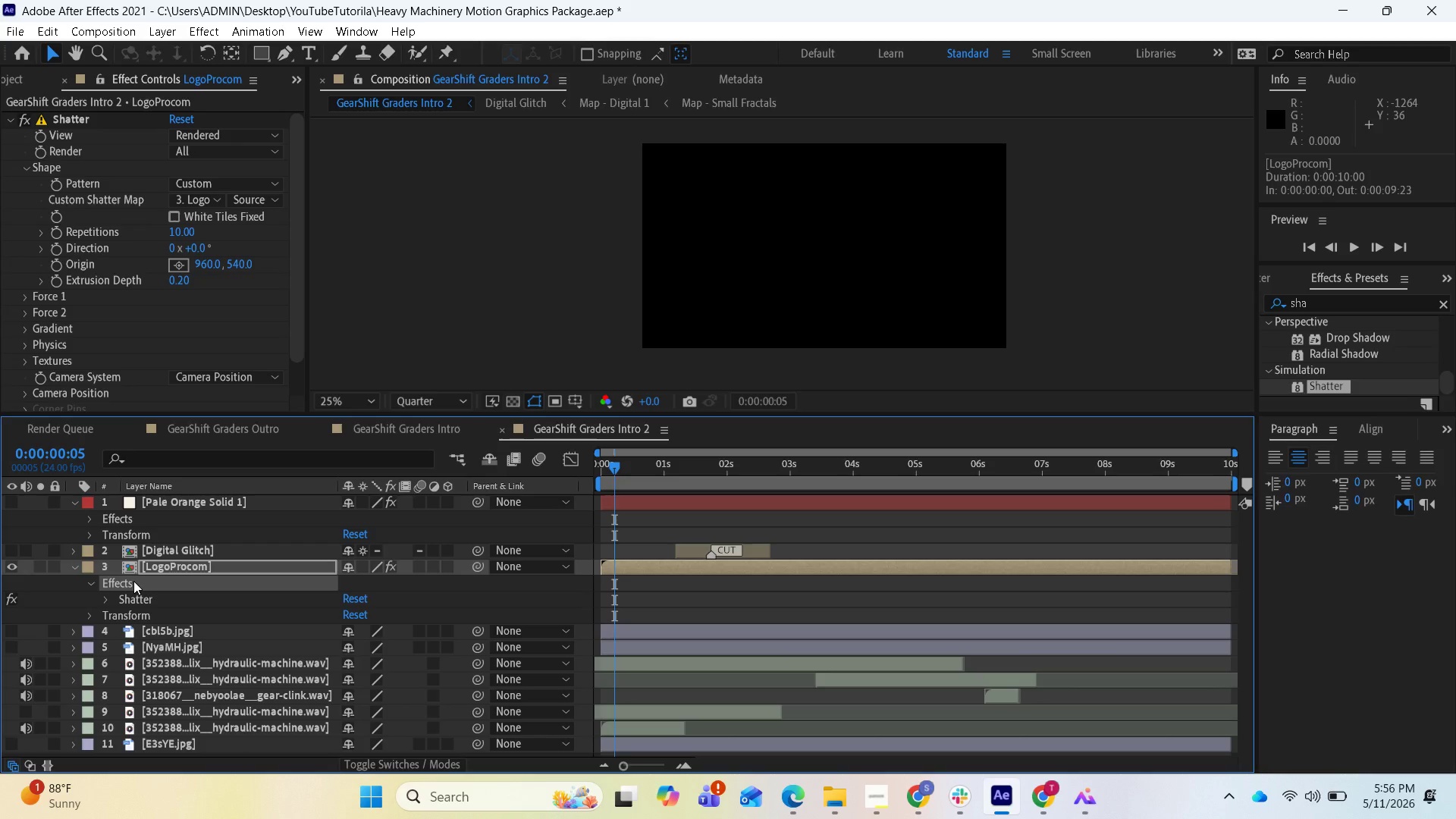 
key(Delete)
 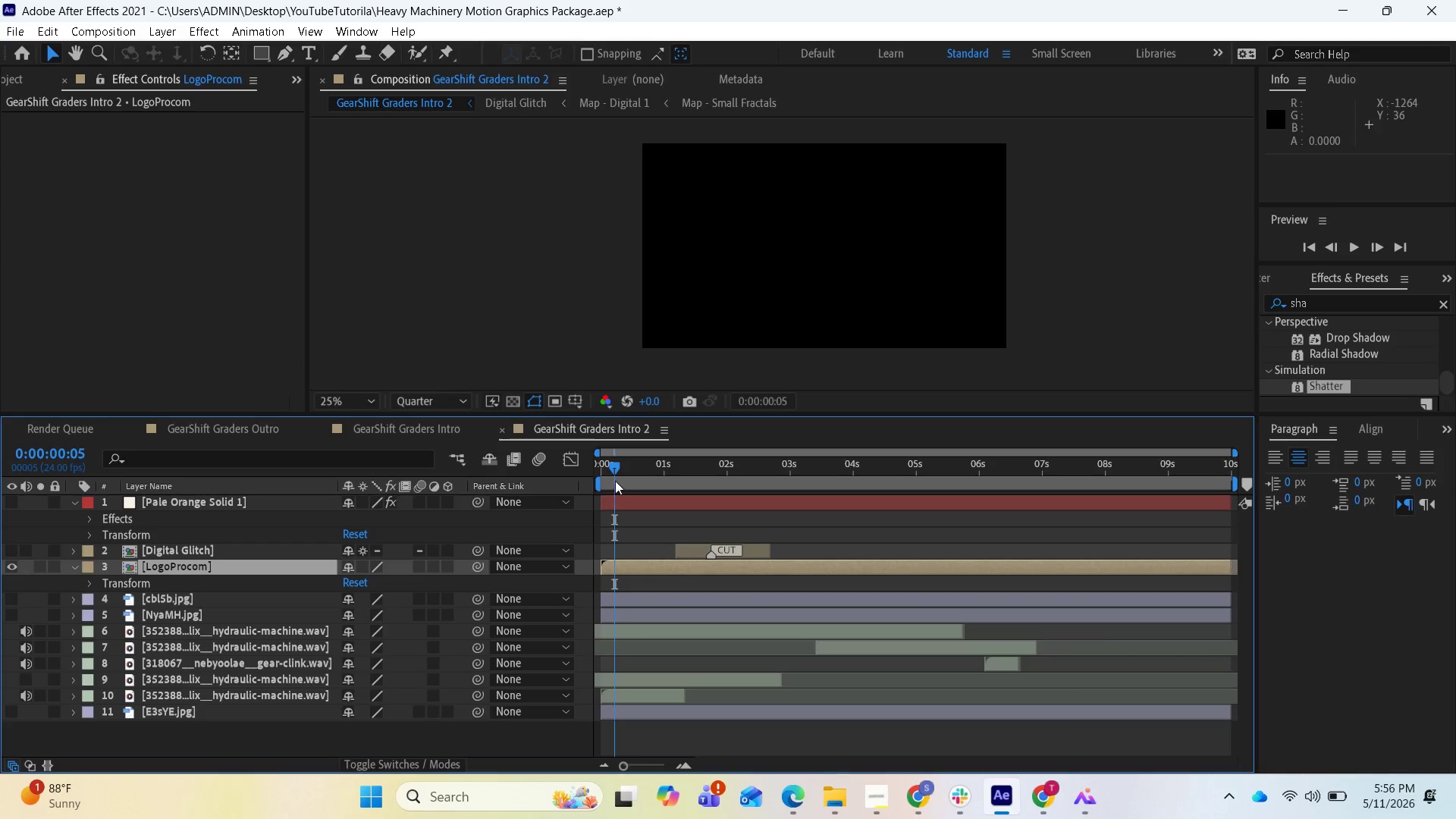 
left_click_drag(start_coordinate=[617, 469], to_coordinate=[560, 482])
 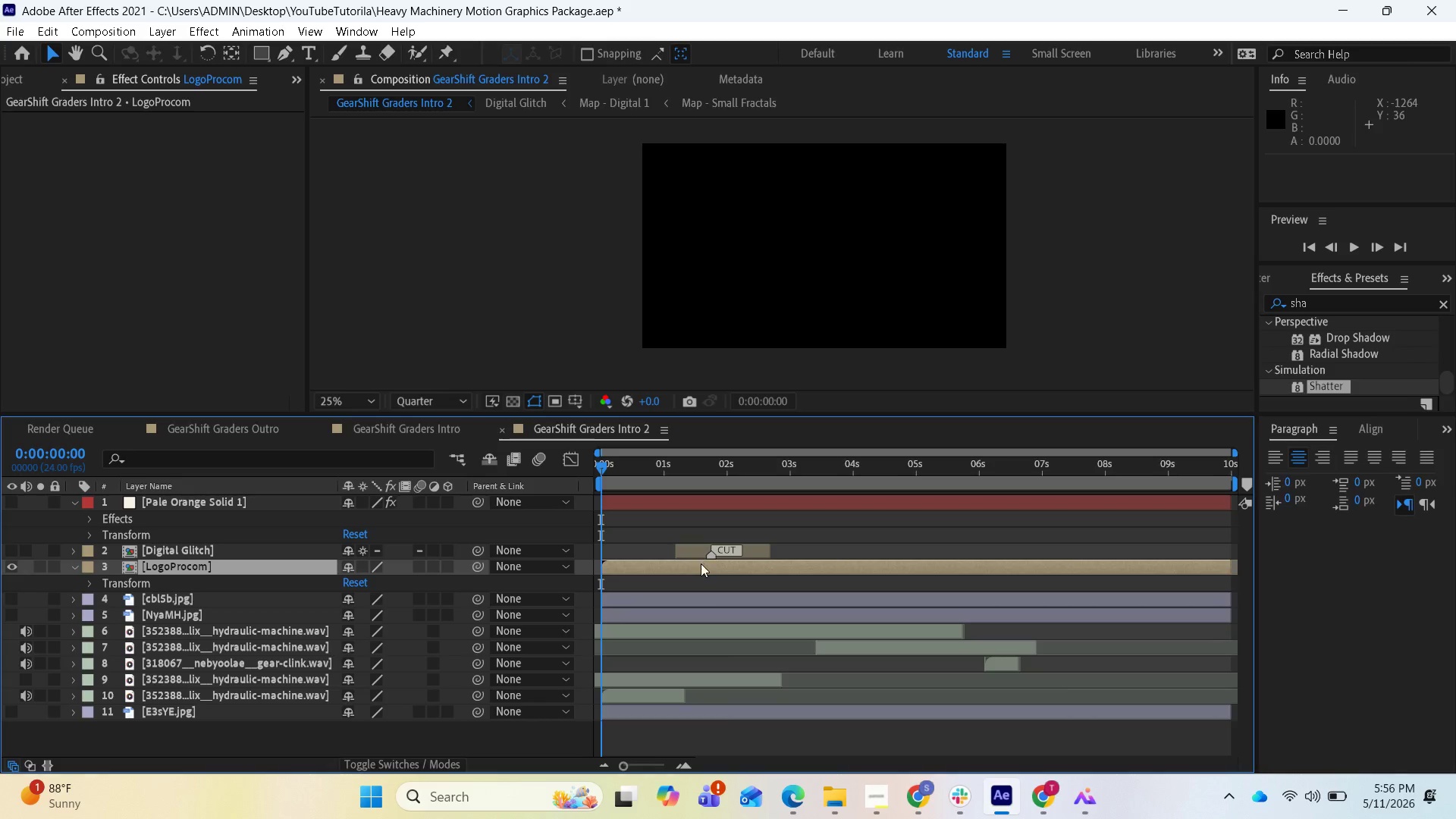 
key(Space)
 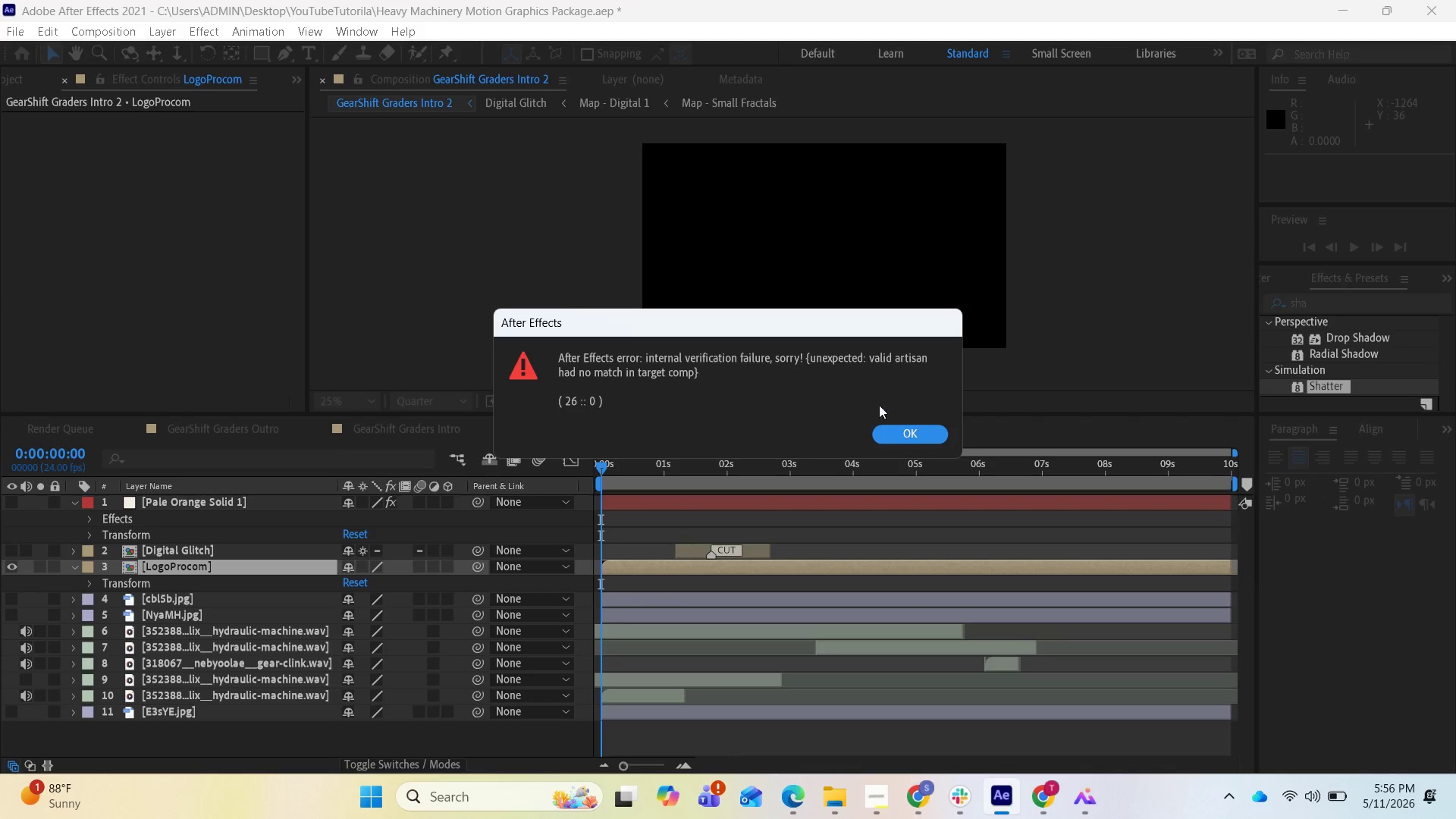 
left_click([902, 429])
 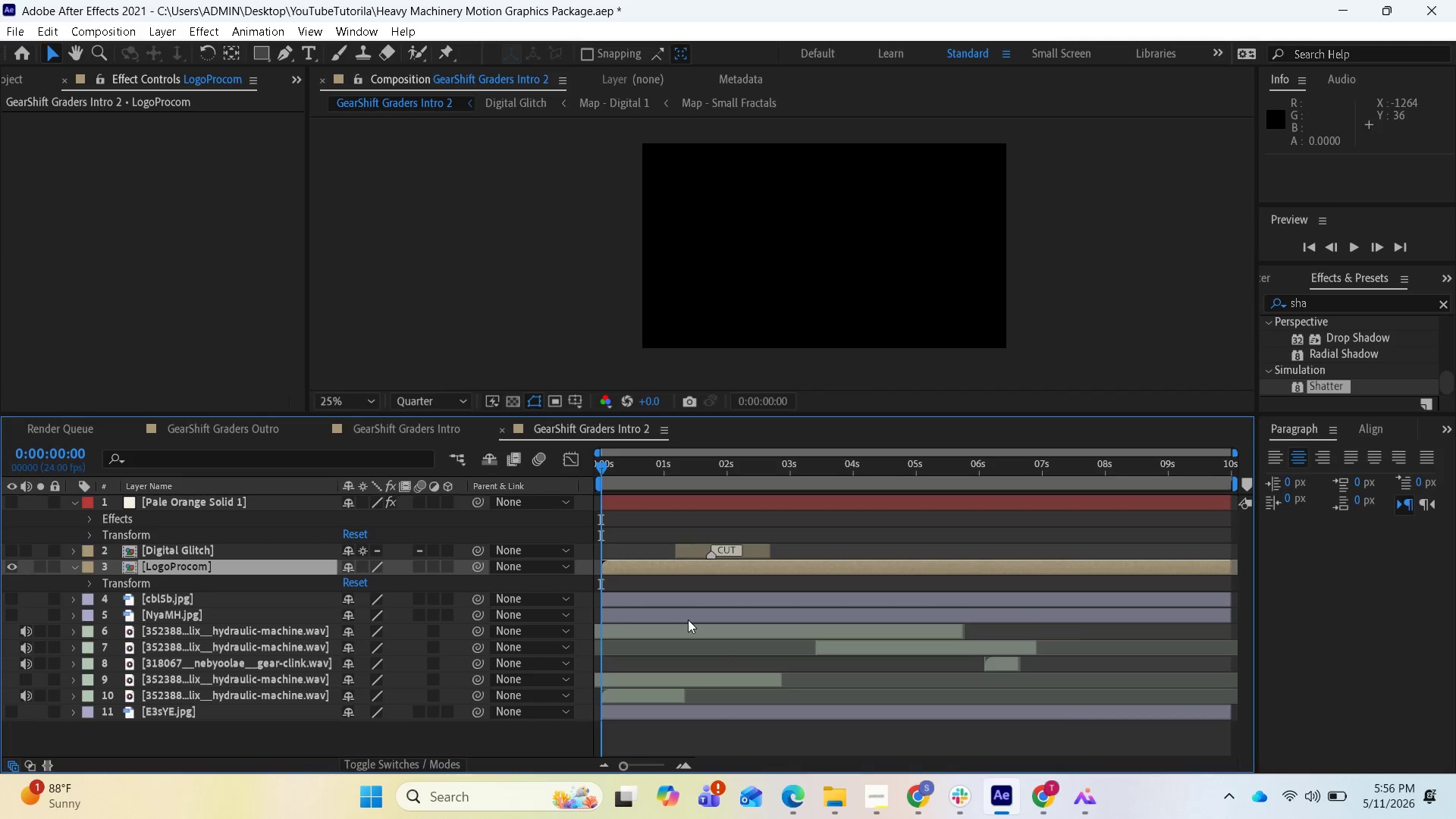 
key(Space)
 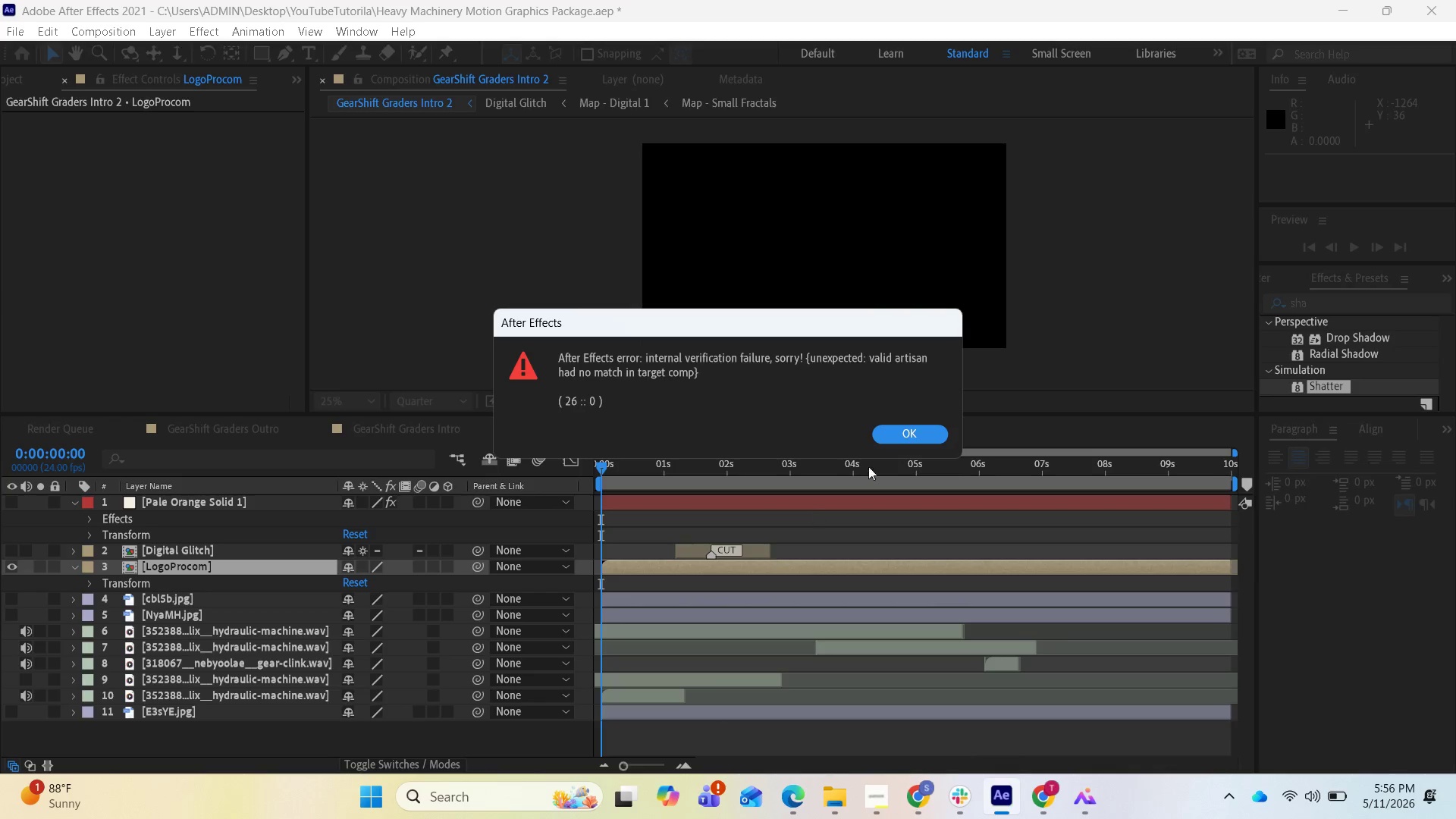 
left_click([896, 424])
 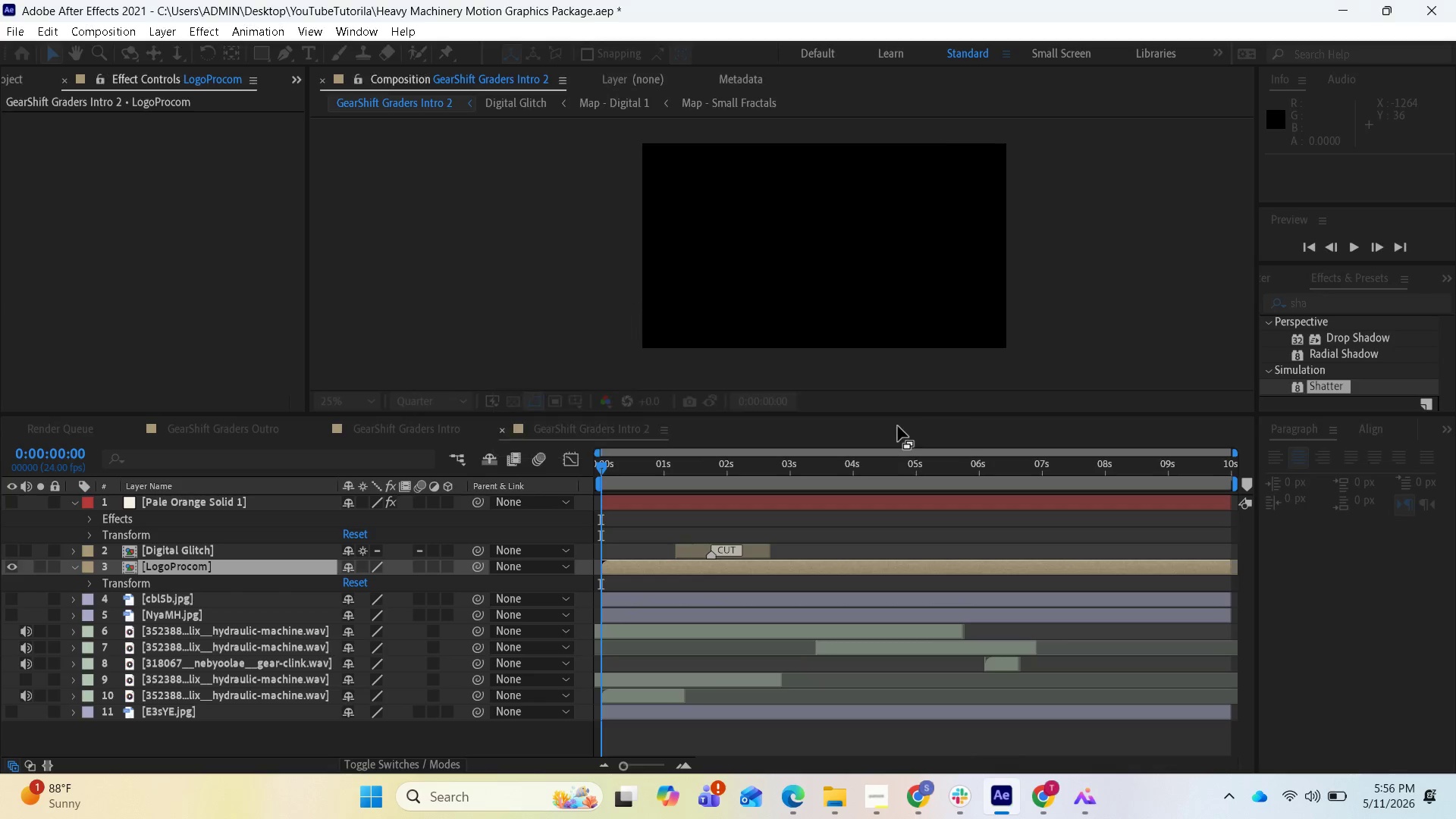 
key(Control+Z)
 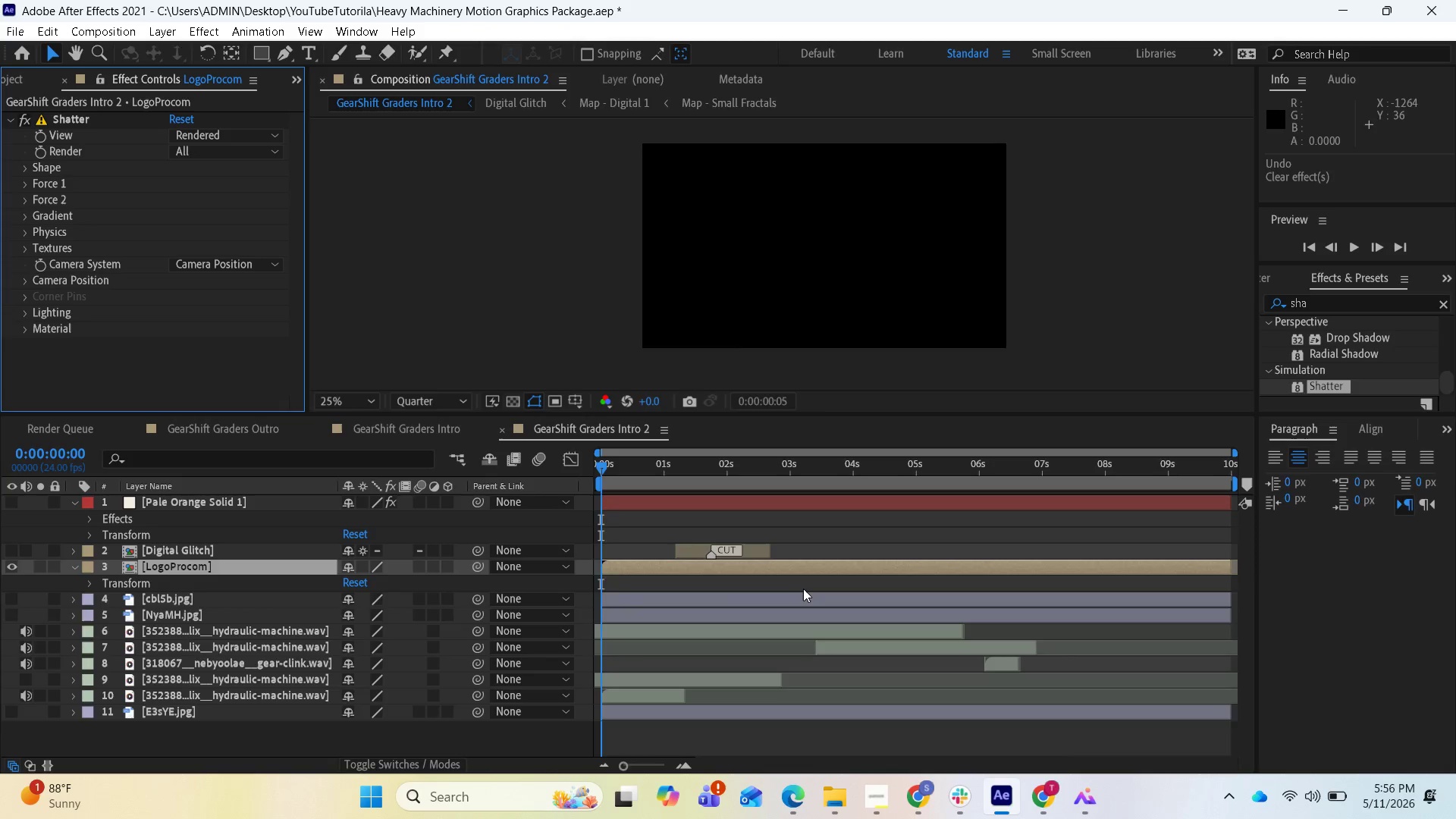 
key(Control+Z)
 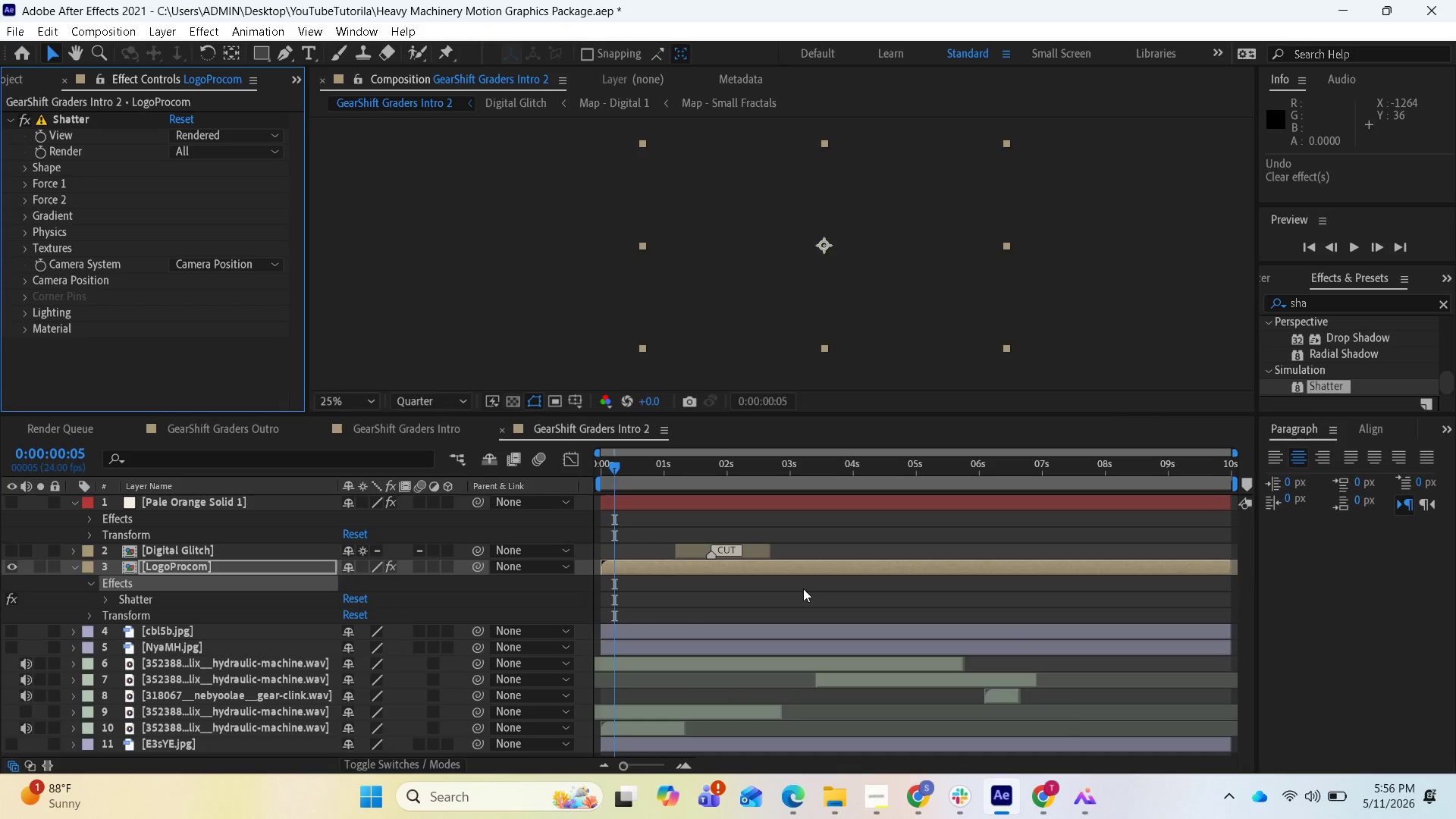 
key(Control+Z)
 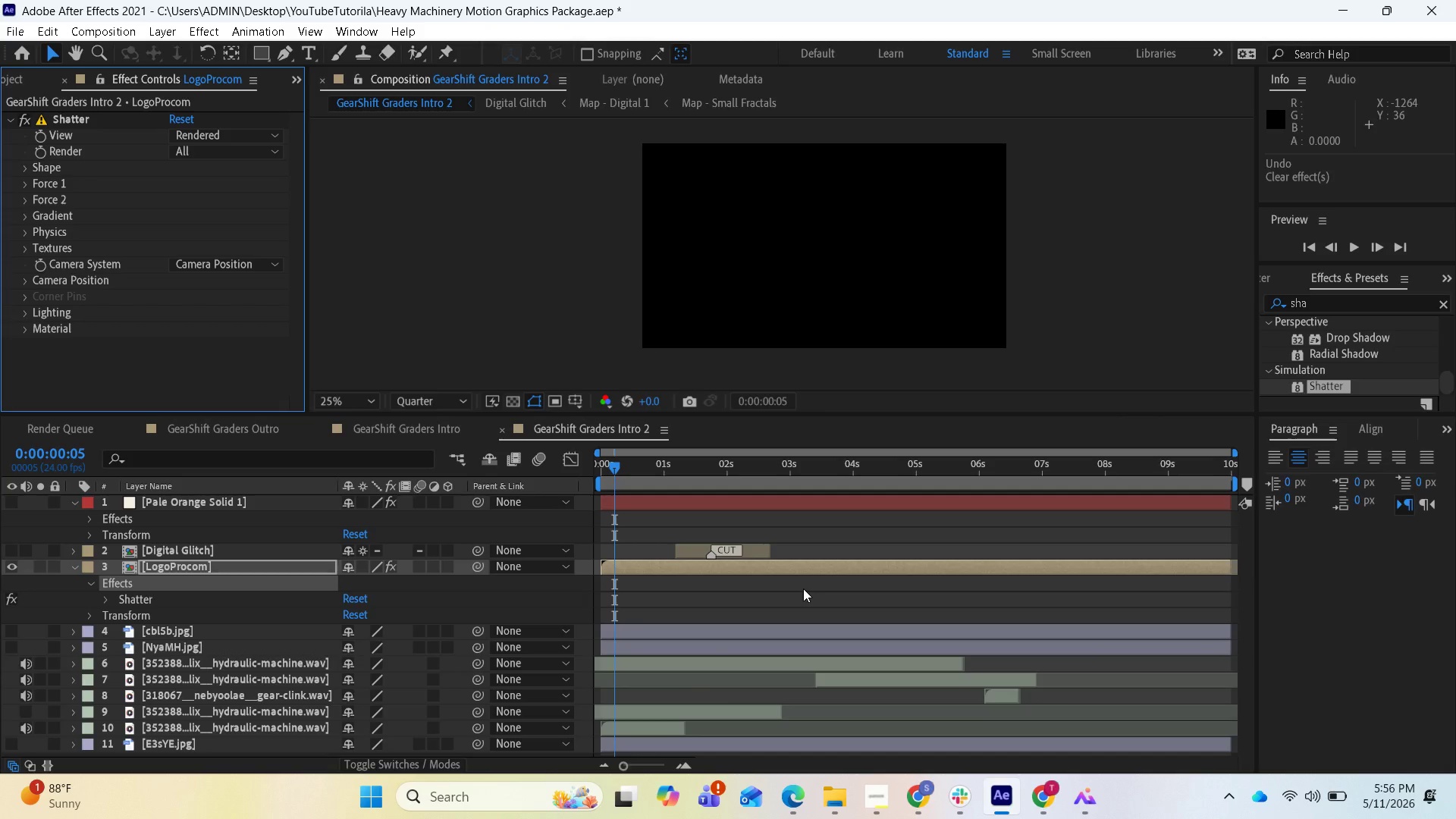 
key(Control+Z)
 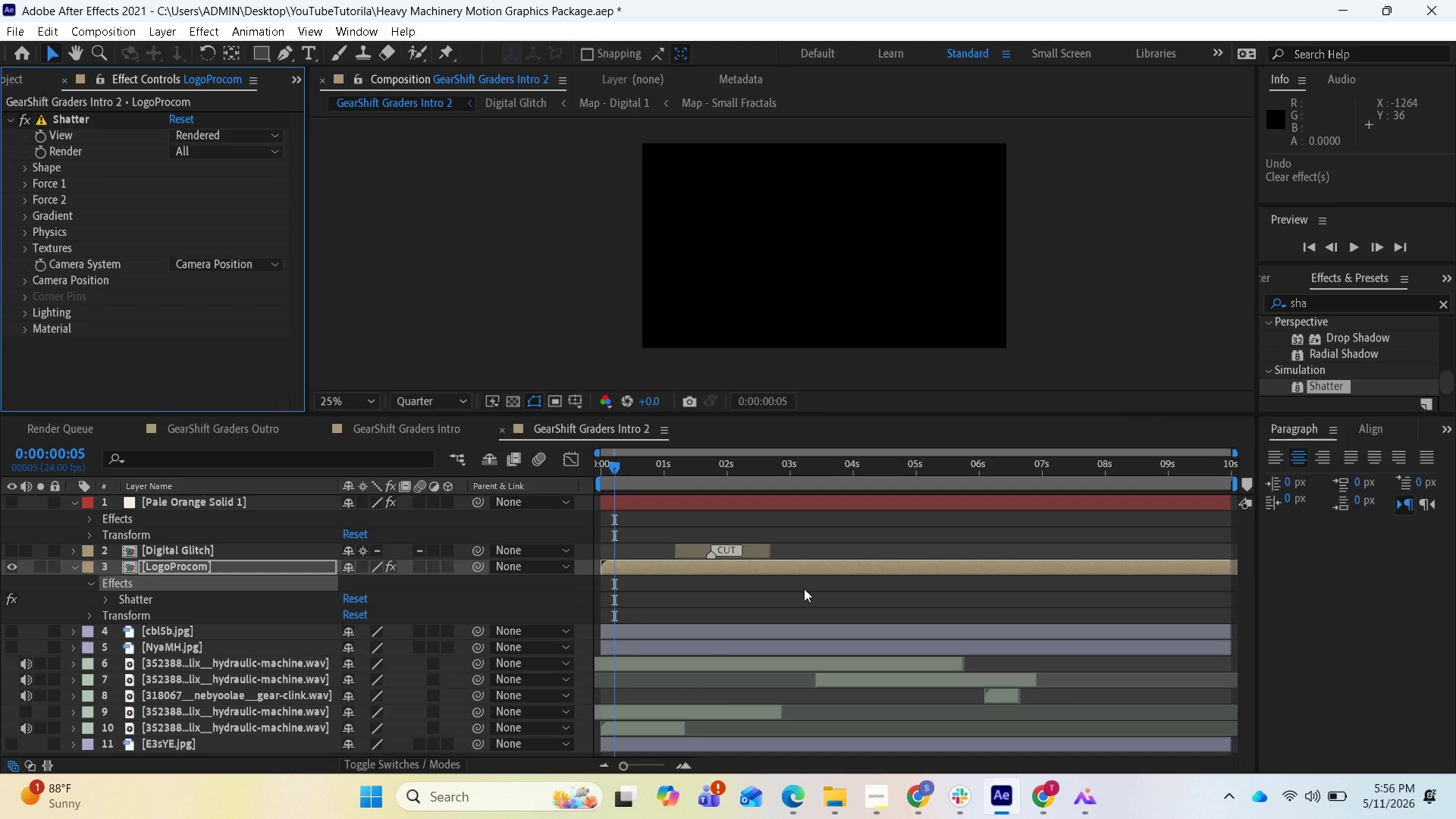 
key(Control+Z)
 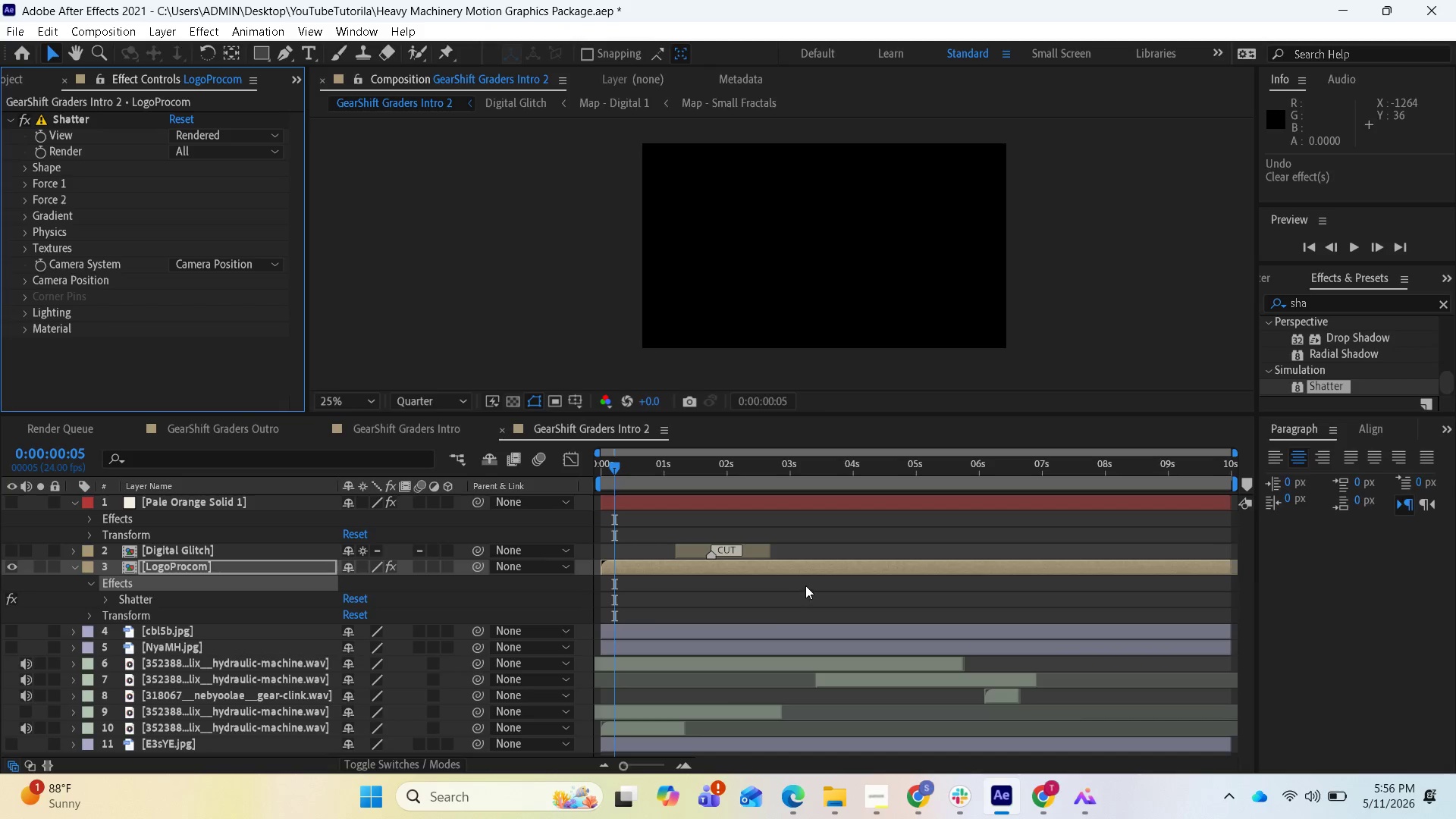 
key(Control+Z)
 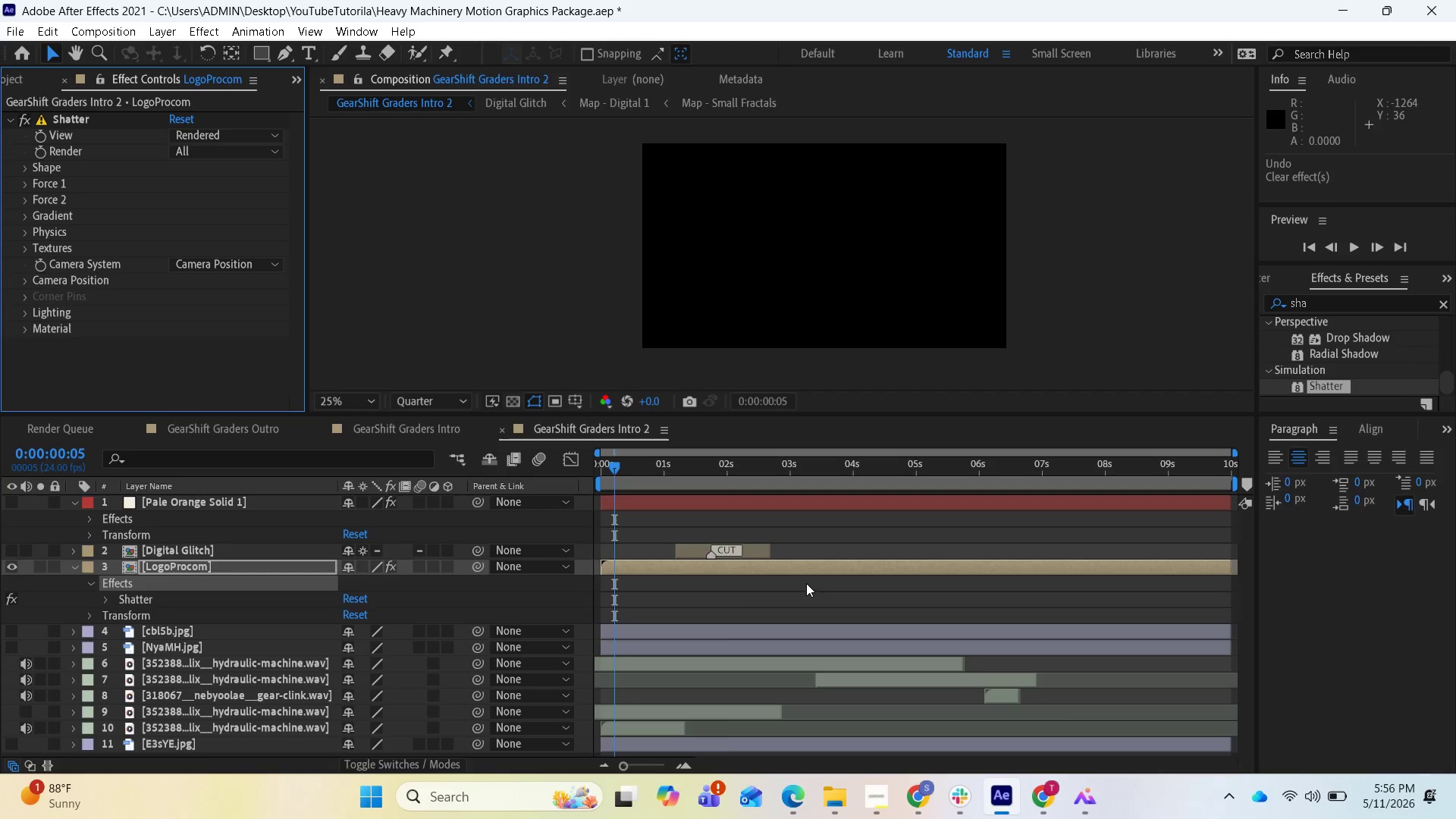 
key(Control+Z)
 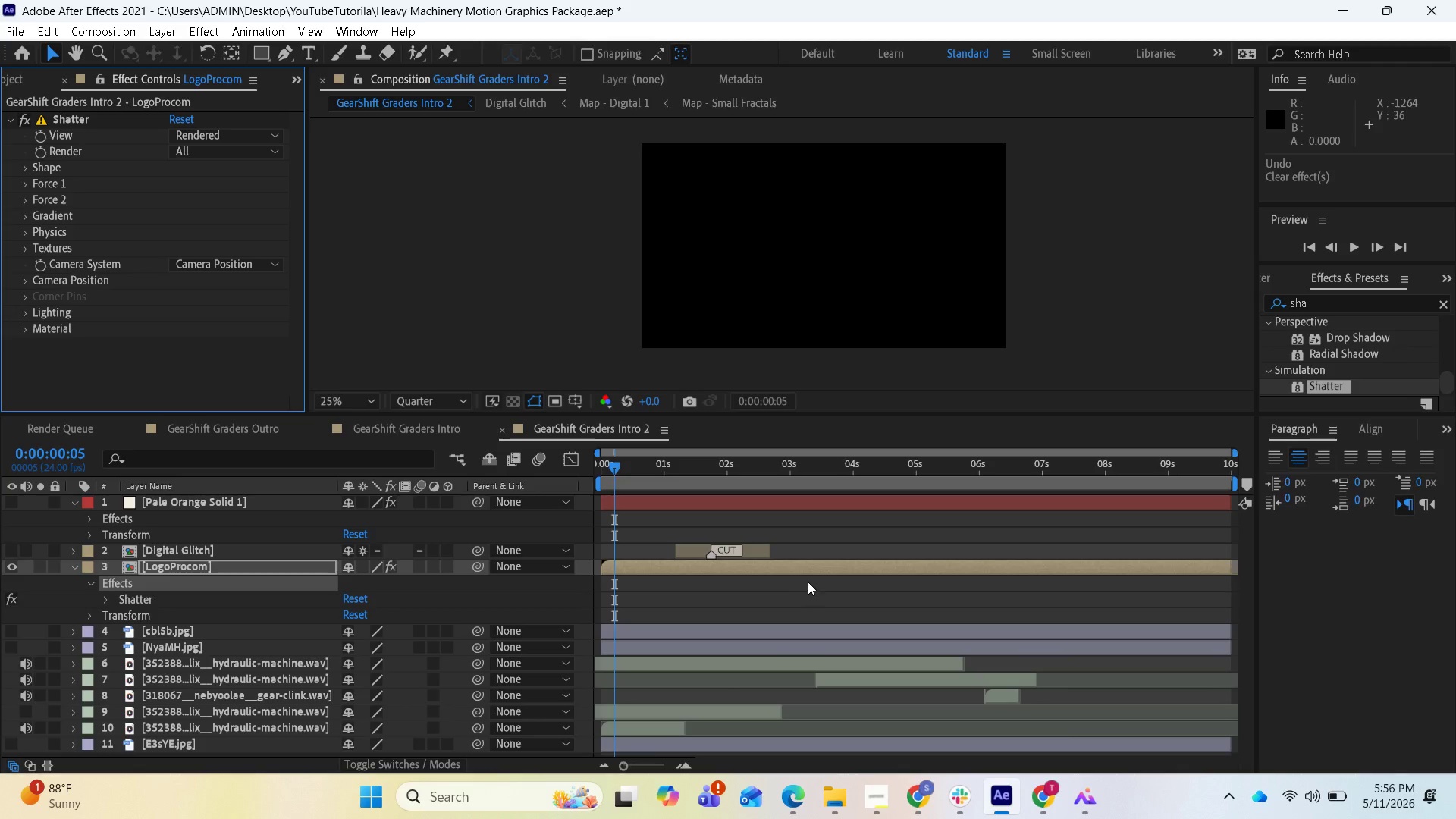 
key(Control+Z)
 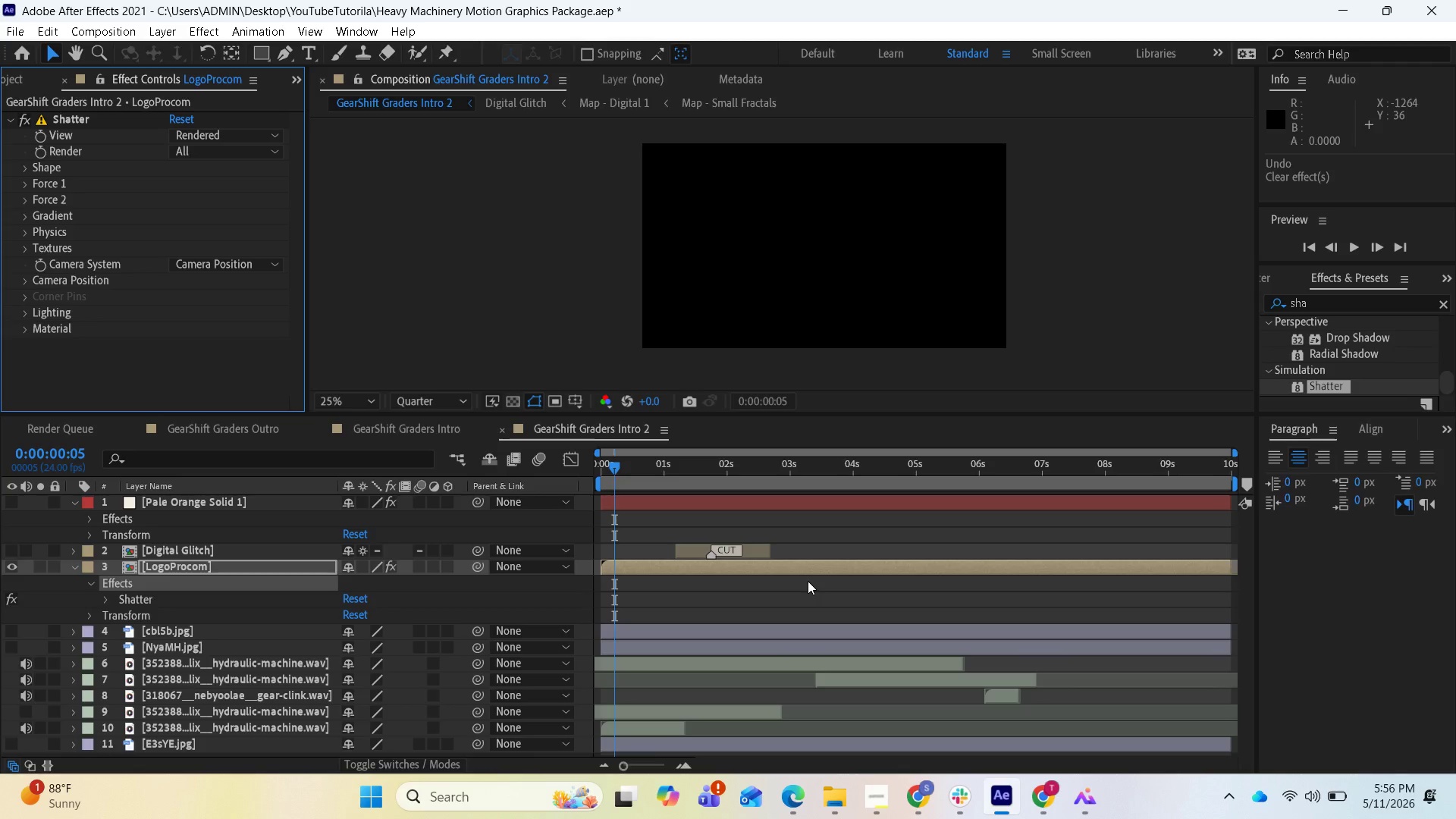 
key(Control+Z)
 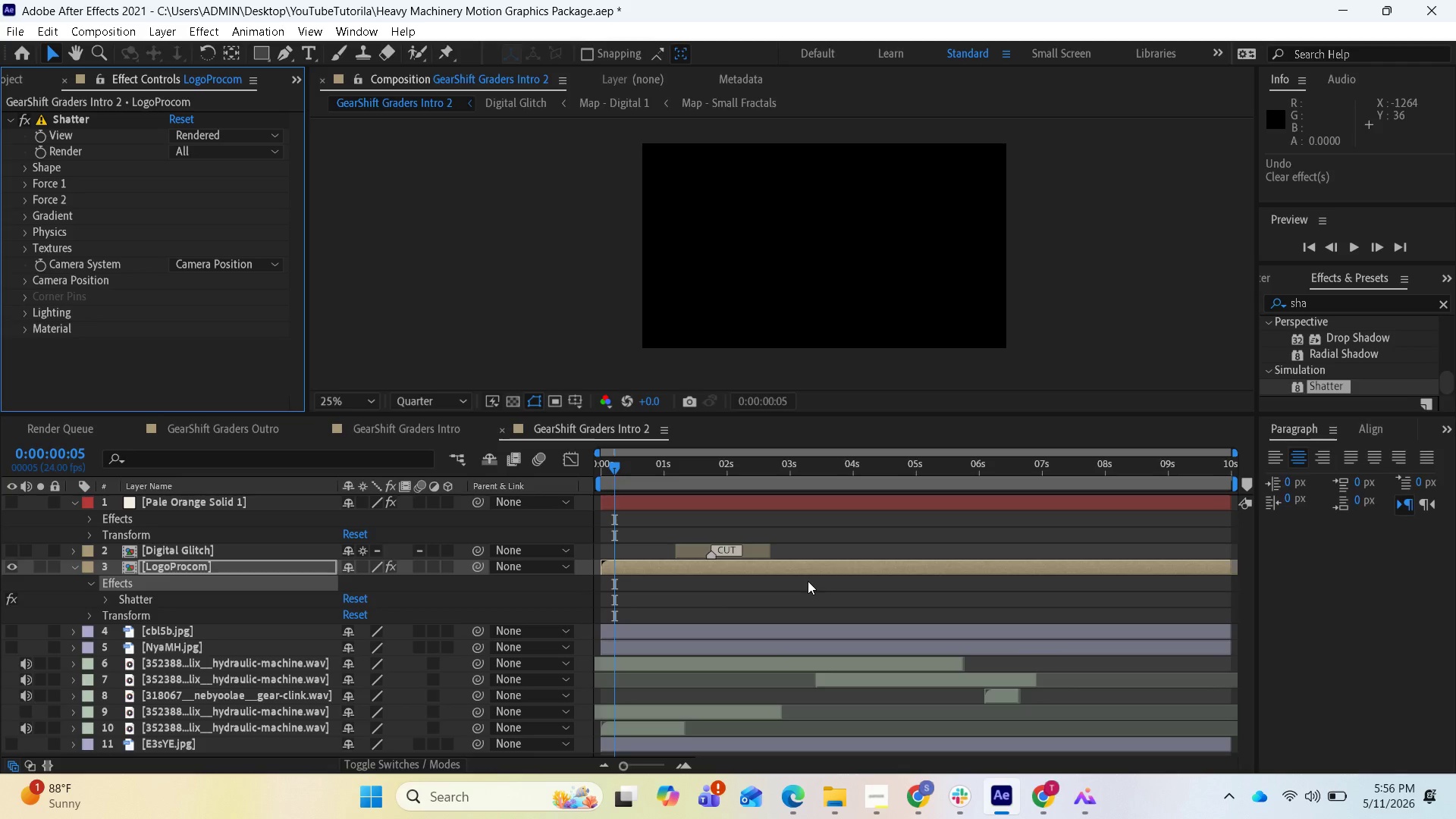 
key(Control+Z)
 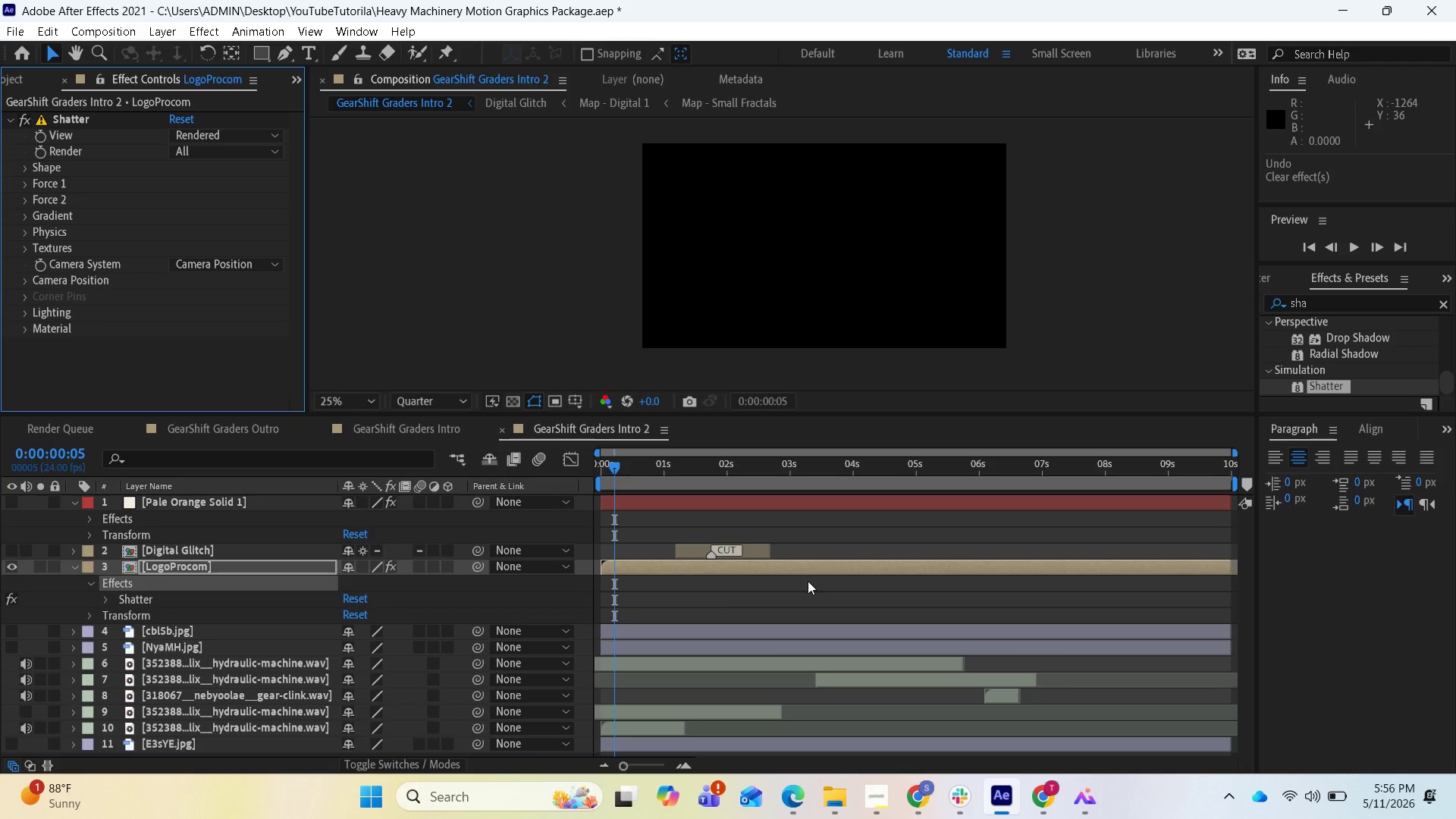 
key(Control+Z)
 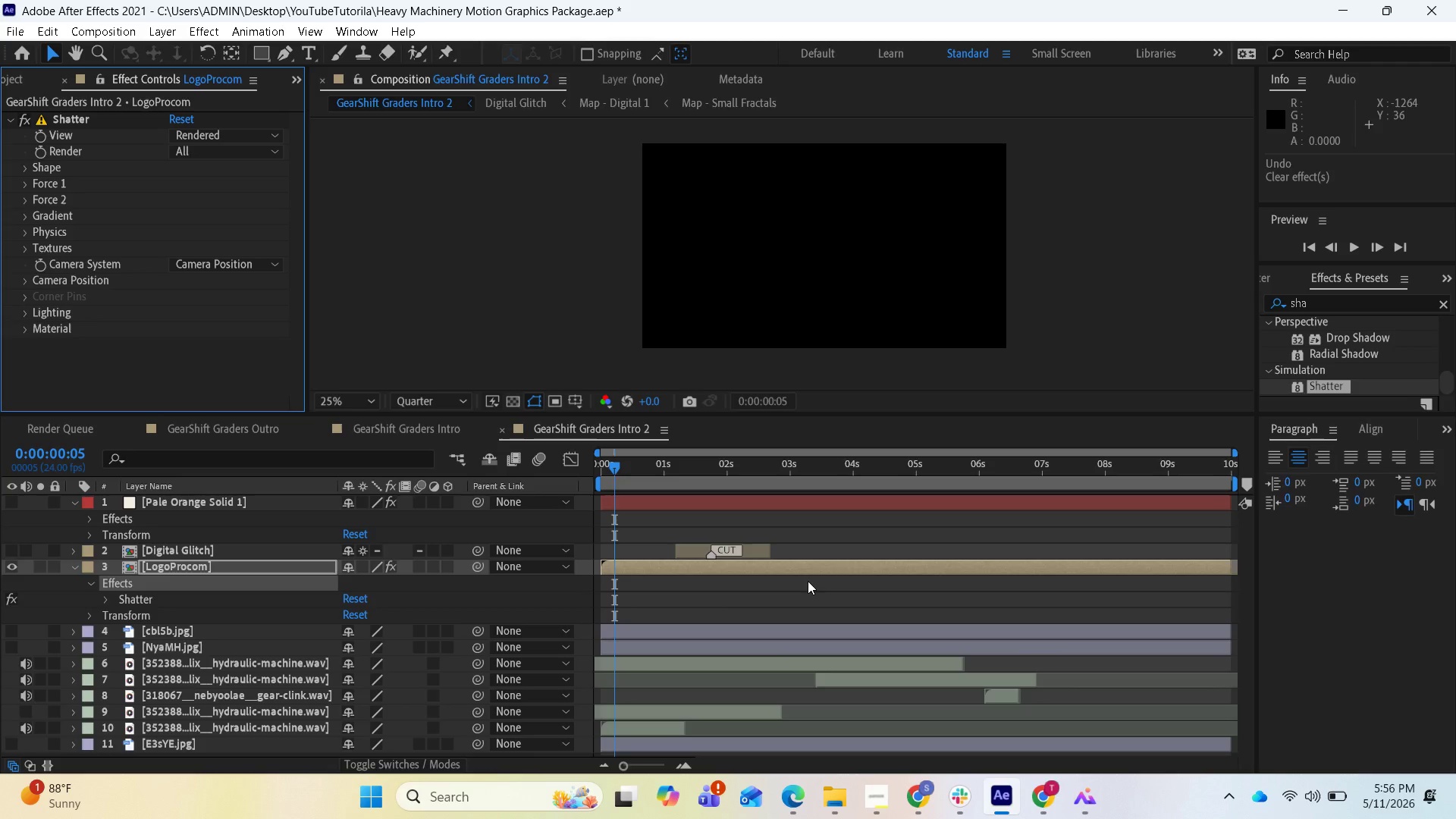 
key(Control+Z)
 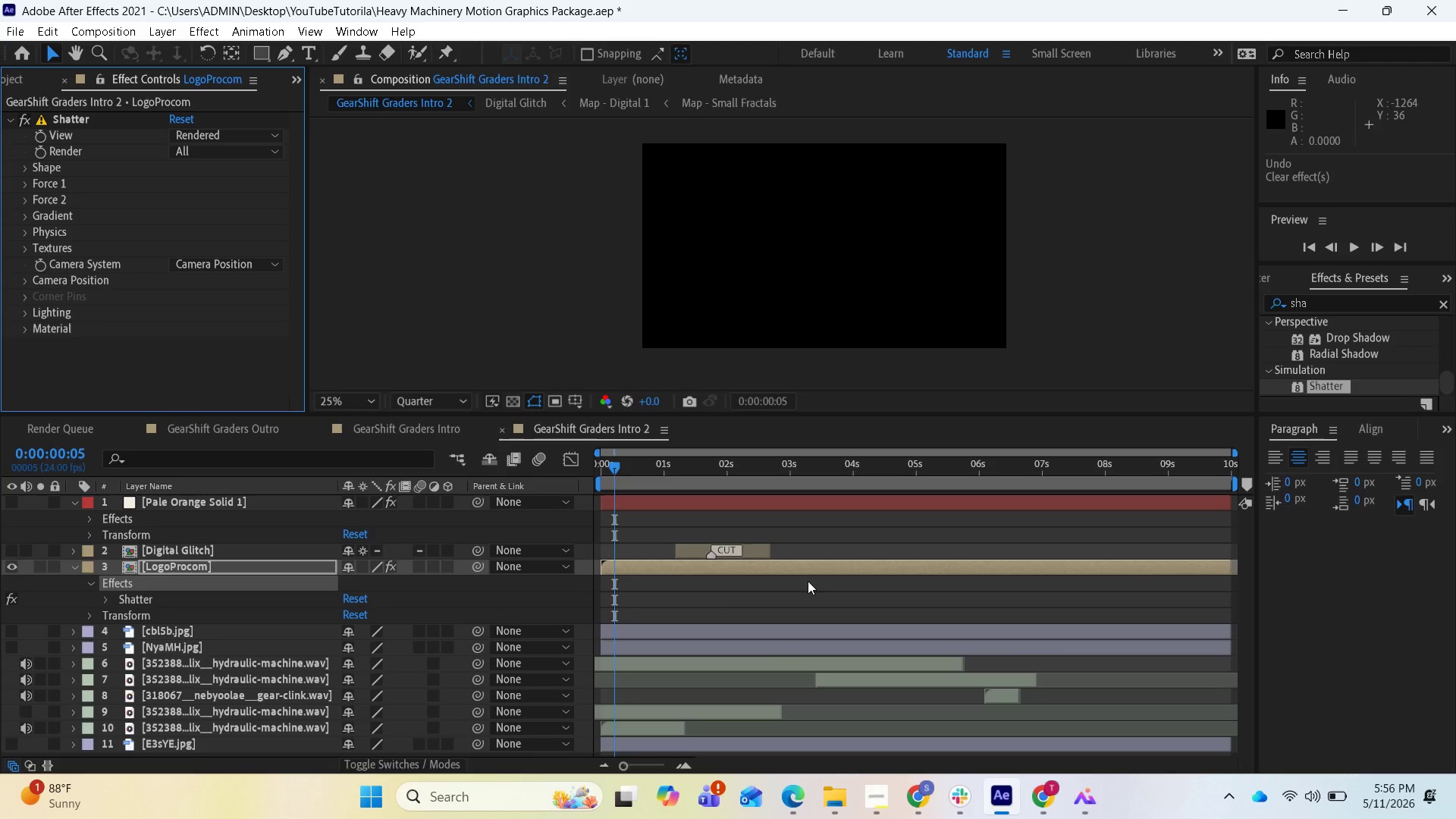 
key(Control+Z)
 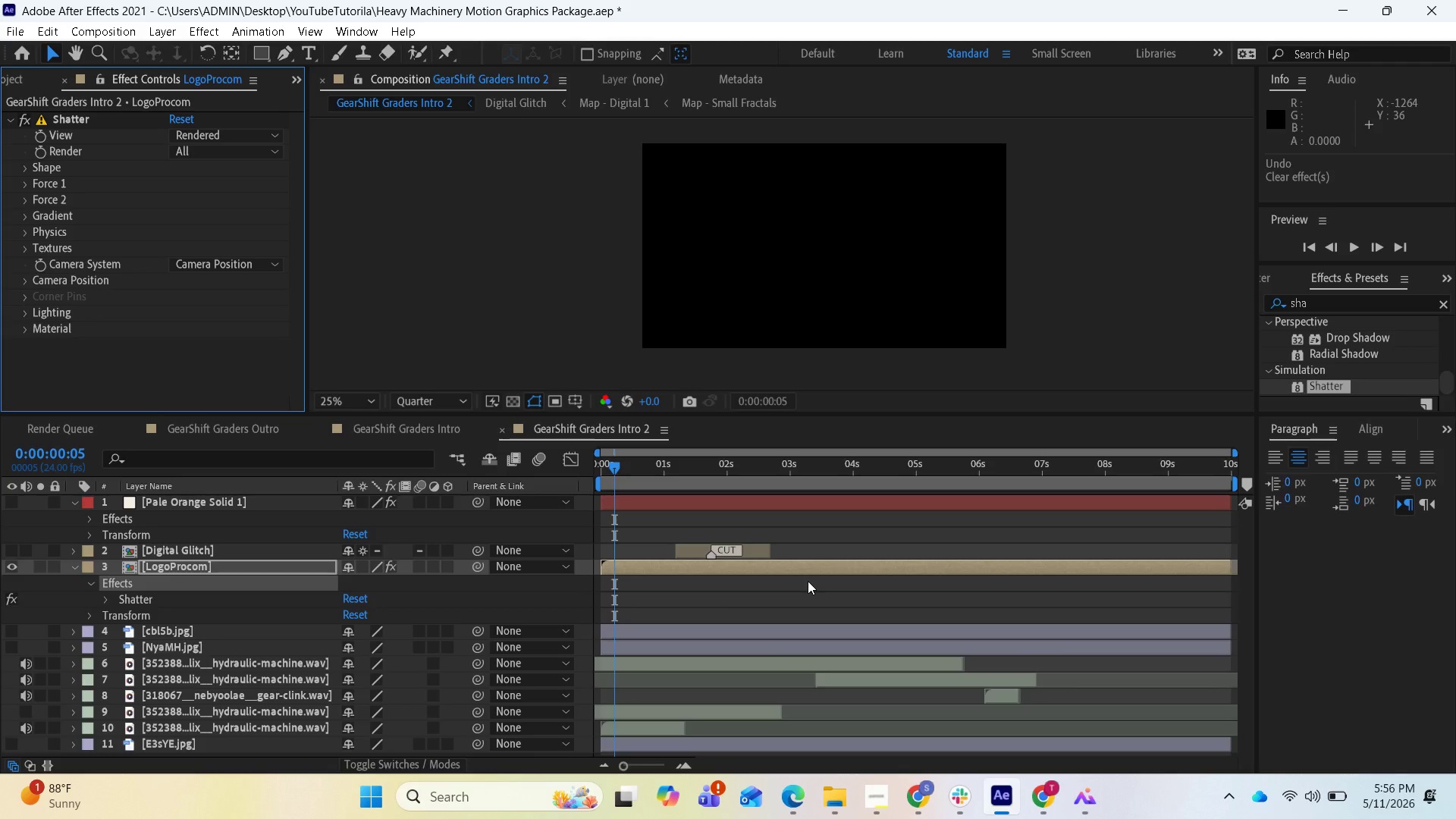 
key(Control+Z)
 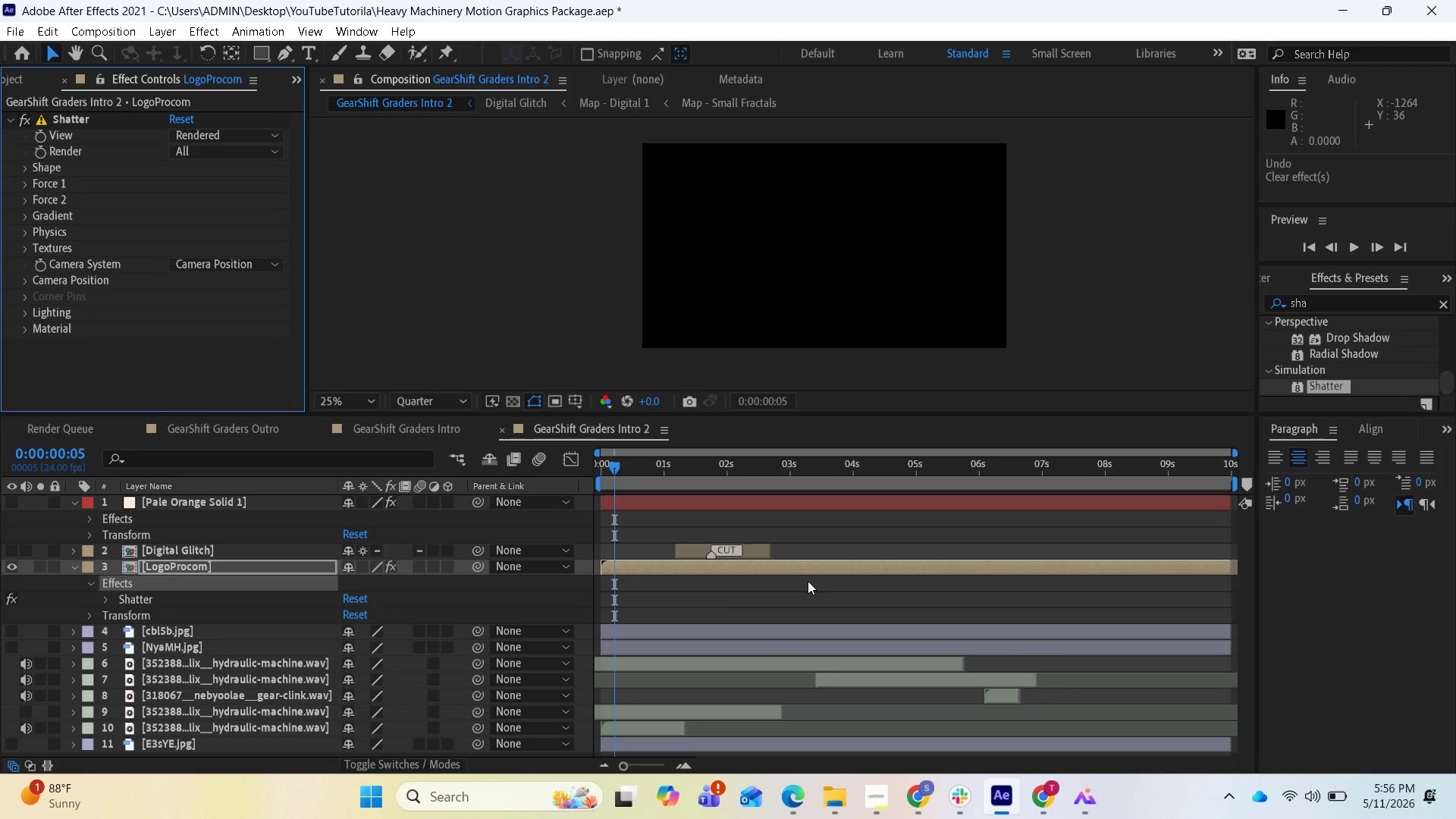 
key(Control+Z)
 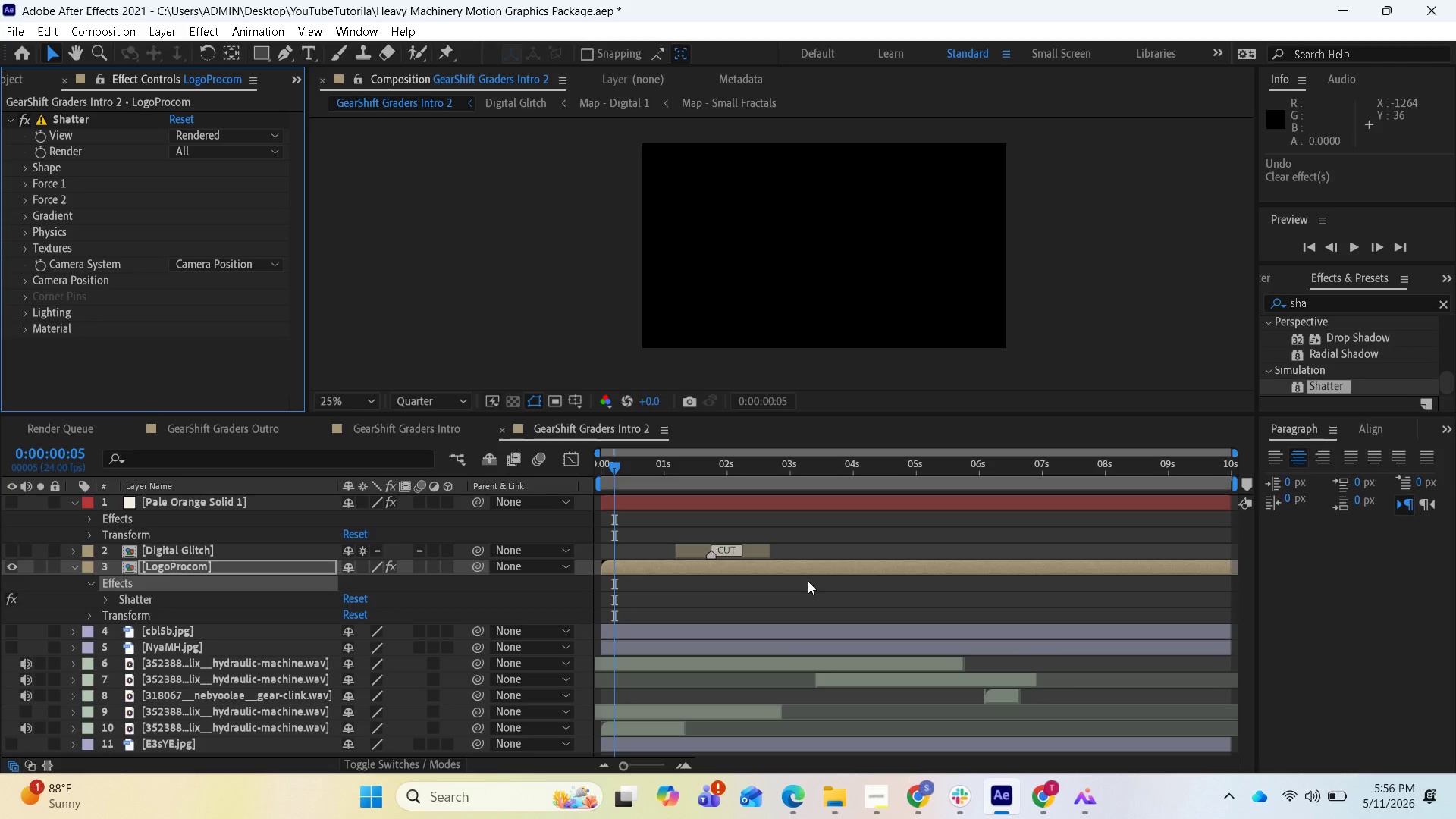 
key(Control+Z)
 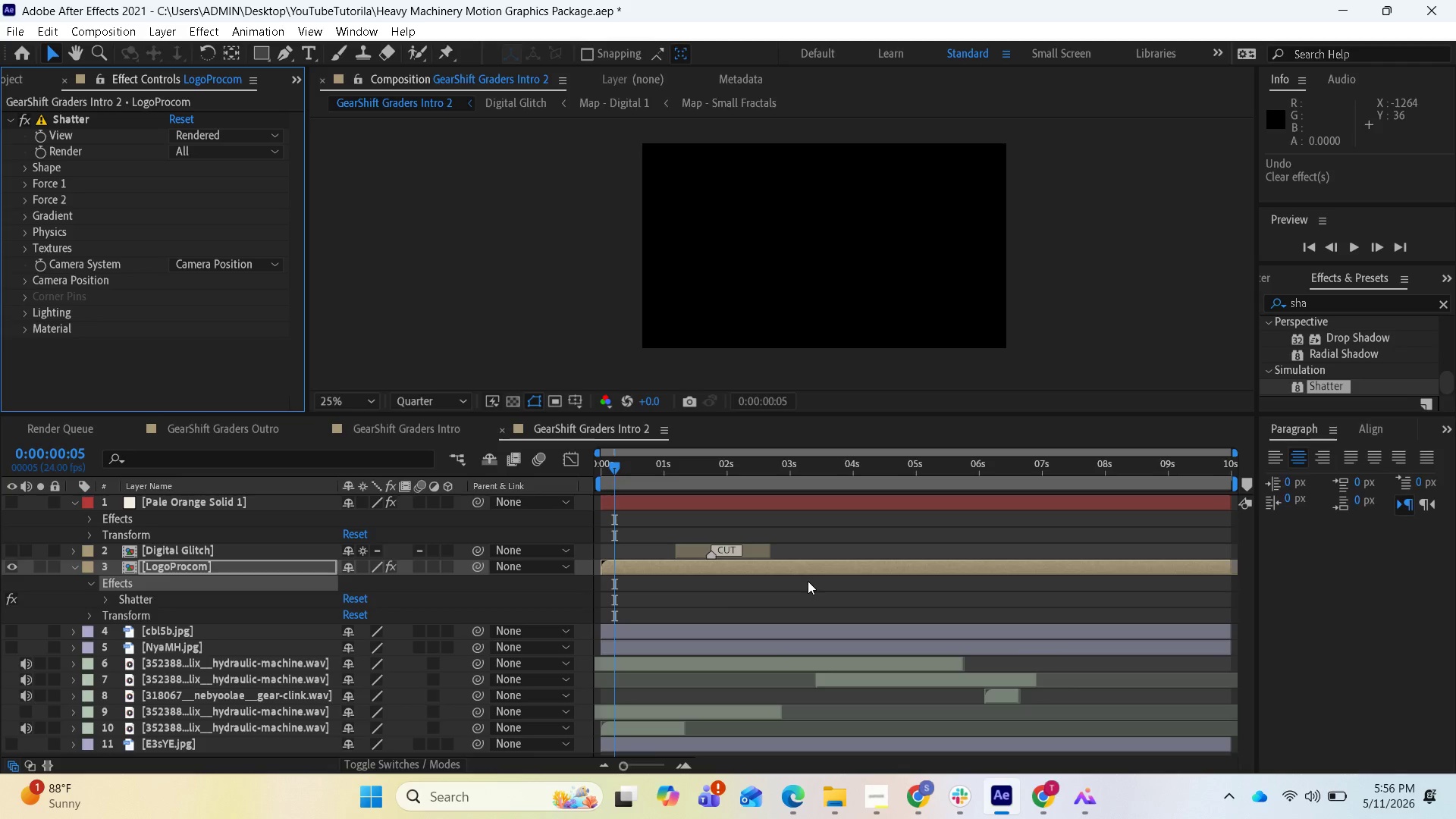 
key(Control+Z)
 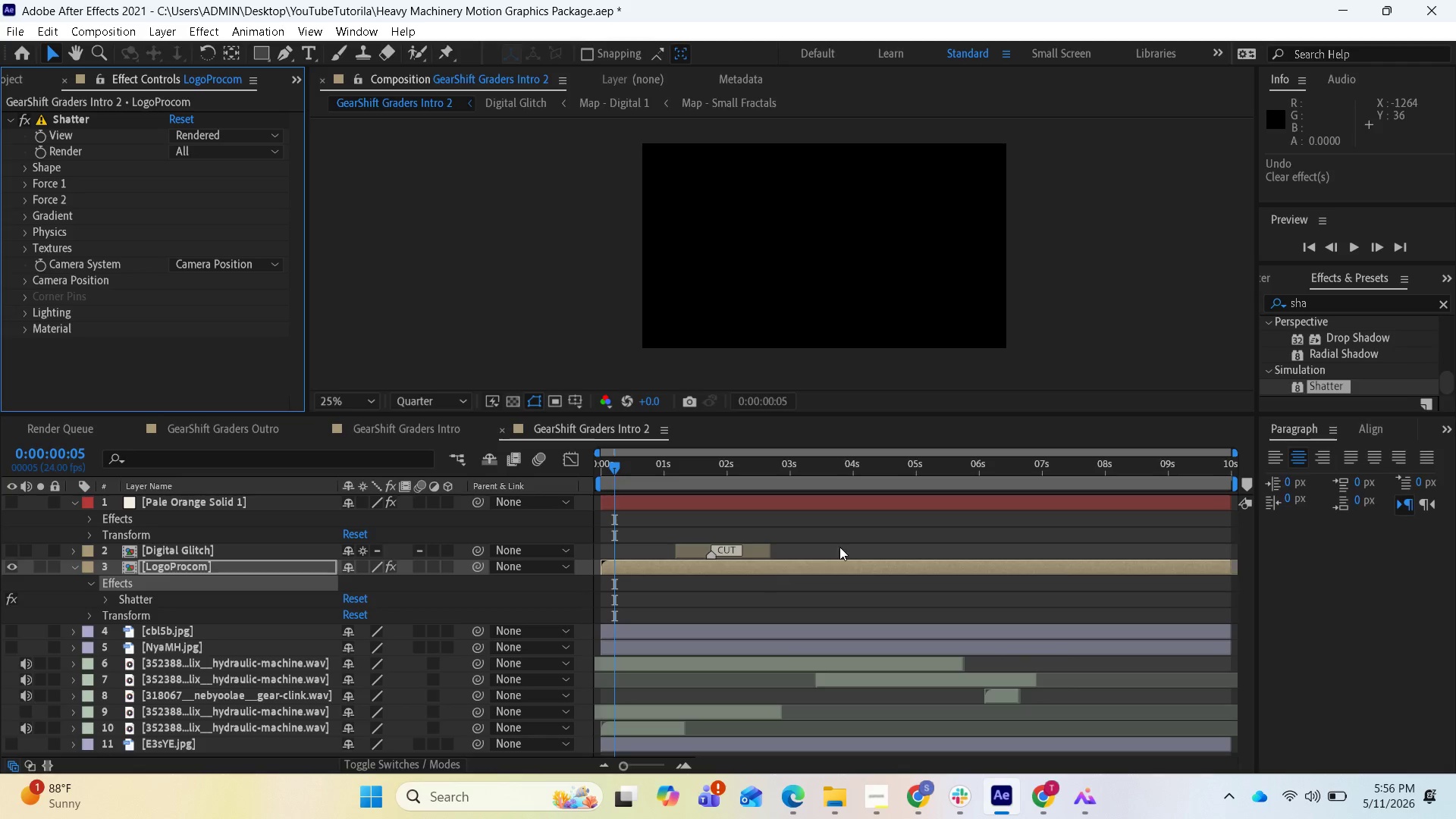 
left_click([841, 540])
 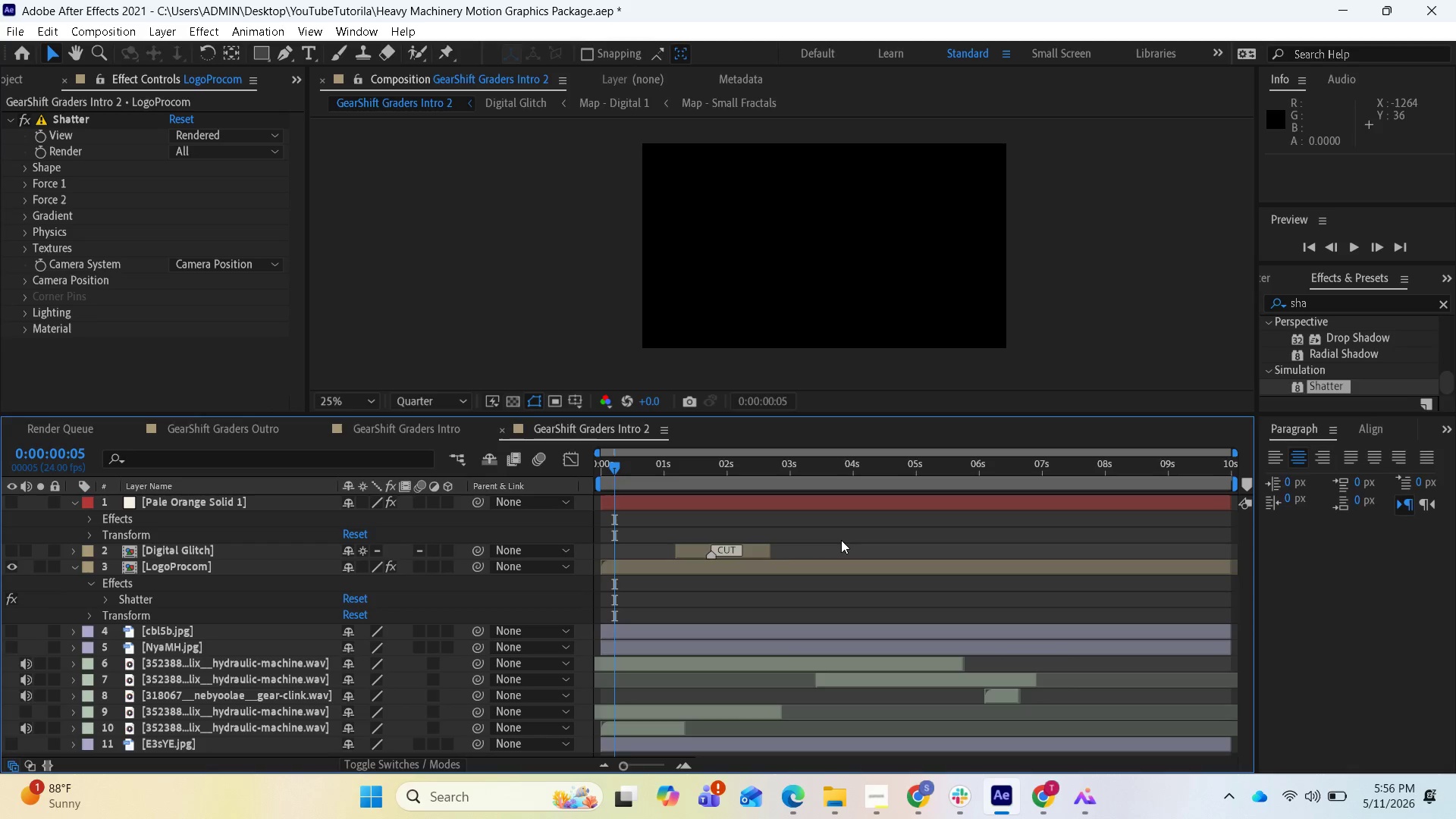 
key(Control+Z)
 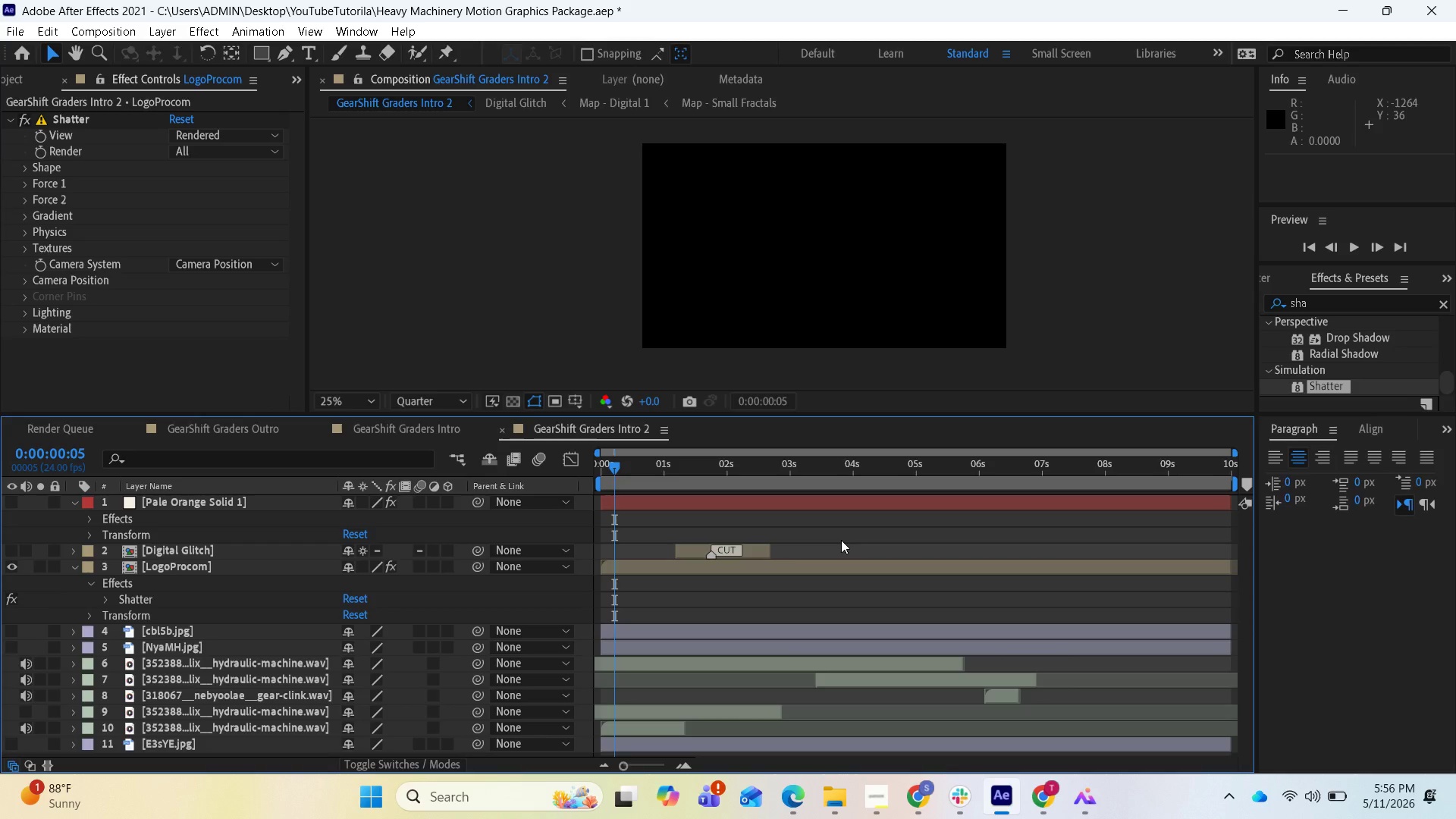 
key(Control+Z)
 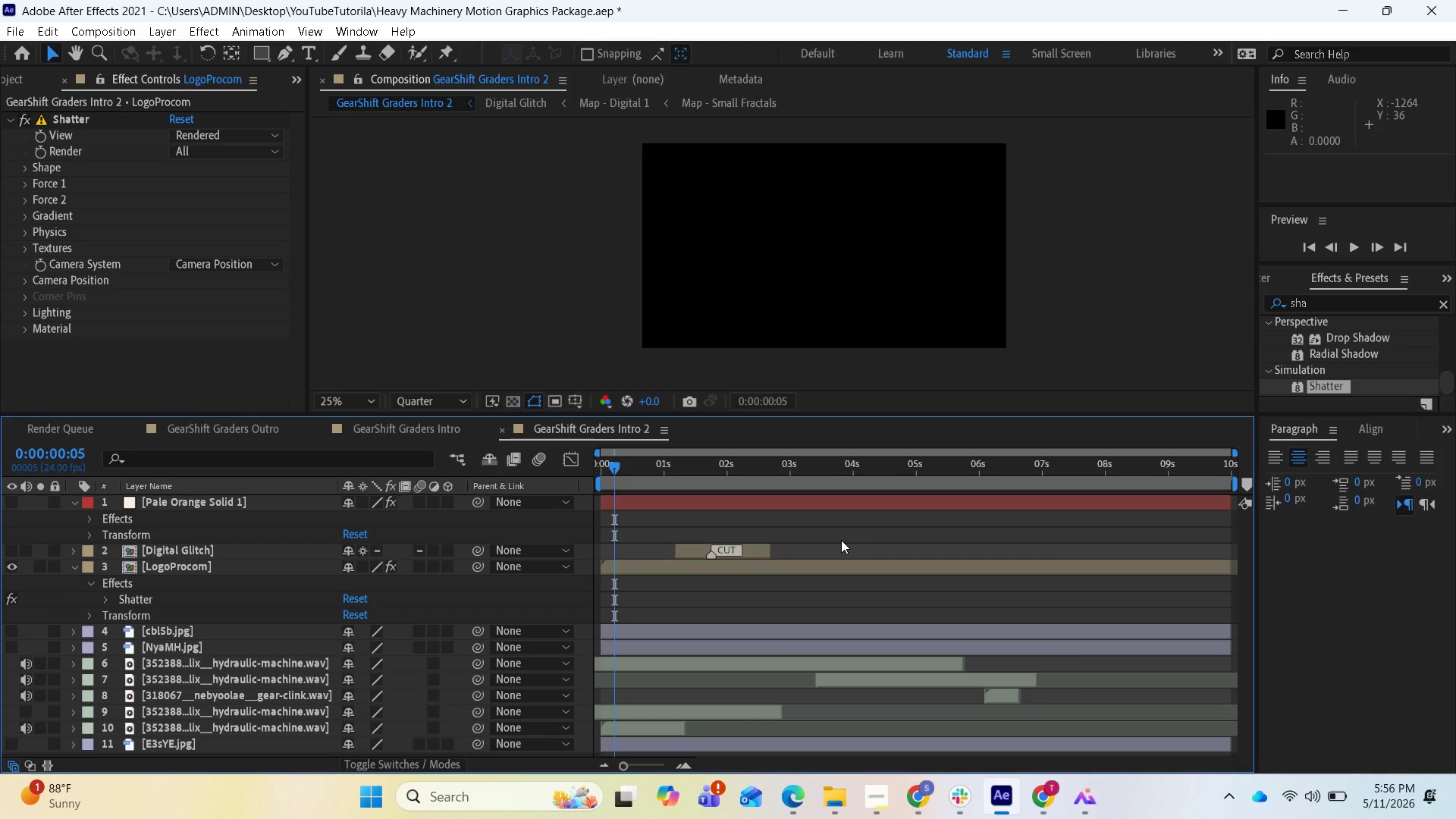 
key(Control+Z)
 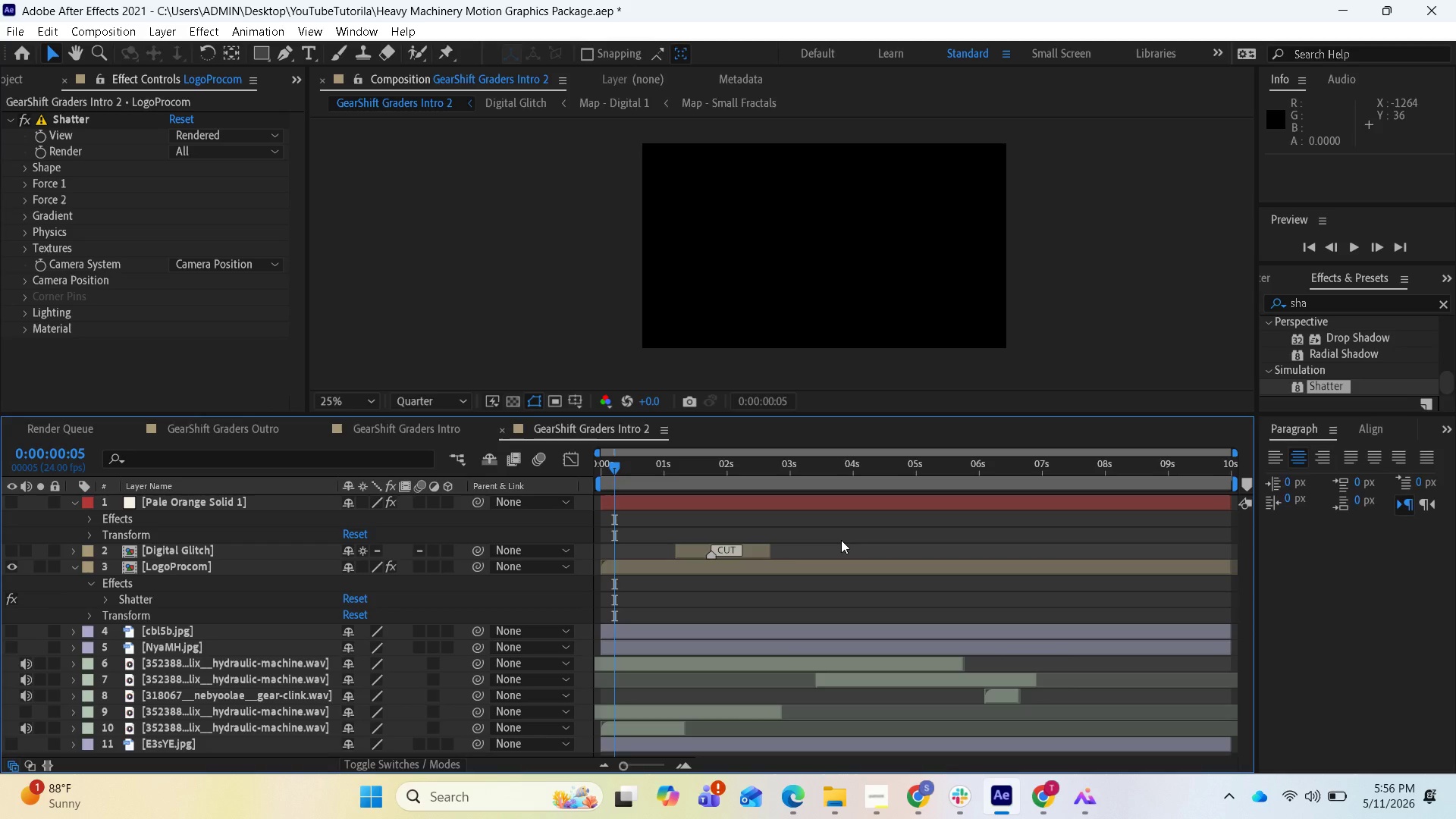 
key(Control+Z)
 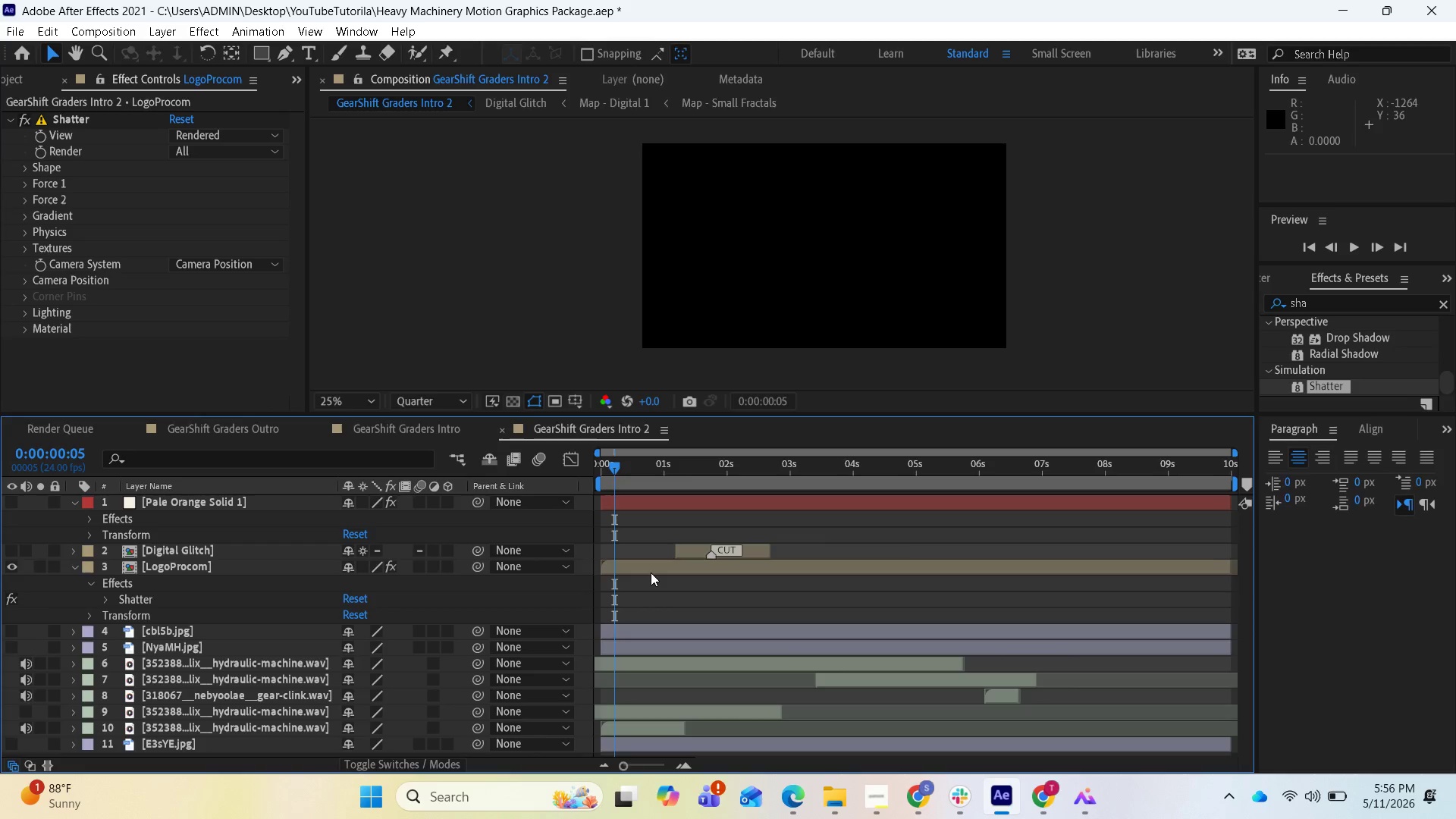 
key(Control+Z)
 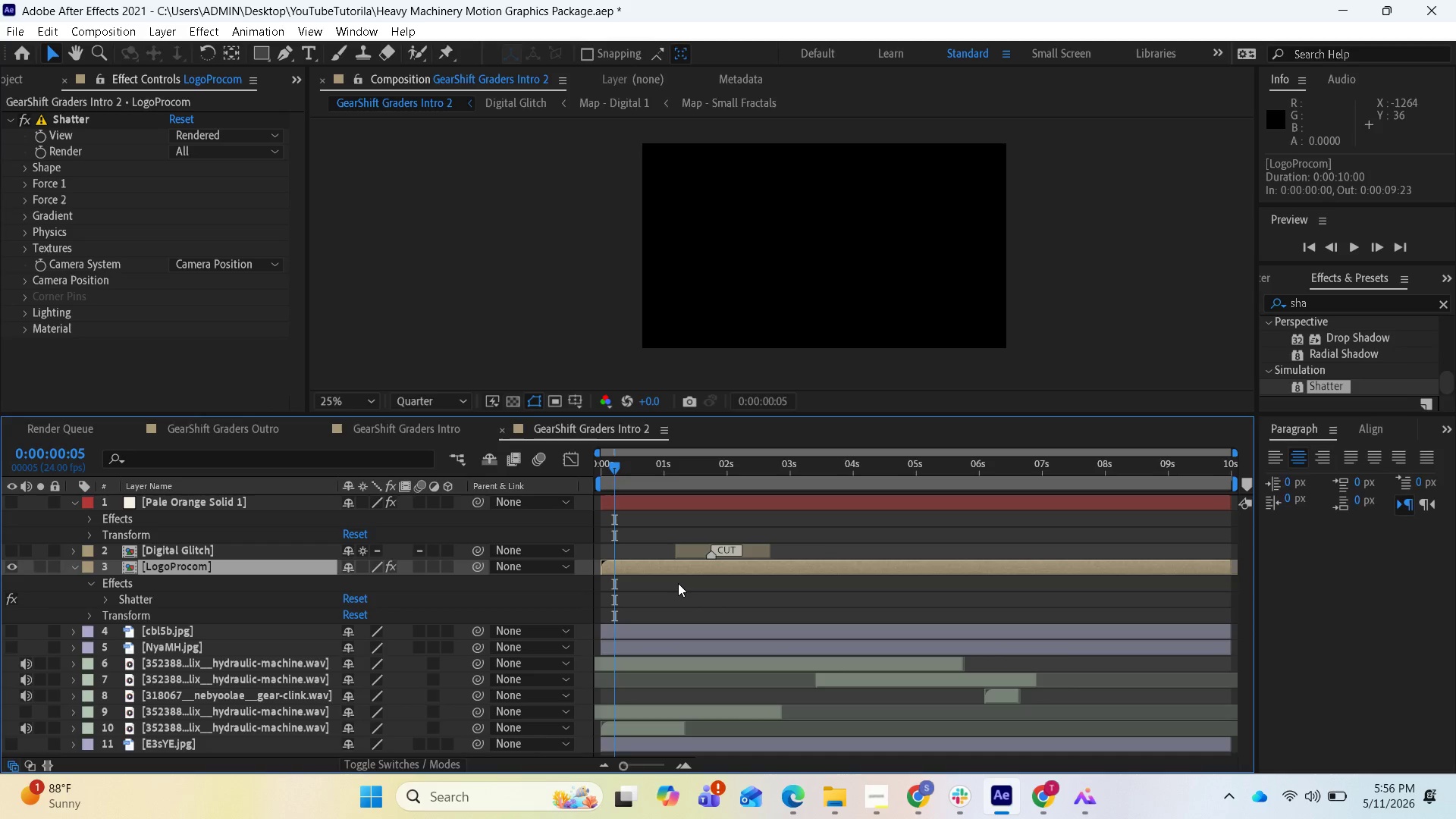 
key(Control+Z)
 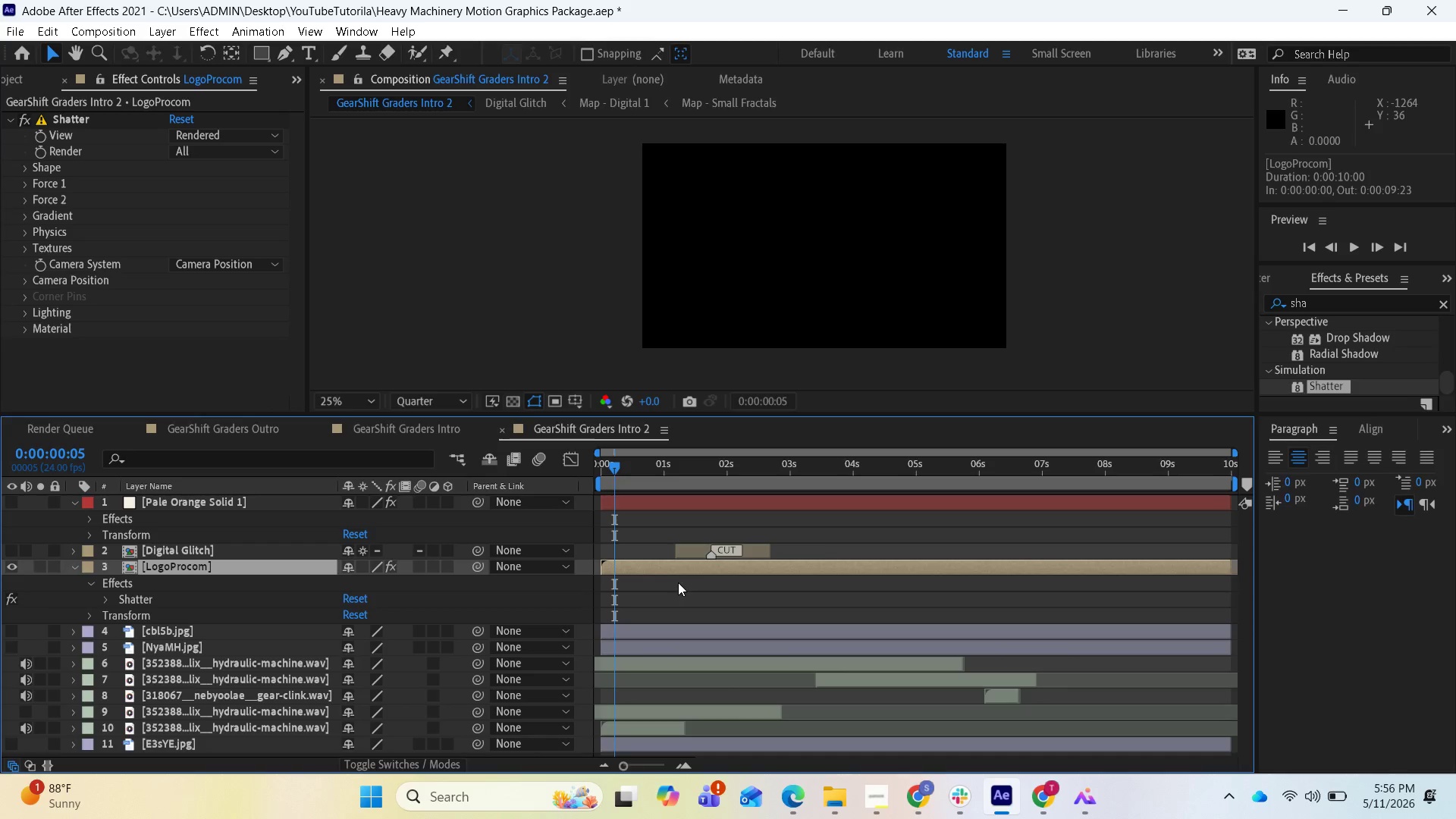 
key(Control+Z)
 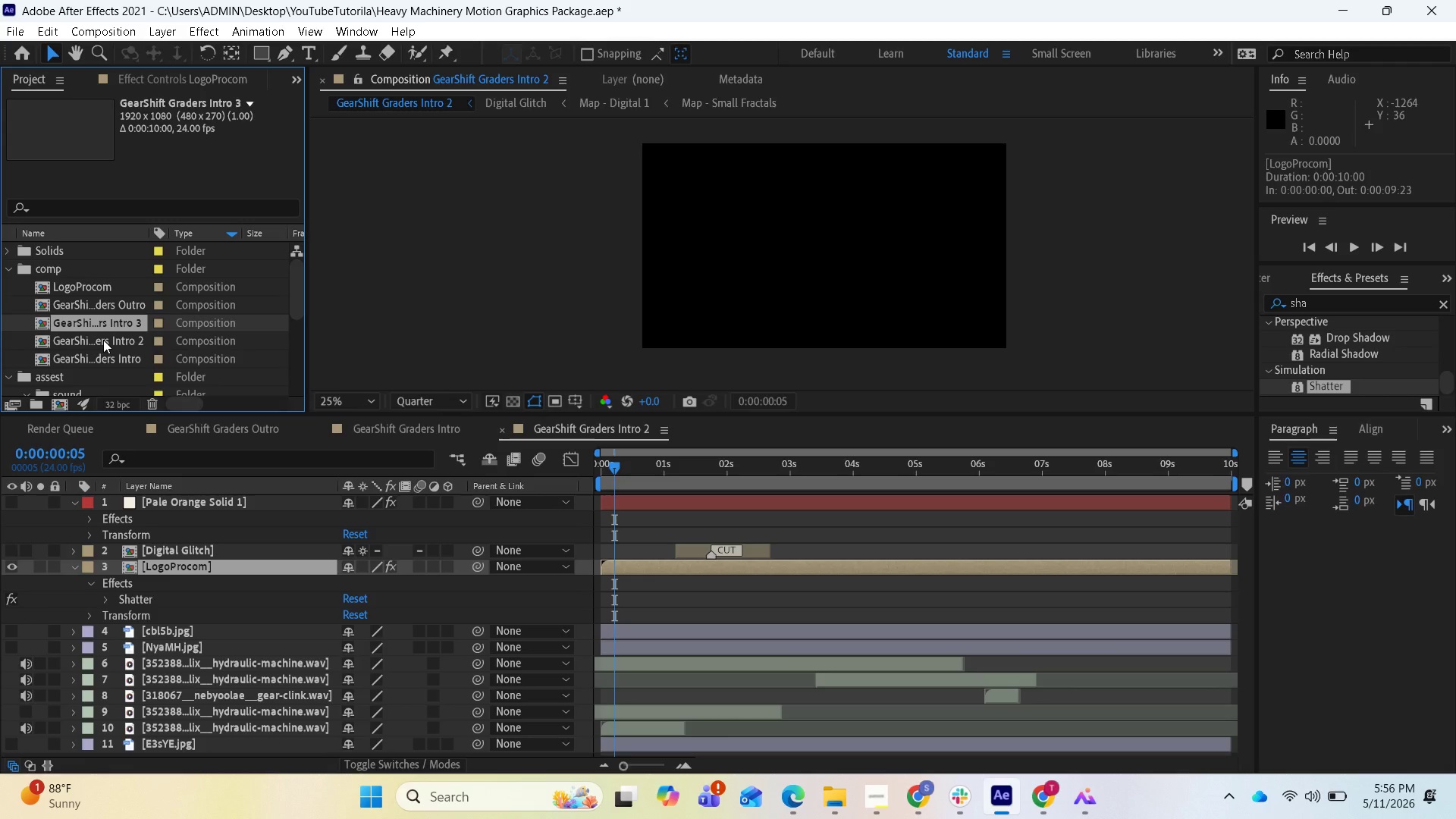 
wait(5.5)
 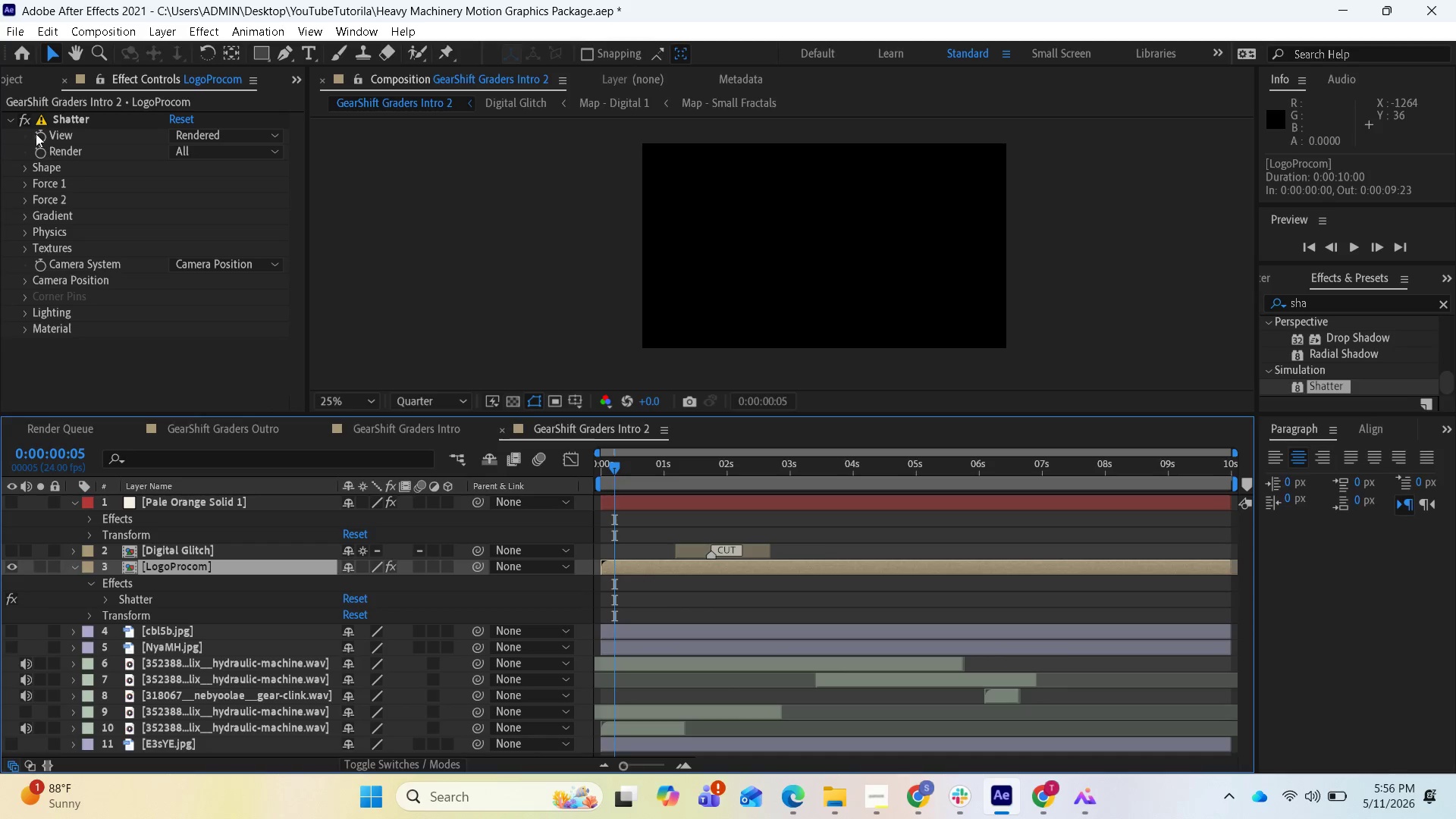 
left_click([105, 329])
 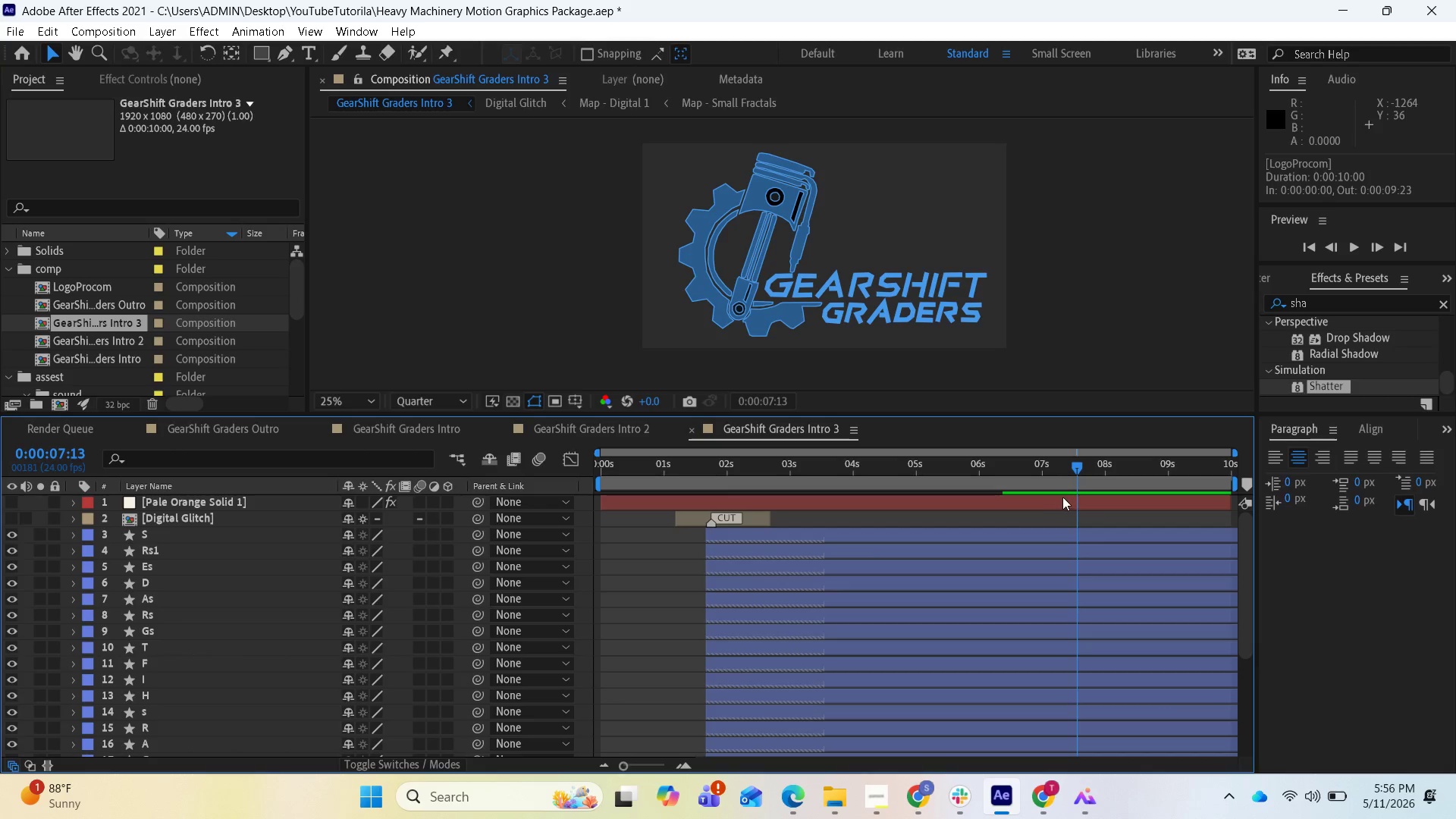 
left_click_drag(start_coordinate=[1078, 463], to_coordinate=[555, 497])
 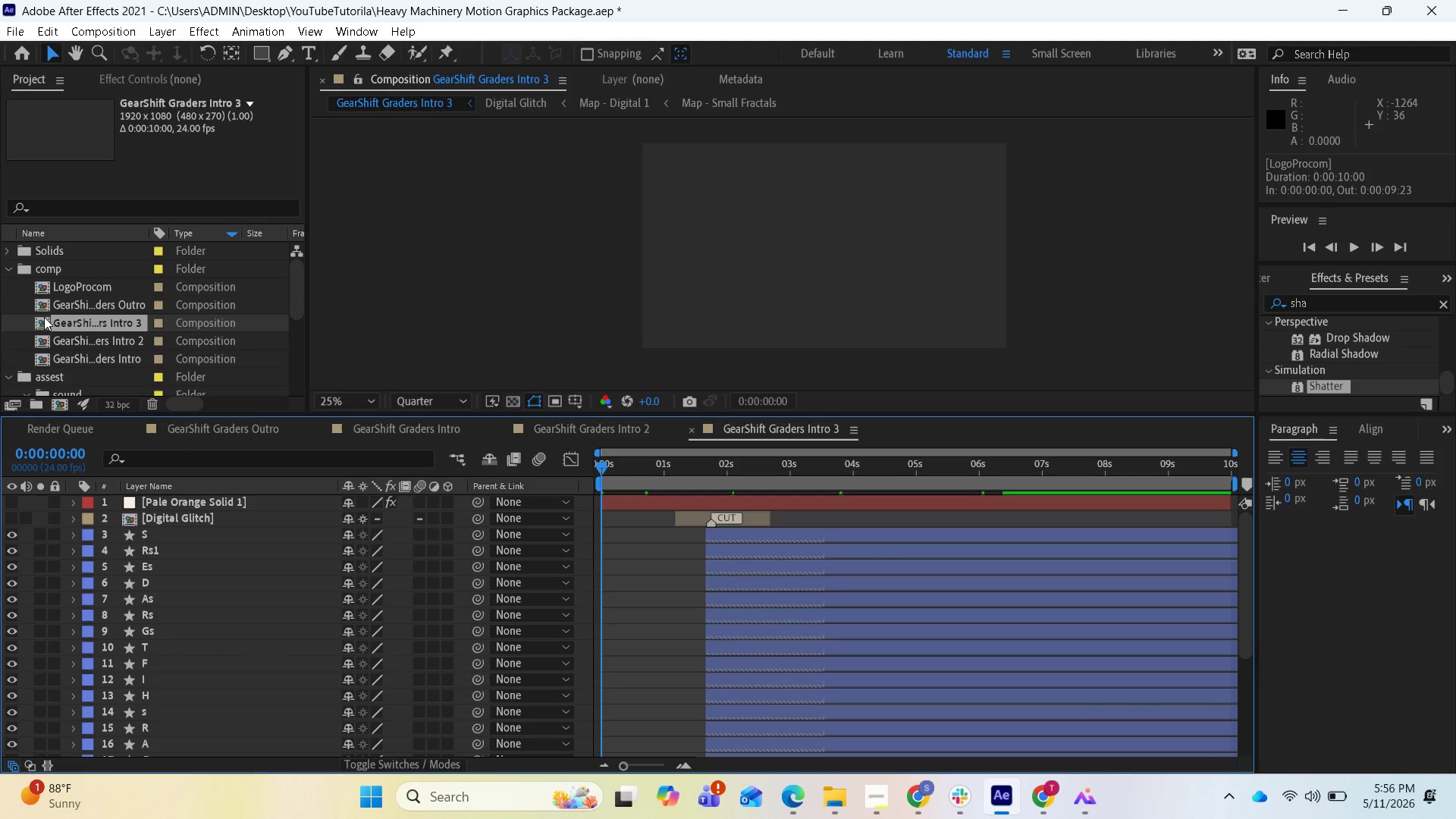 
left_click([37, 319])
 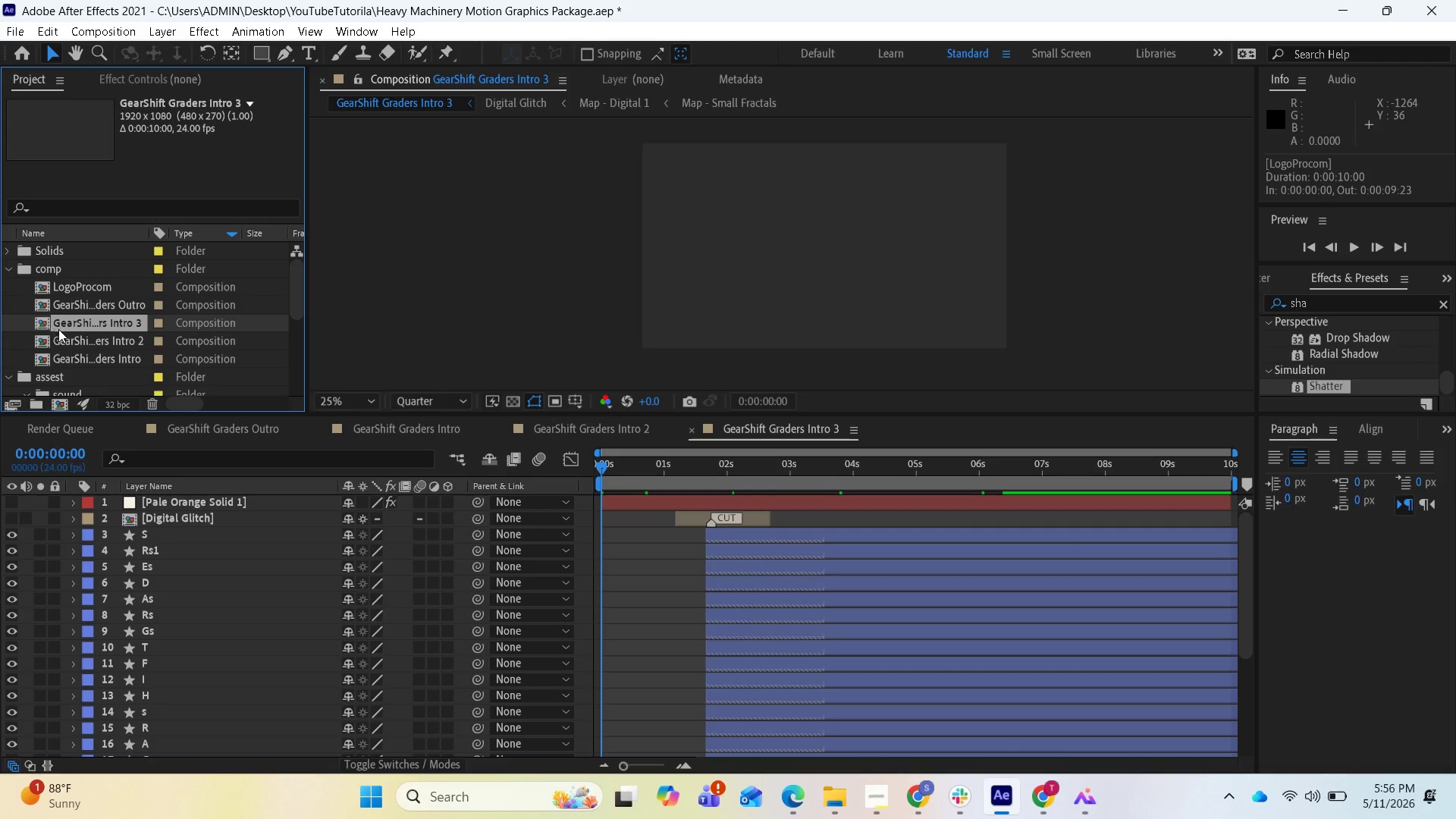 
key(Control+D)
 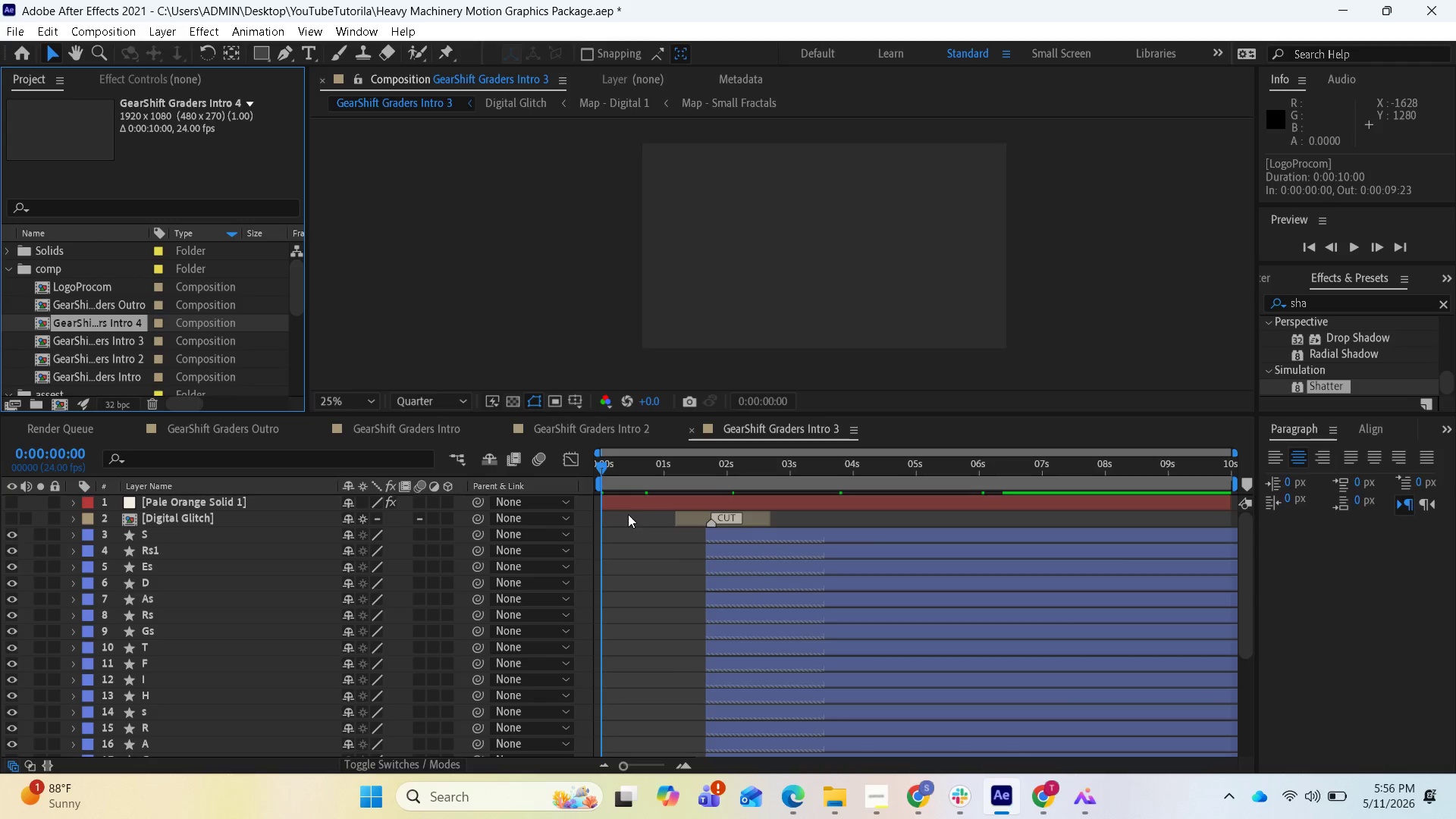 
left_click_drag(start_coordinate=[604, 466], to_coordinate=[578, 474])
 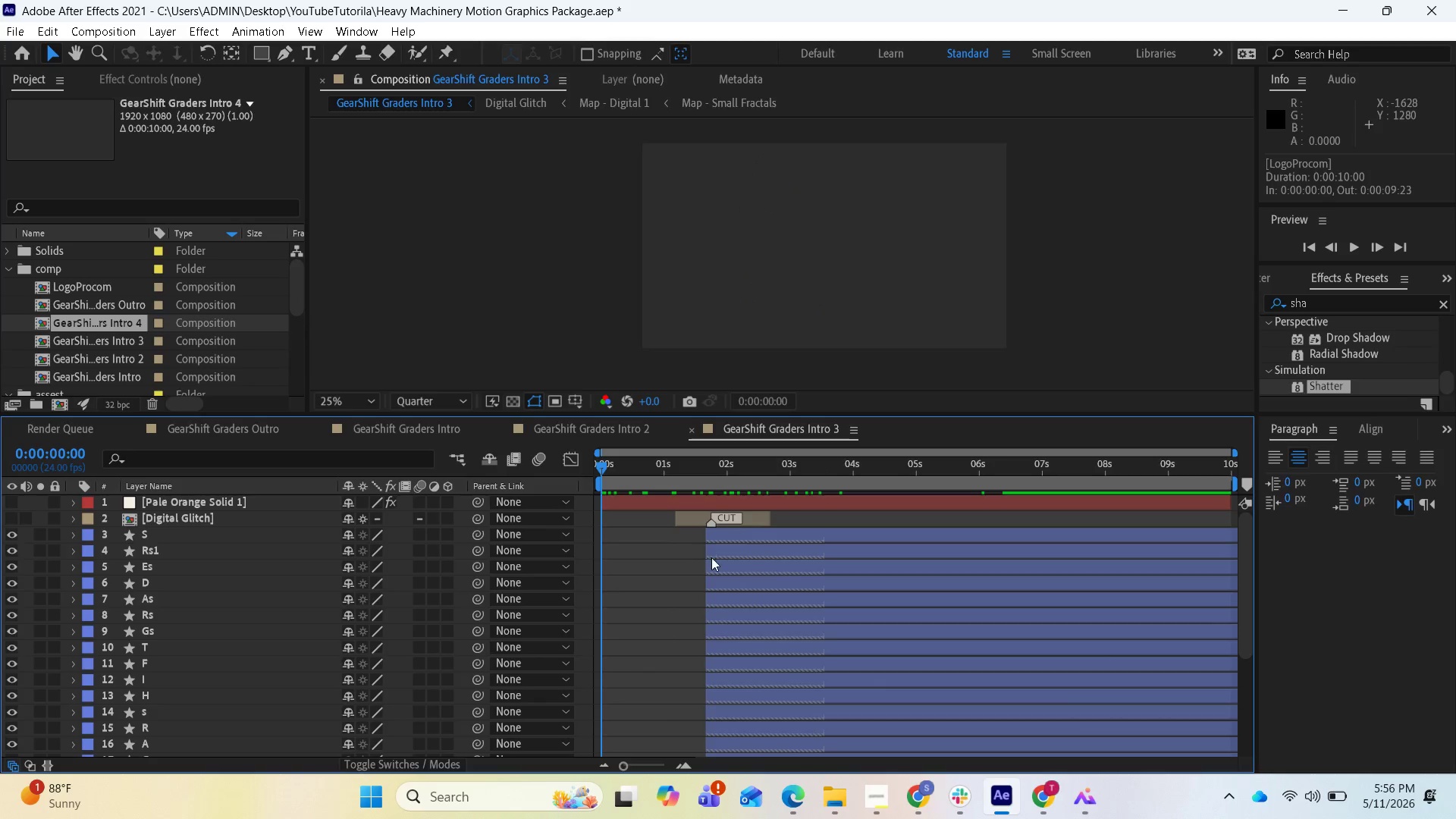 
scroll: coordinate [720, 578], scroll_direction: down, amount: 2.0
 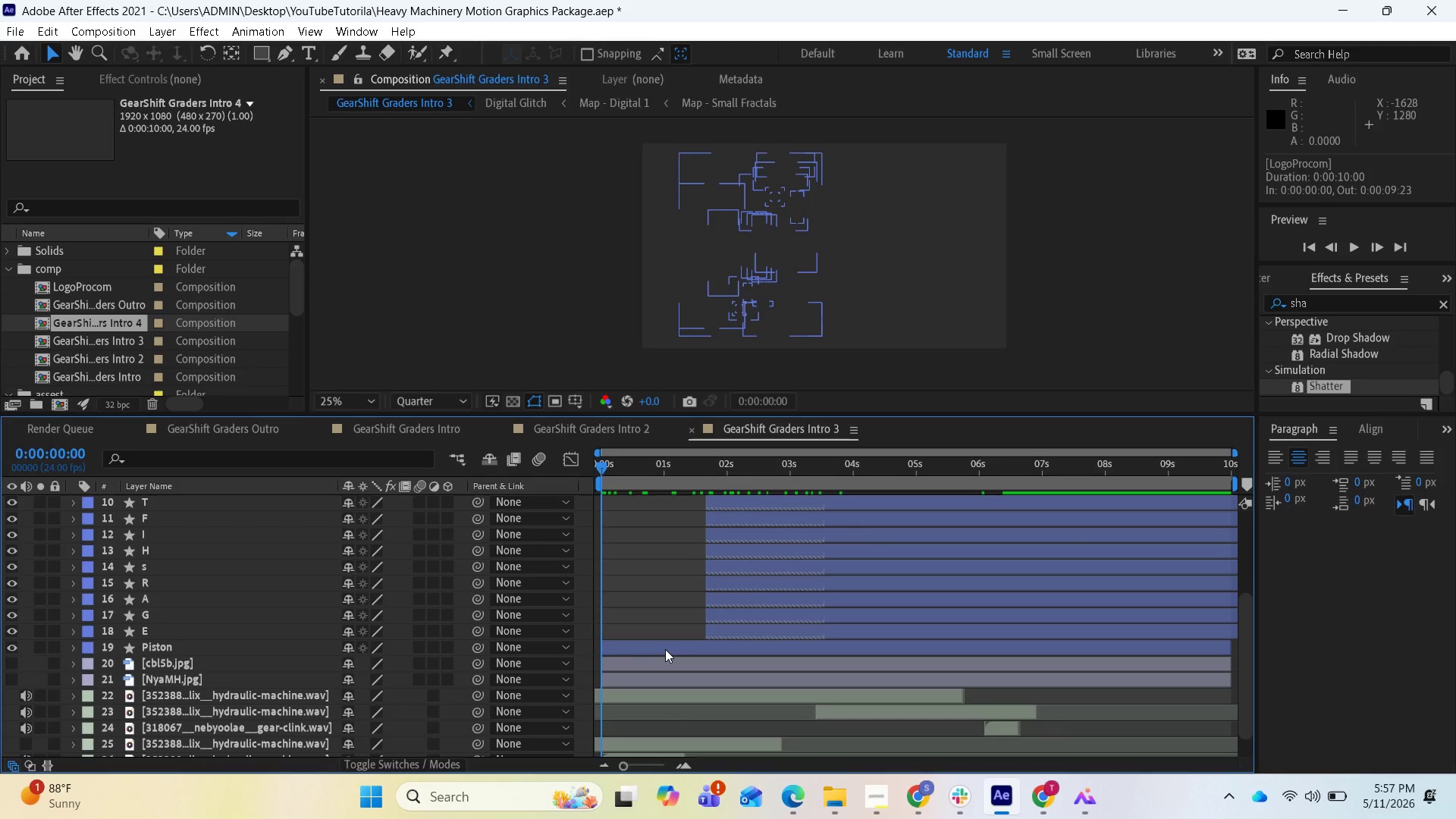 
left_click([665, 649])
 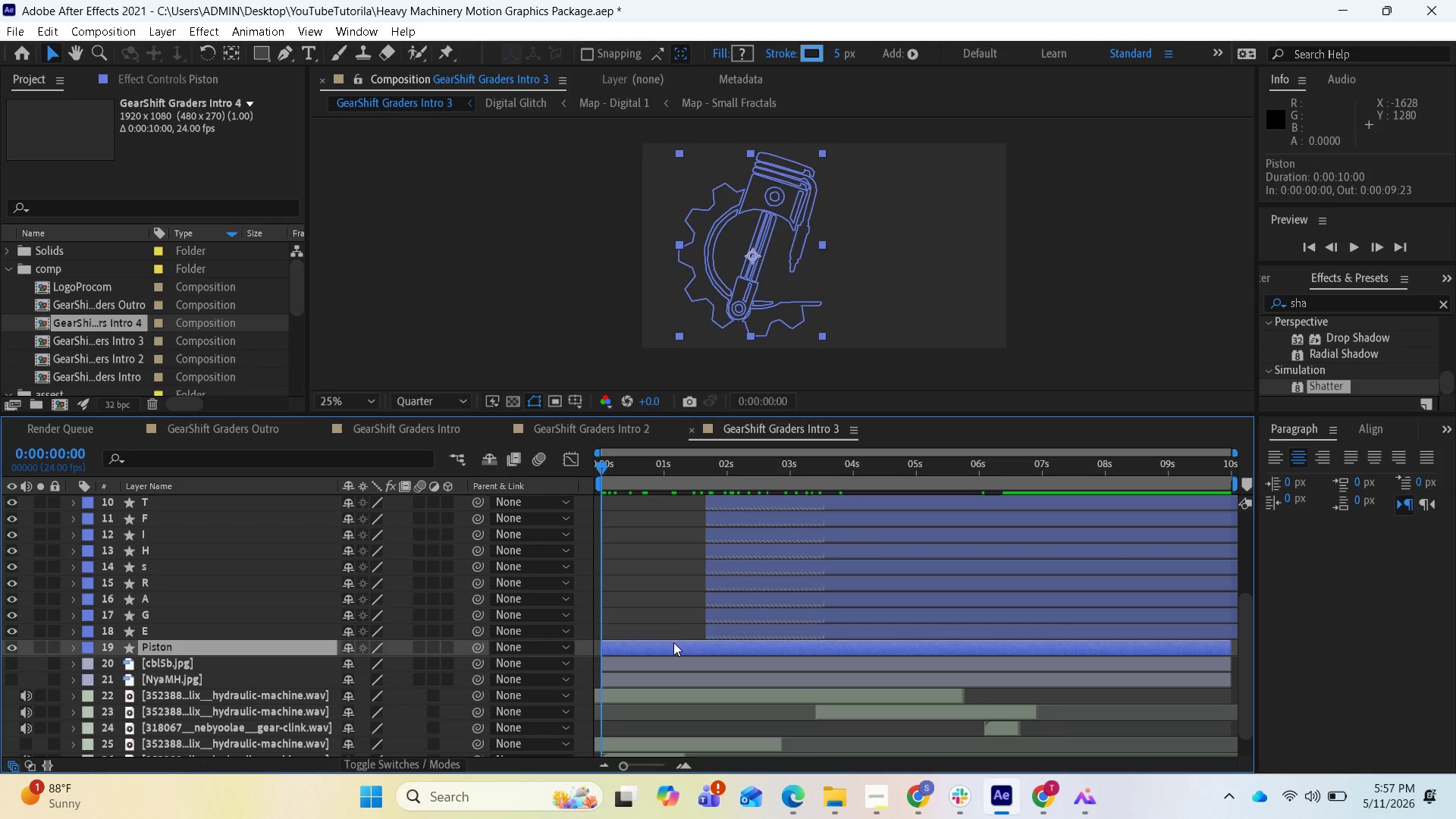 
scroll: coordinate [704, 587], scroll_direction: up, amount: 3.0
 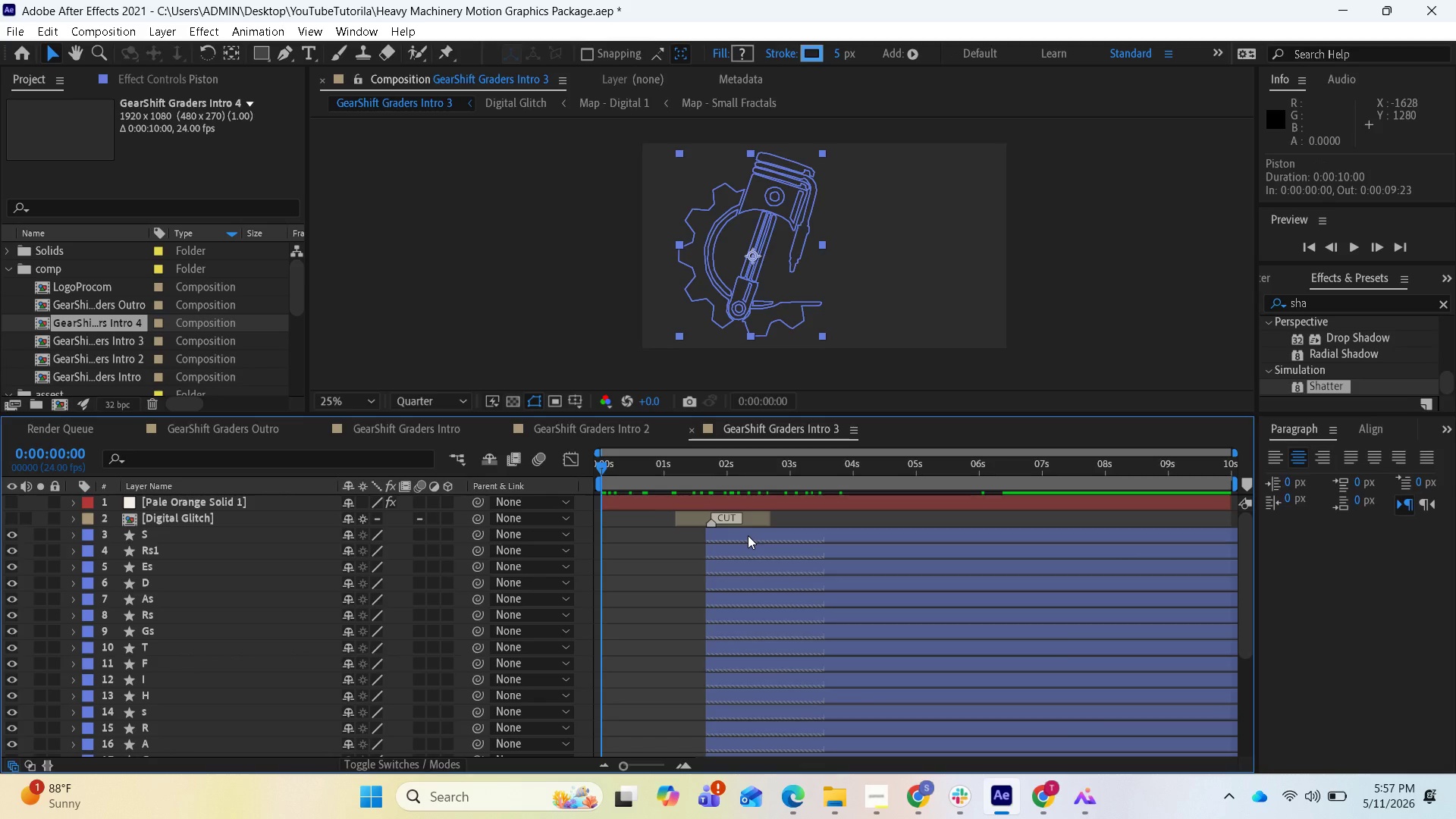 
hold_key(key=ShiftLeft, duration=1.03)
left_click([748, 535])
 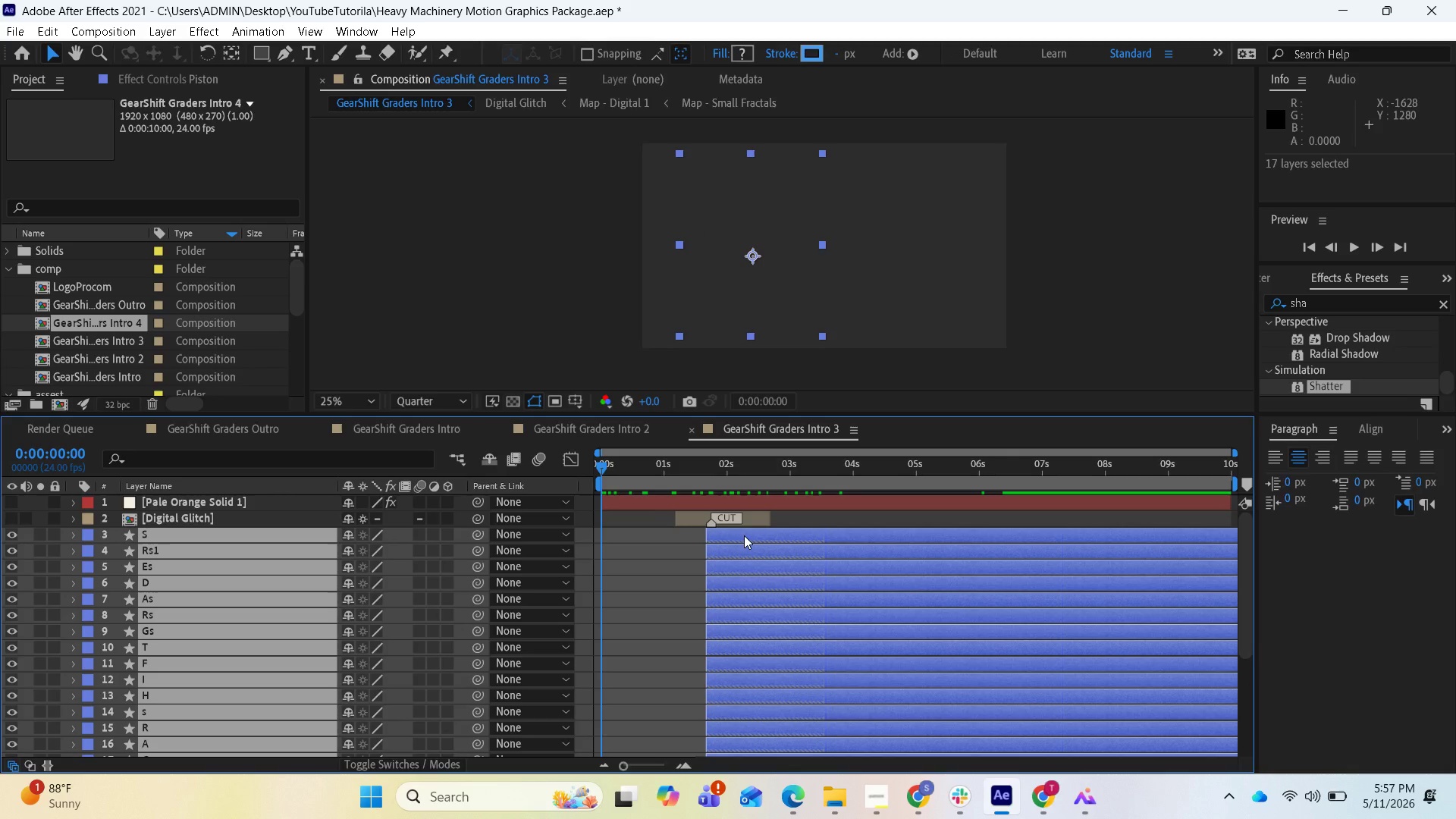 
right_click([744, 535])
 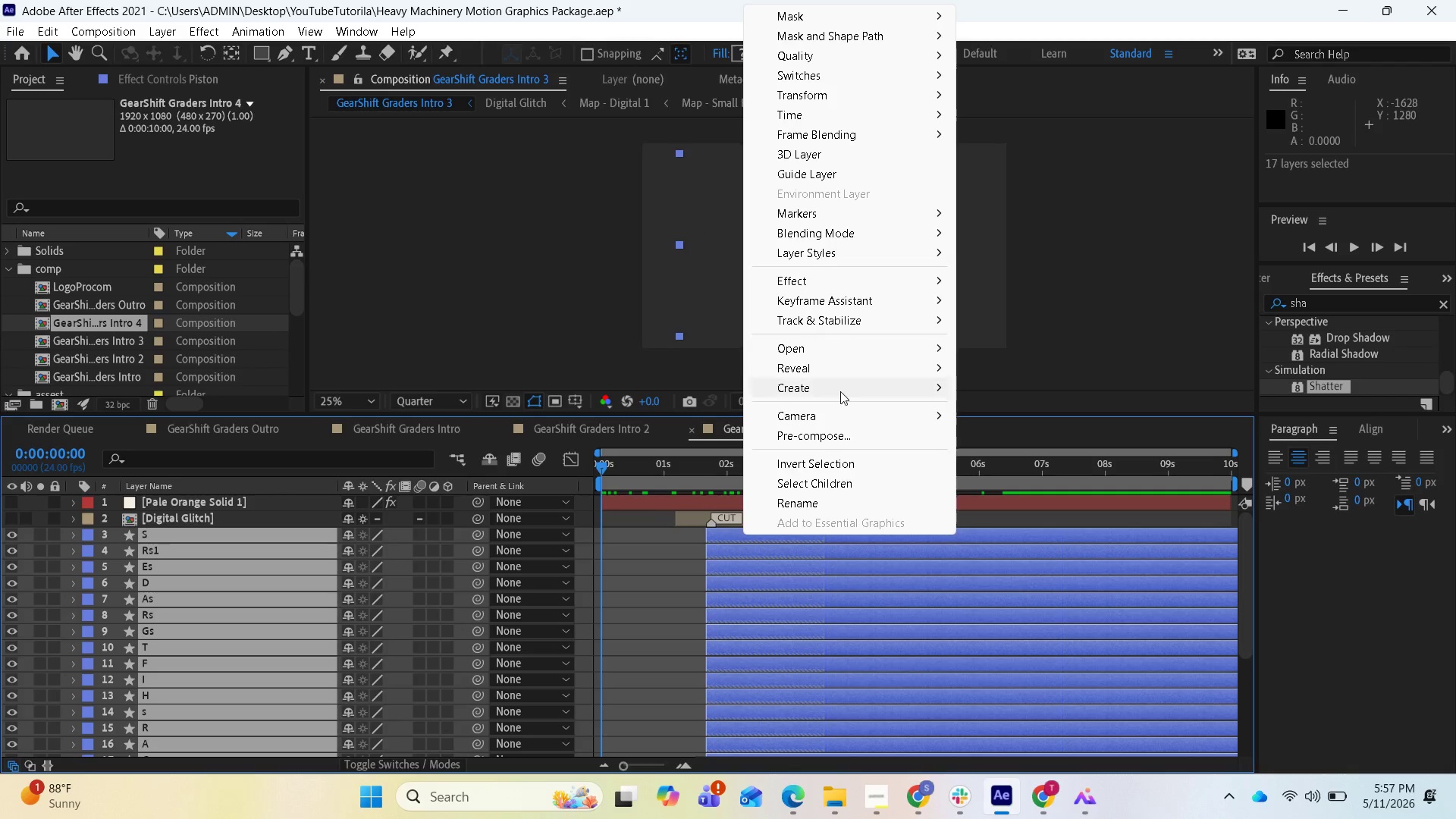 
left_click([841, 440])
 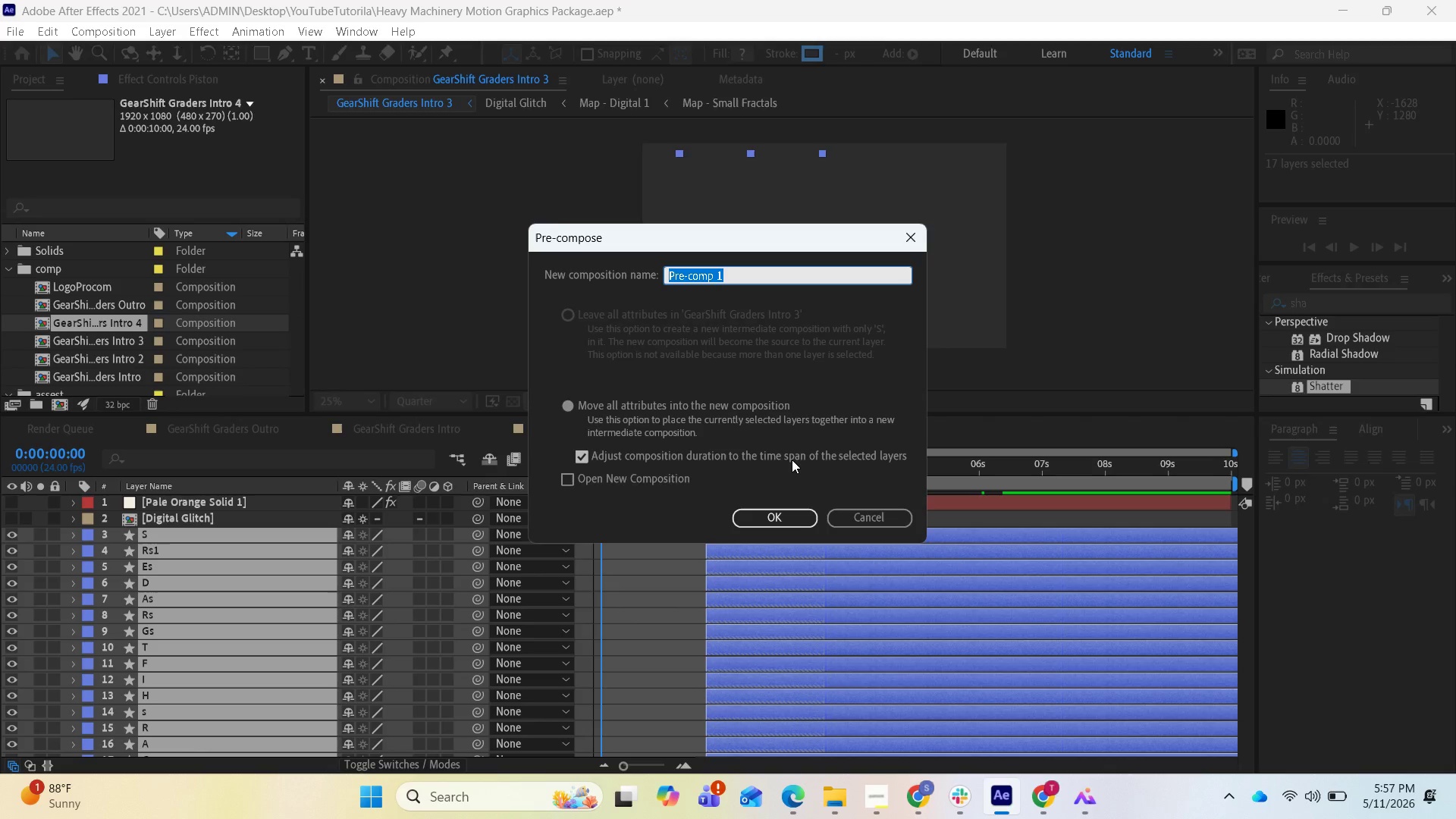 
type(LogoMain)
 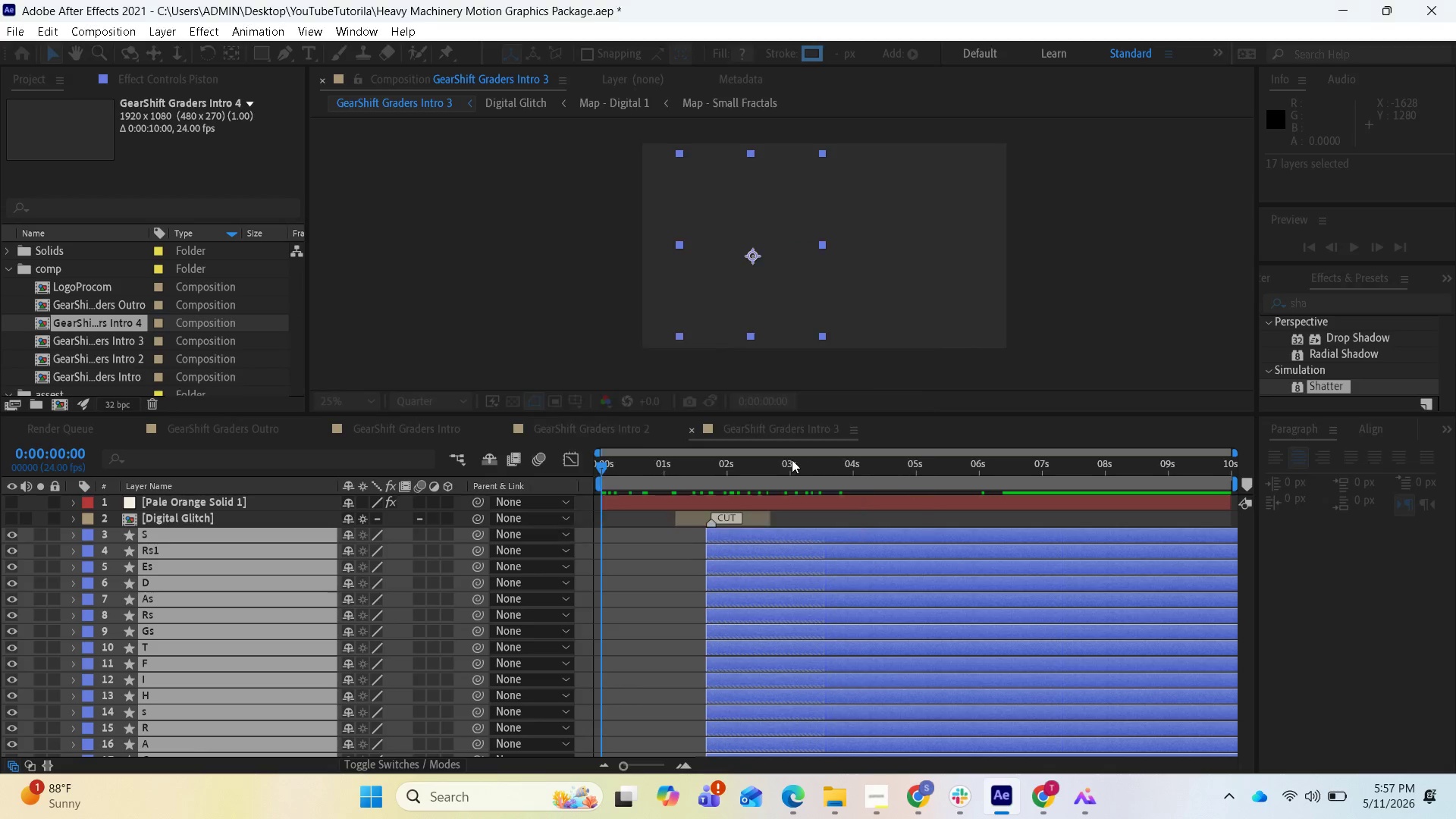 
key(Enter)
 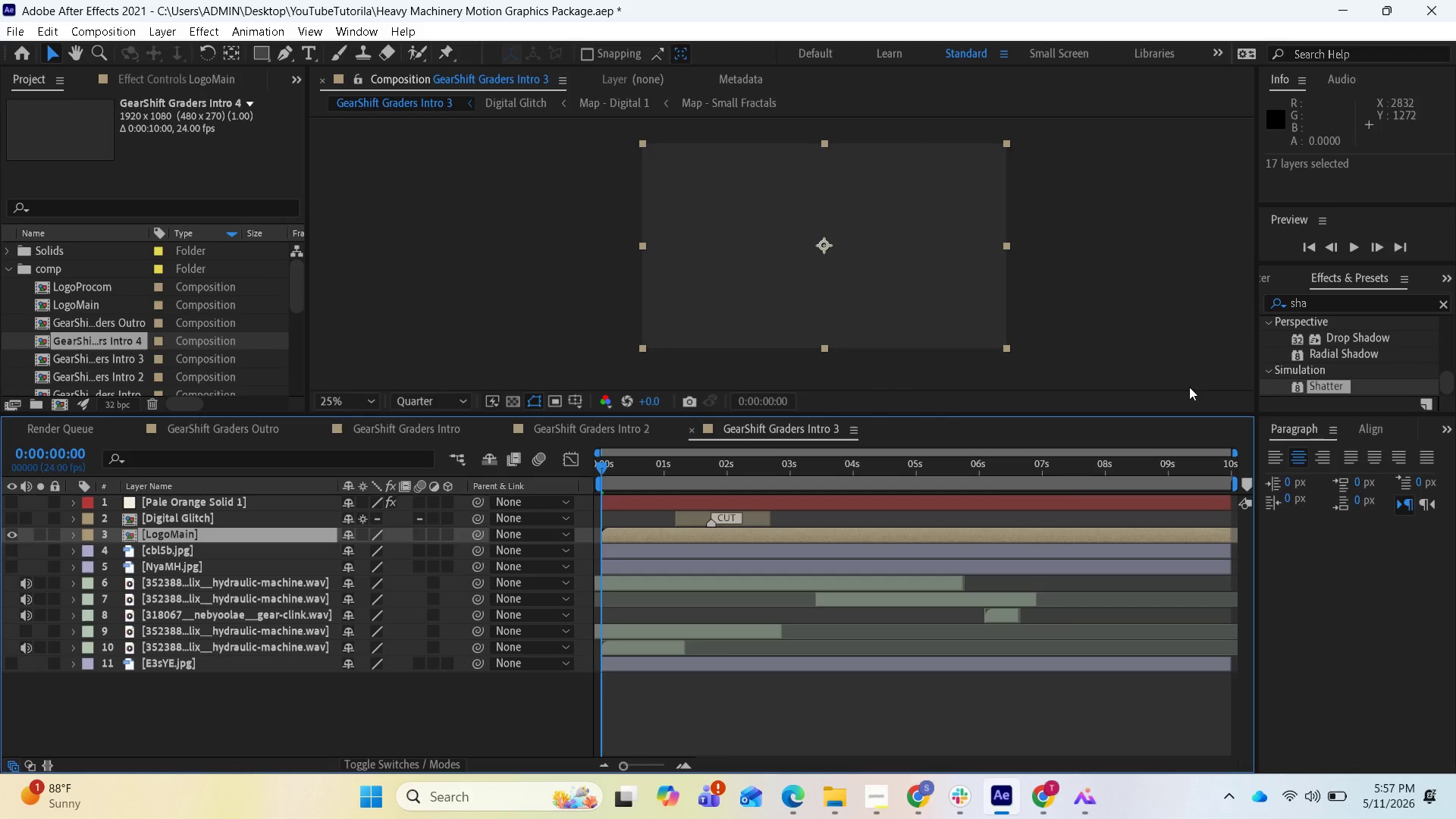 
left_click_drag(start_coordinate=[1320, 384], to_coordinate=[890, 532])
 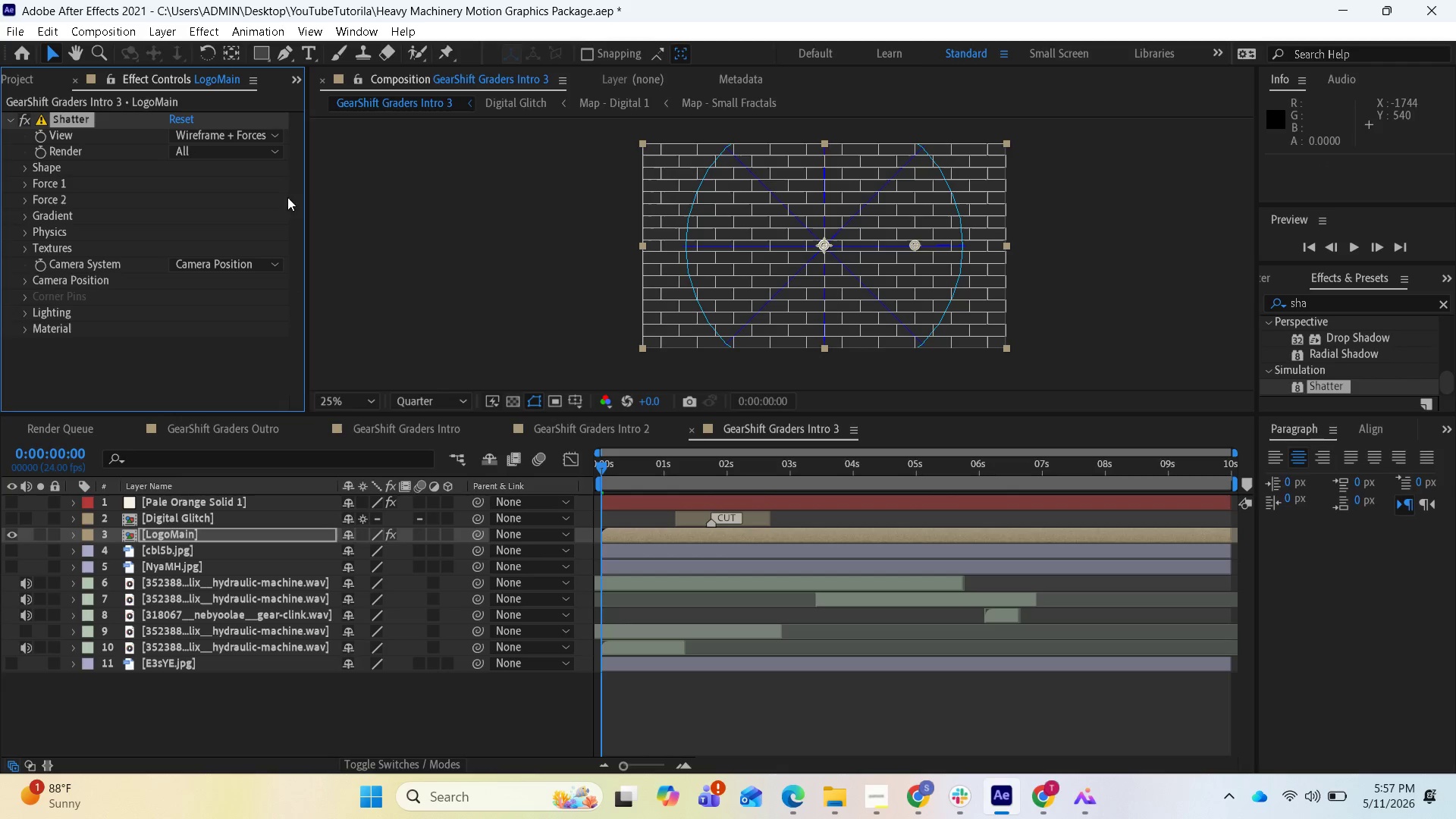 
wait(5.42)
 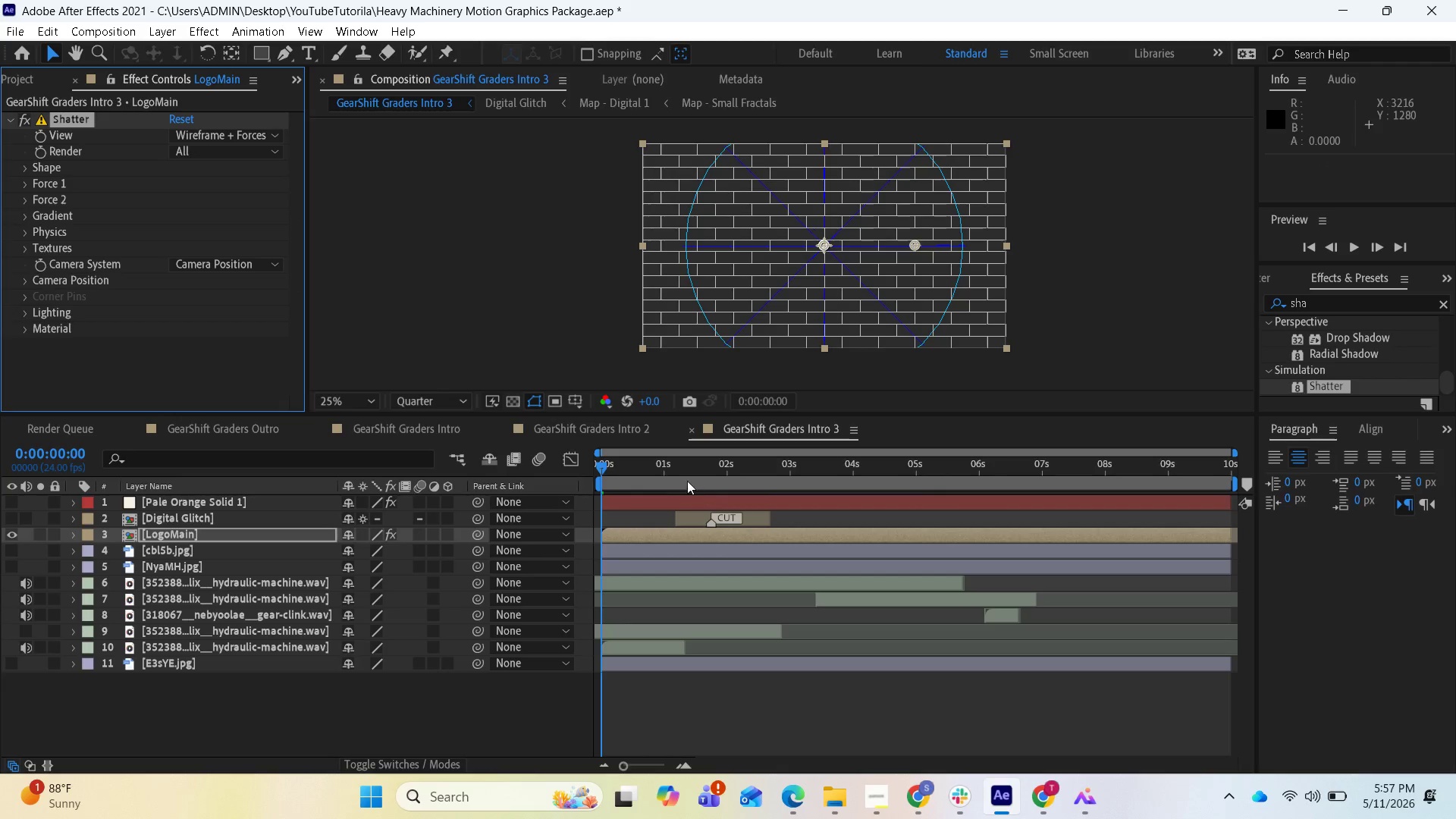 
left_click([256, 137])
 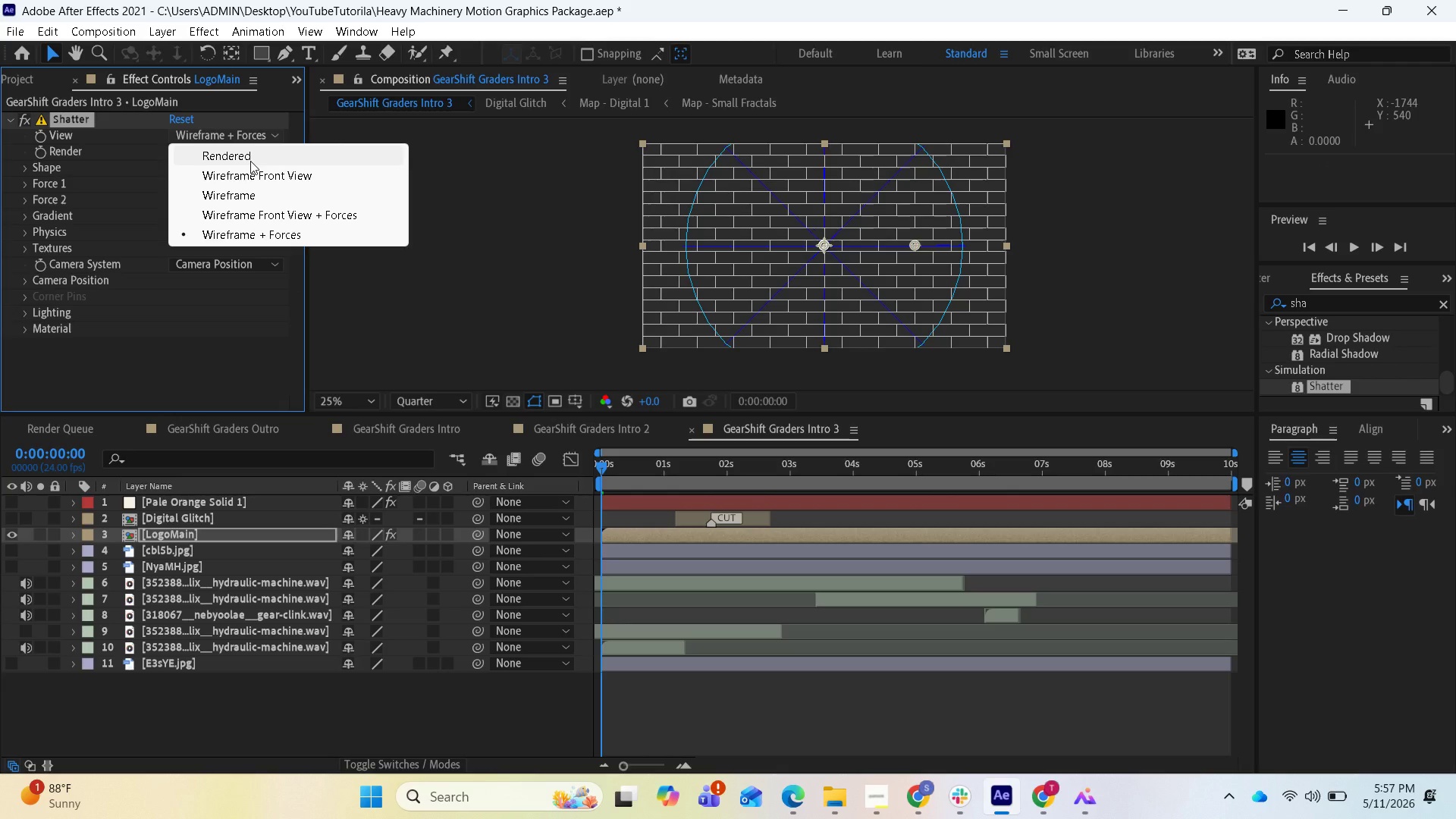 
left_click([250, 161])
 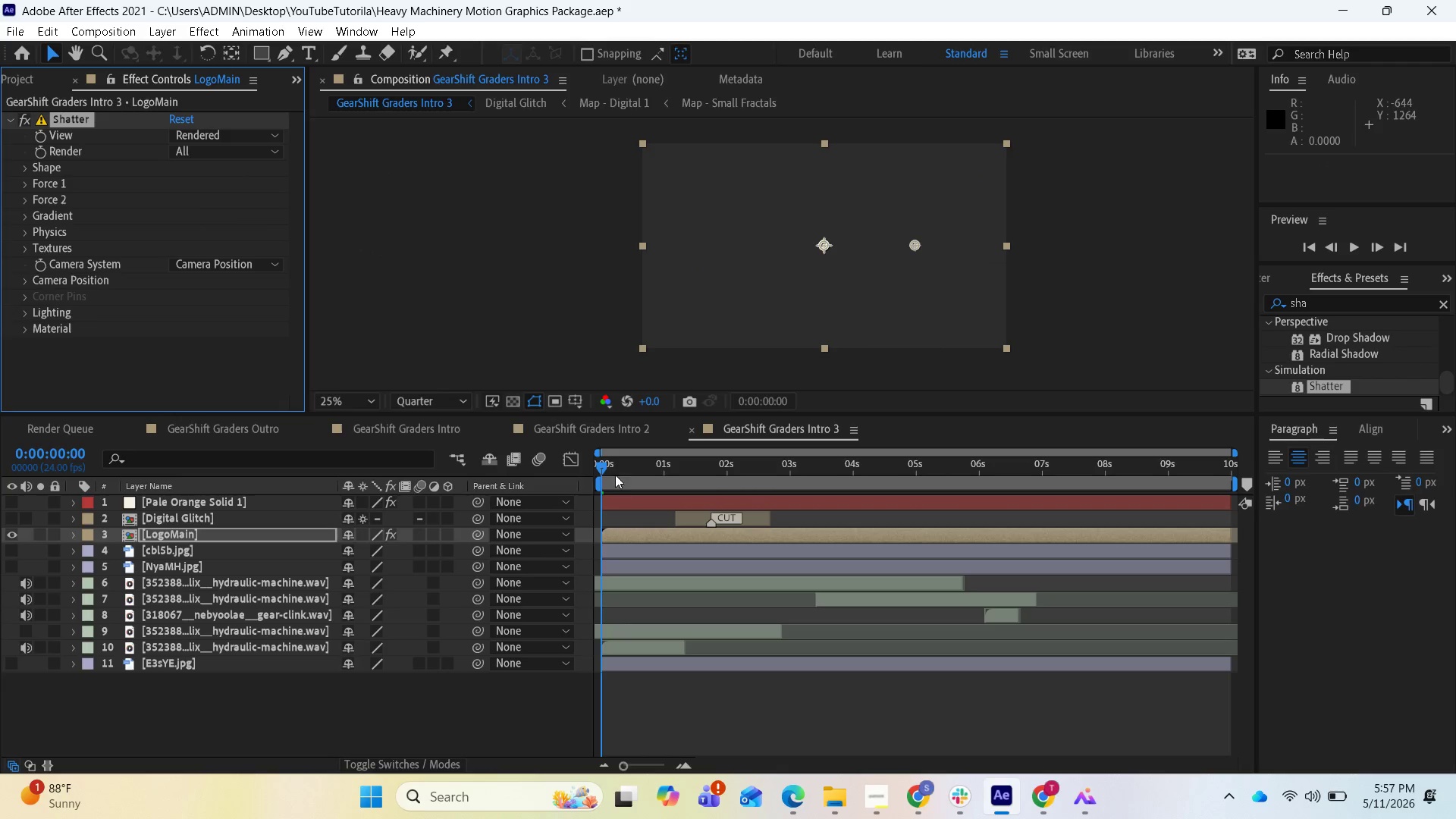 
left_click_drag(start_coordinate=[604, 467], to_coordinate=[566, 461])
 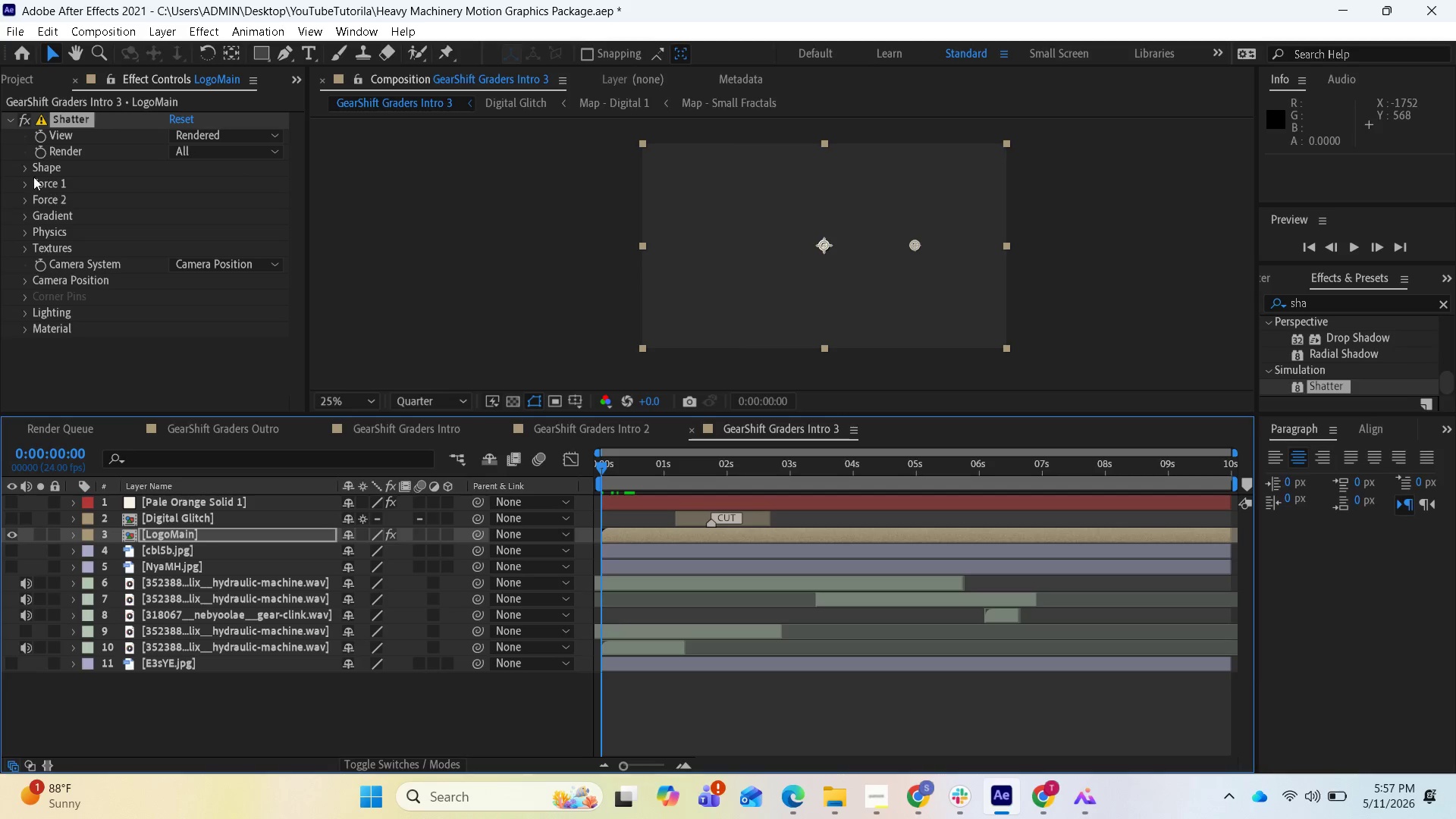 
left_click([24, 165])
 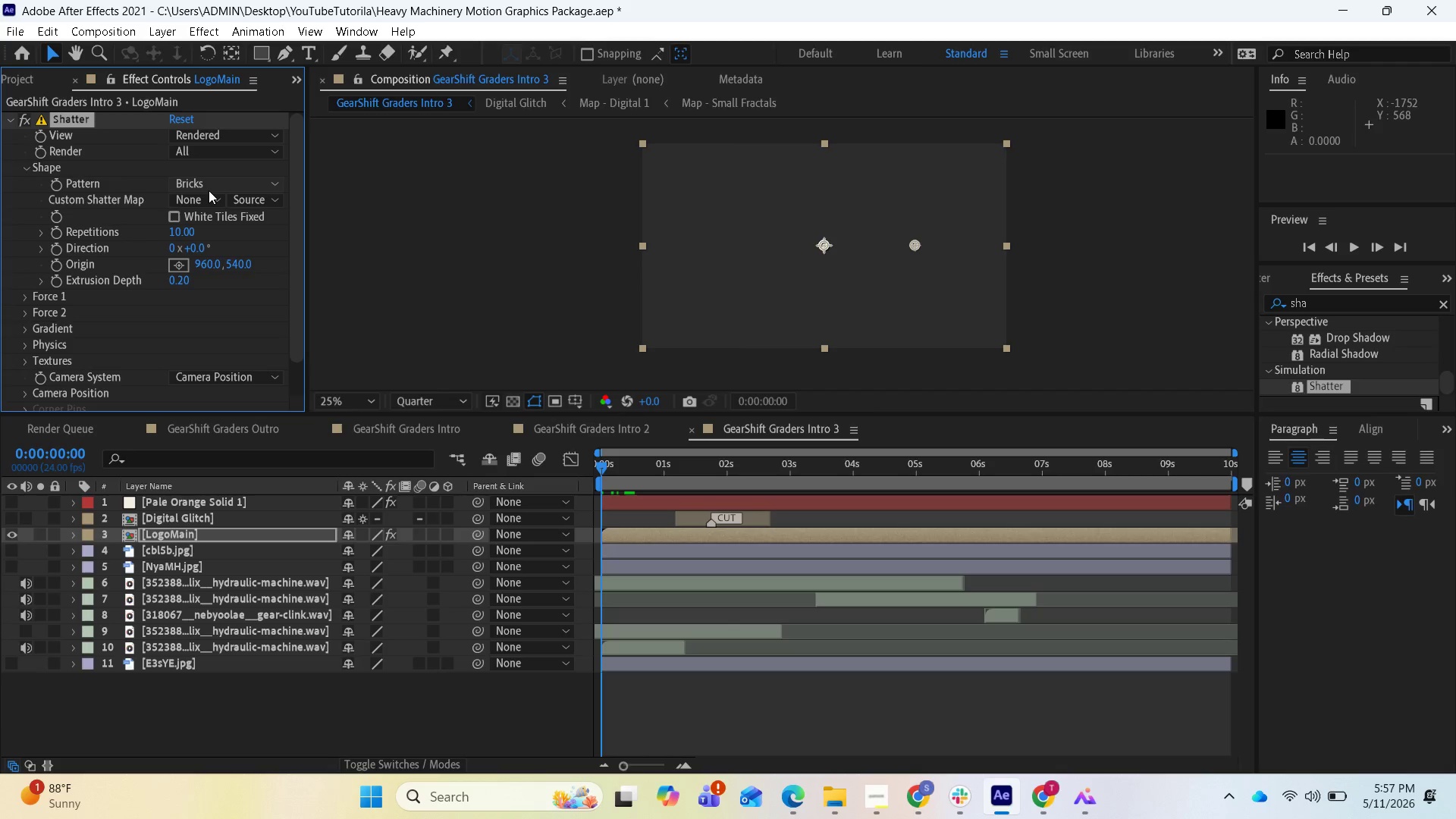 
left_click([210, 187])
 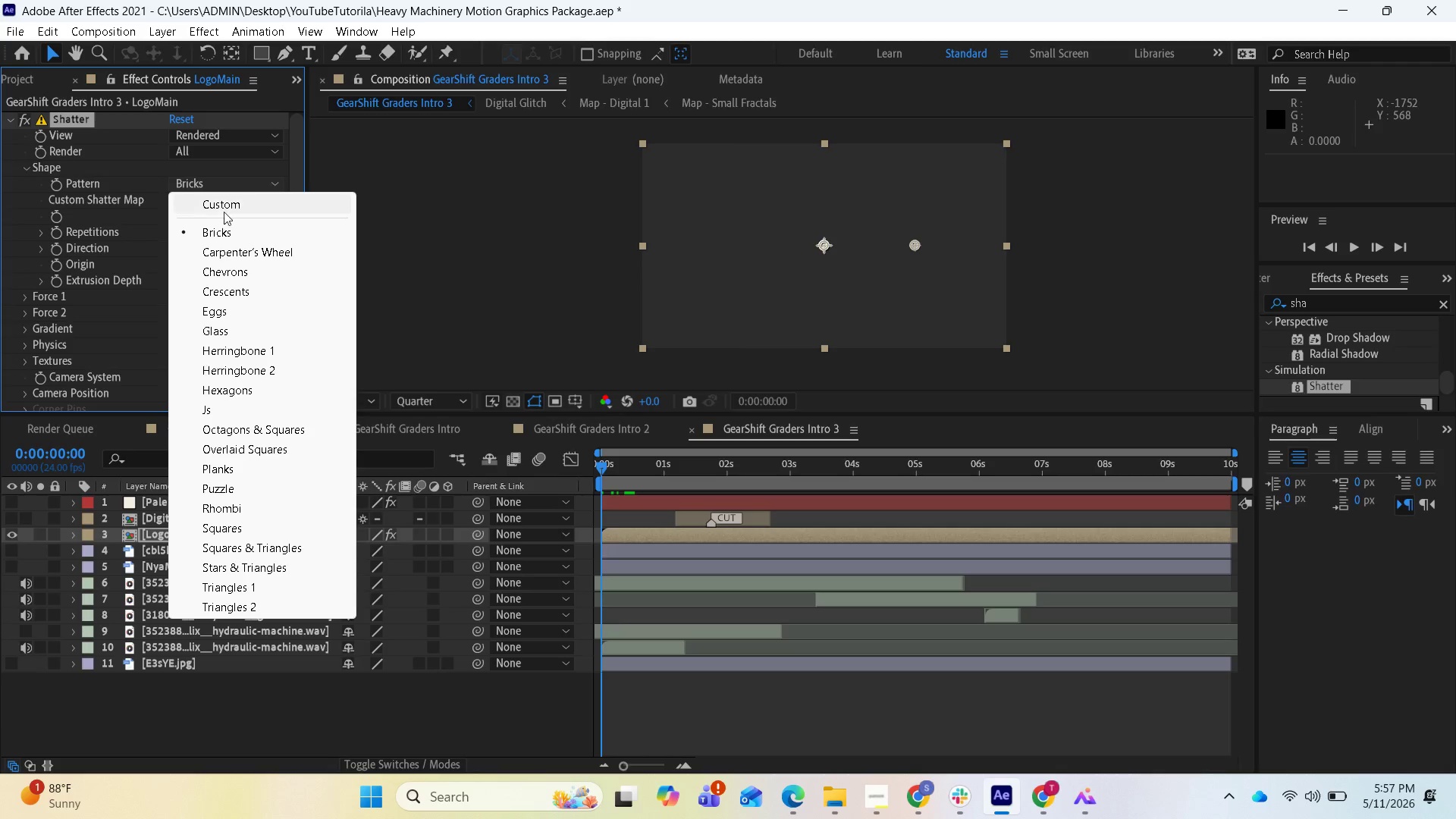 
left_click([226, 206])
 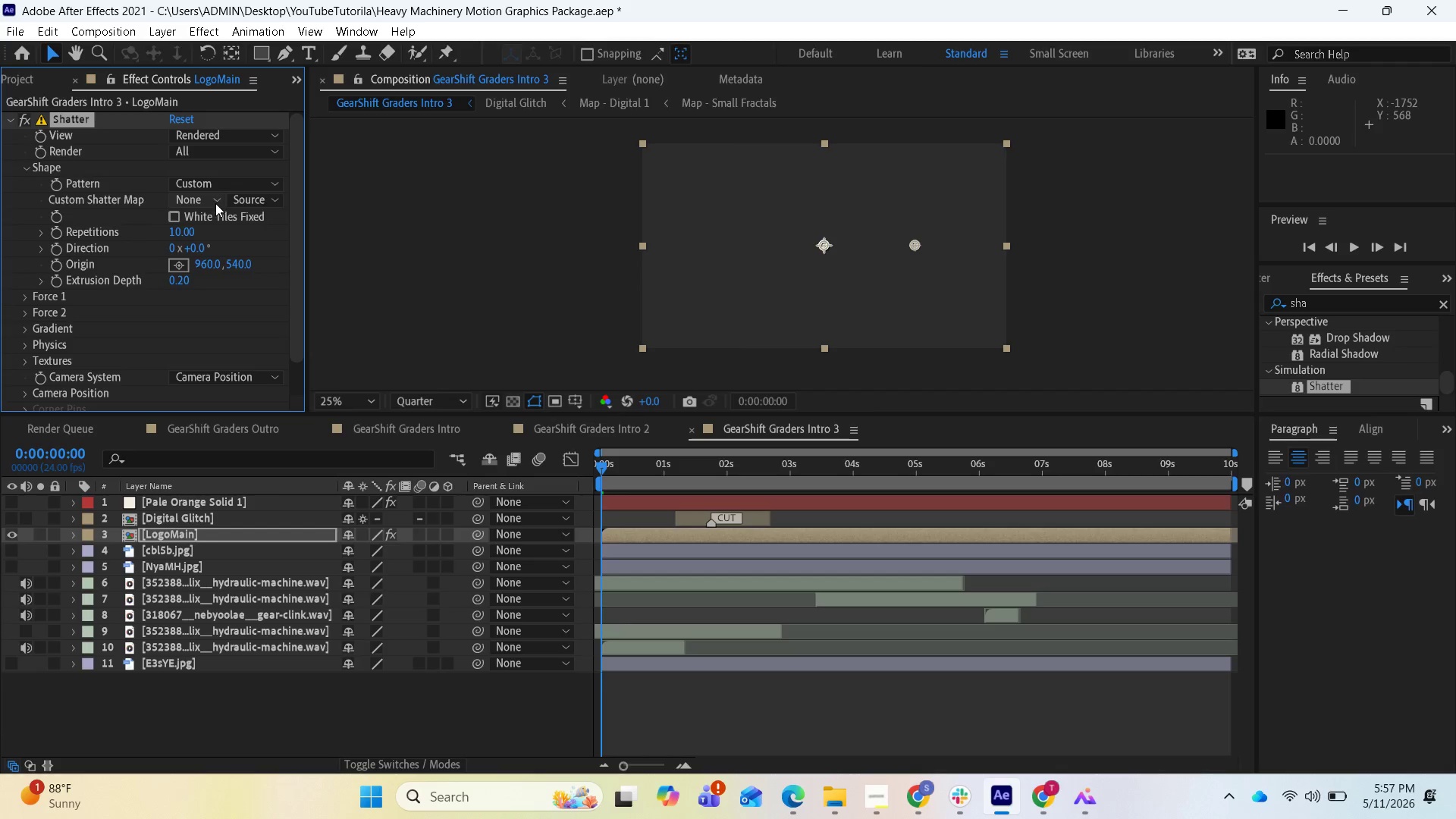 
left_click([215, 203])
 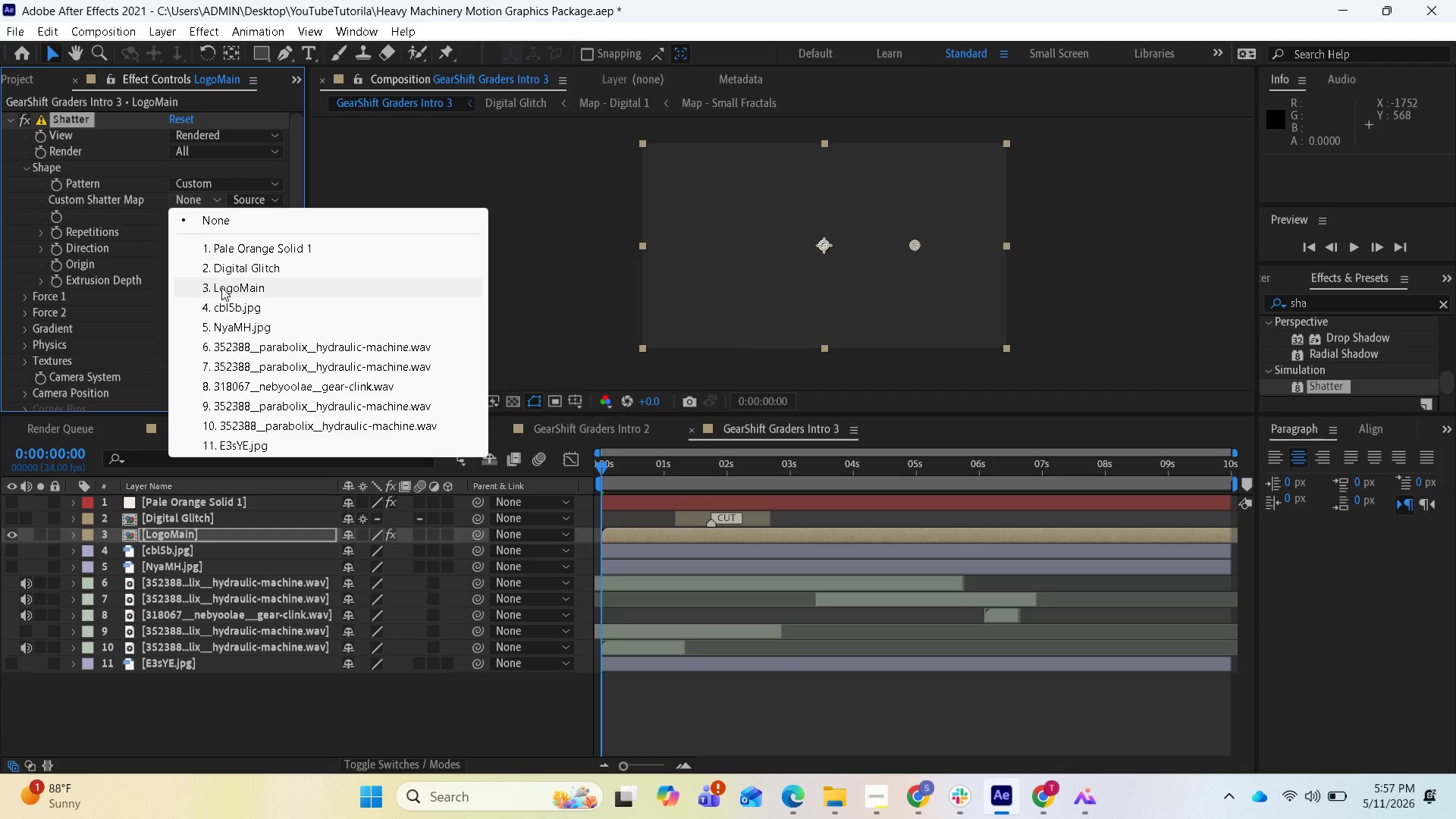 
left_click([221, 287])
 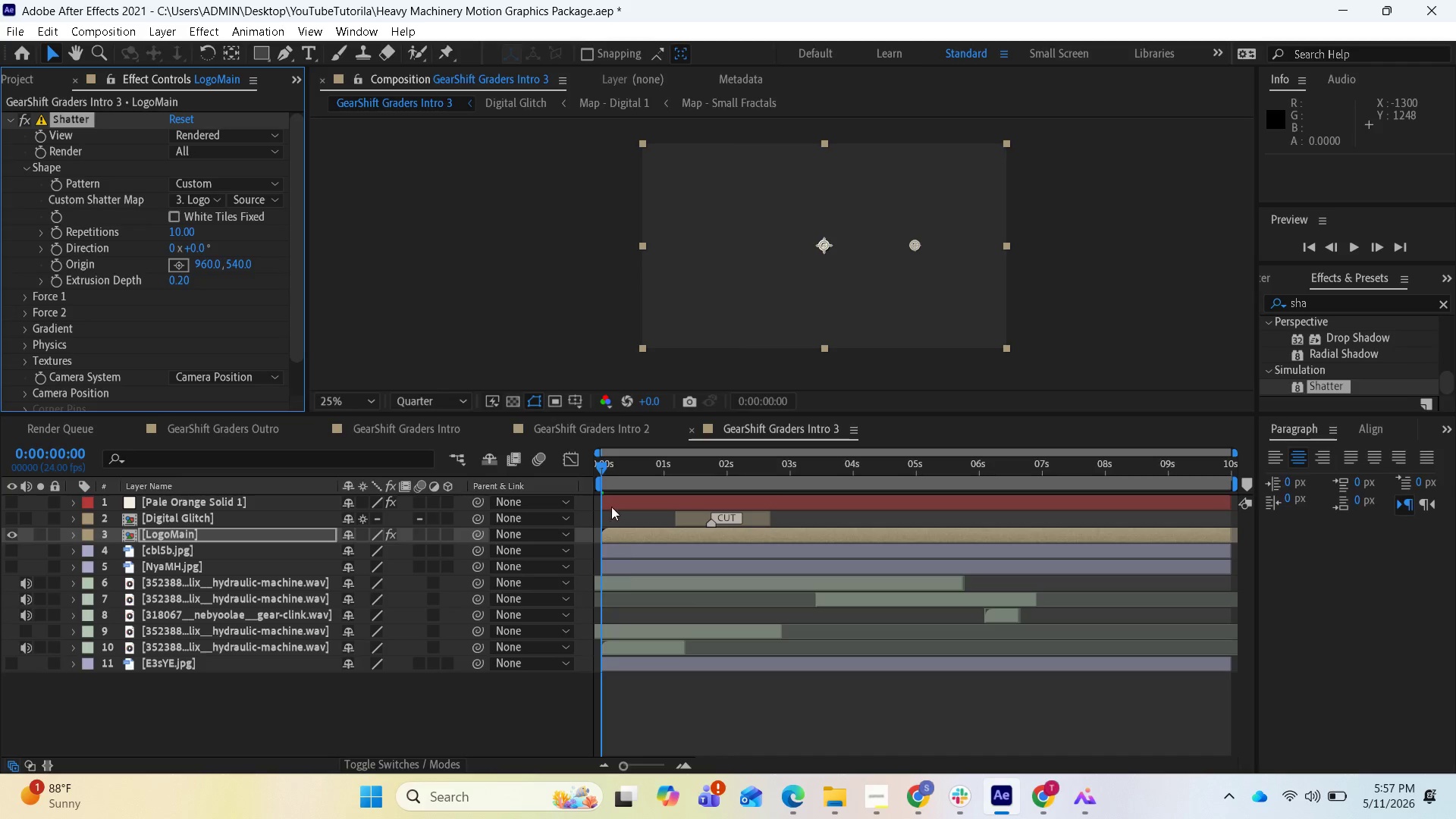 
left_click_drag(start_coordinate=[607, 464], to_coordinate=[642, 460])
 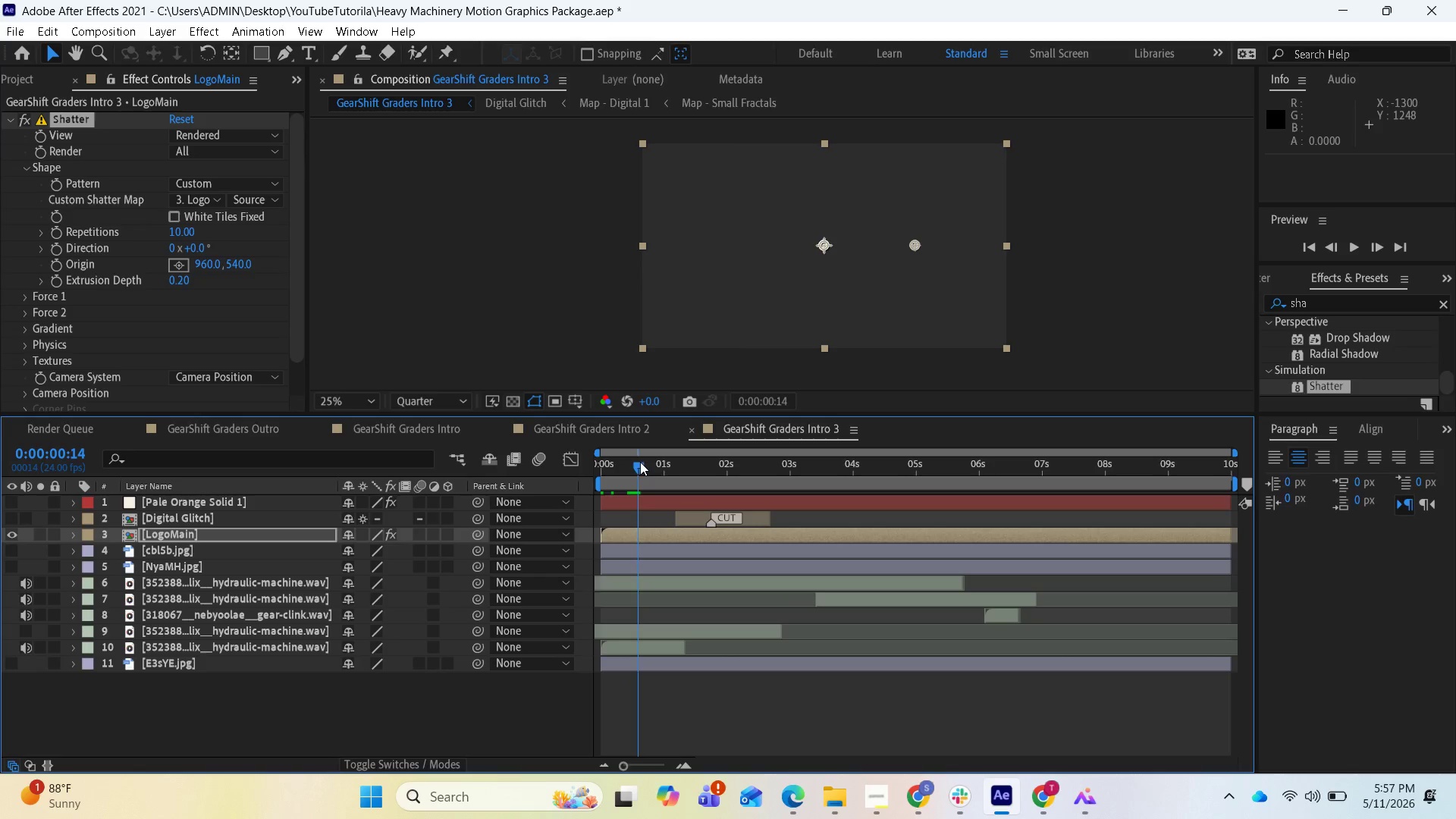 
left_click_drag(start_coordinate=[639, 462], to_coordinate=[528, 463])
 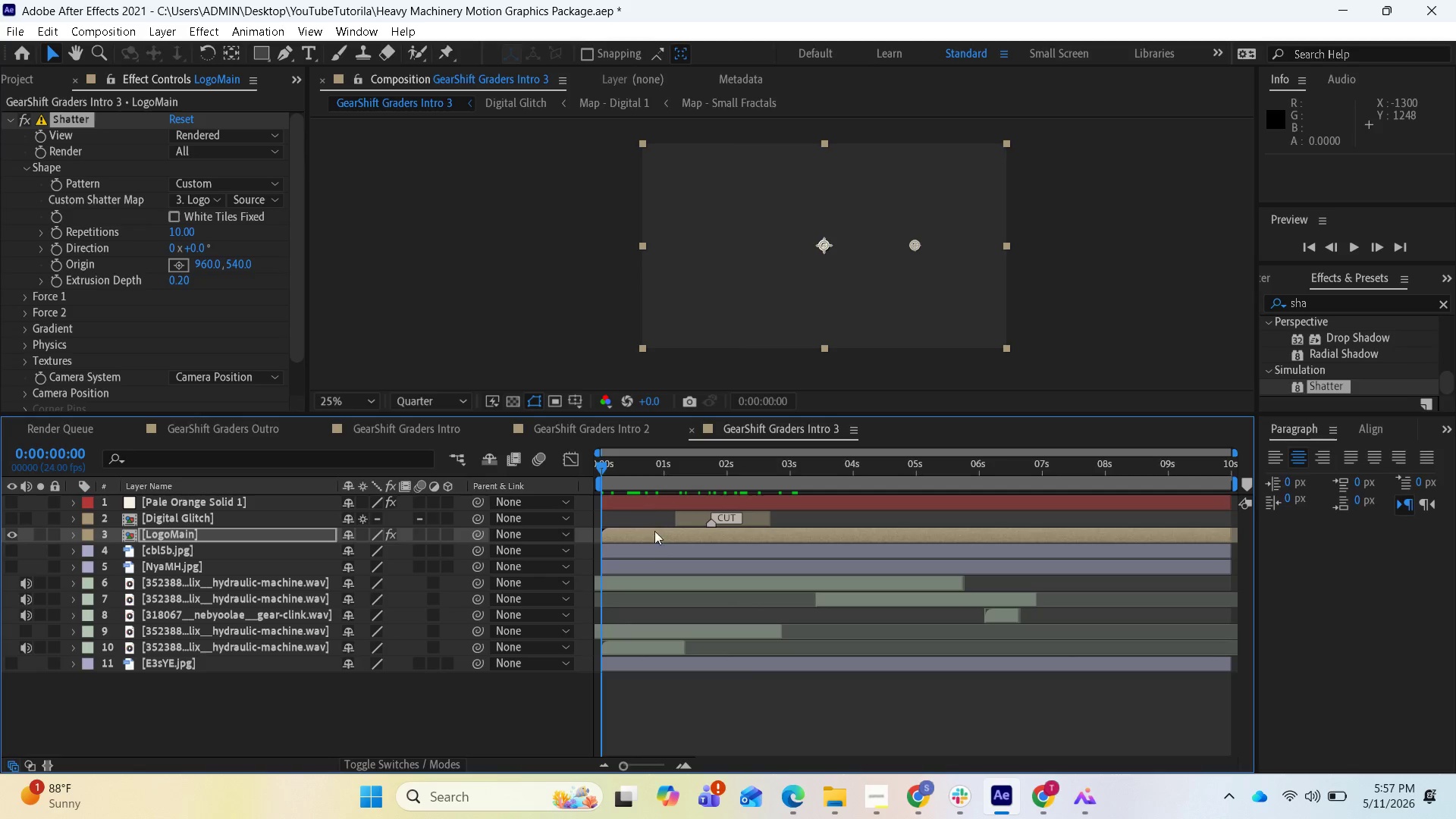 
key(Space)
 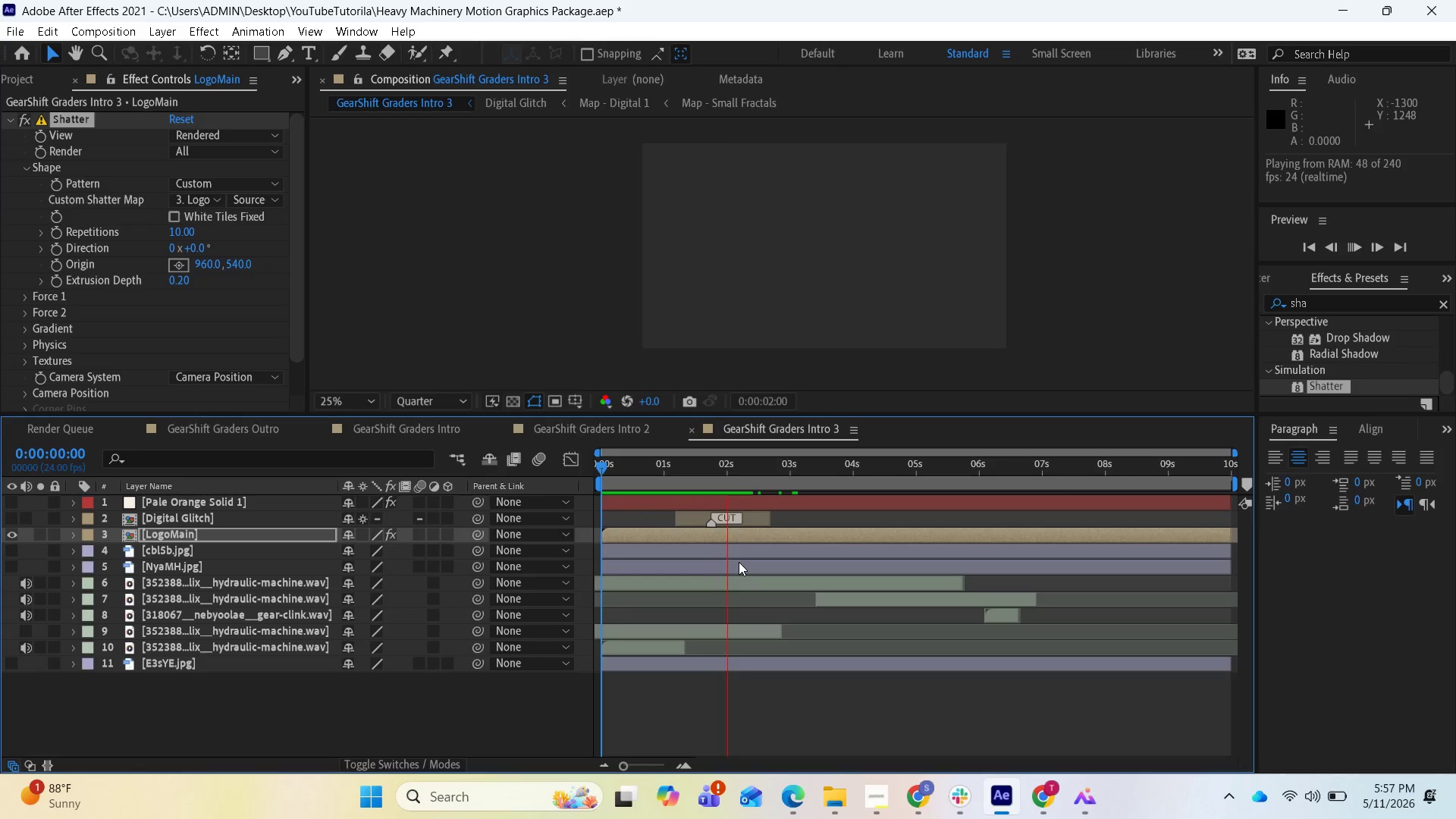 
key(Space)
 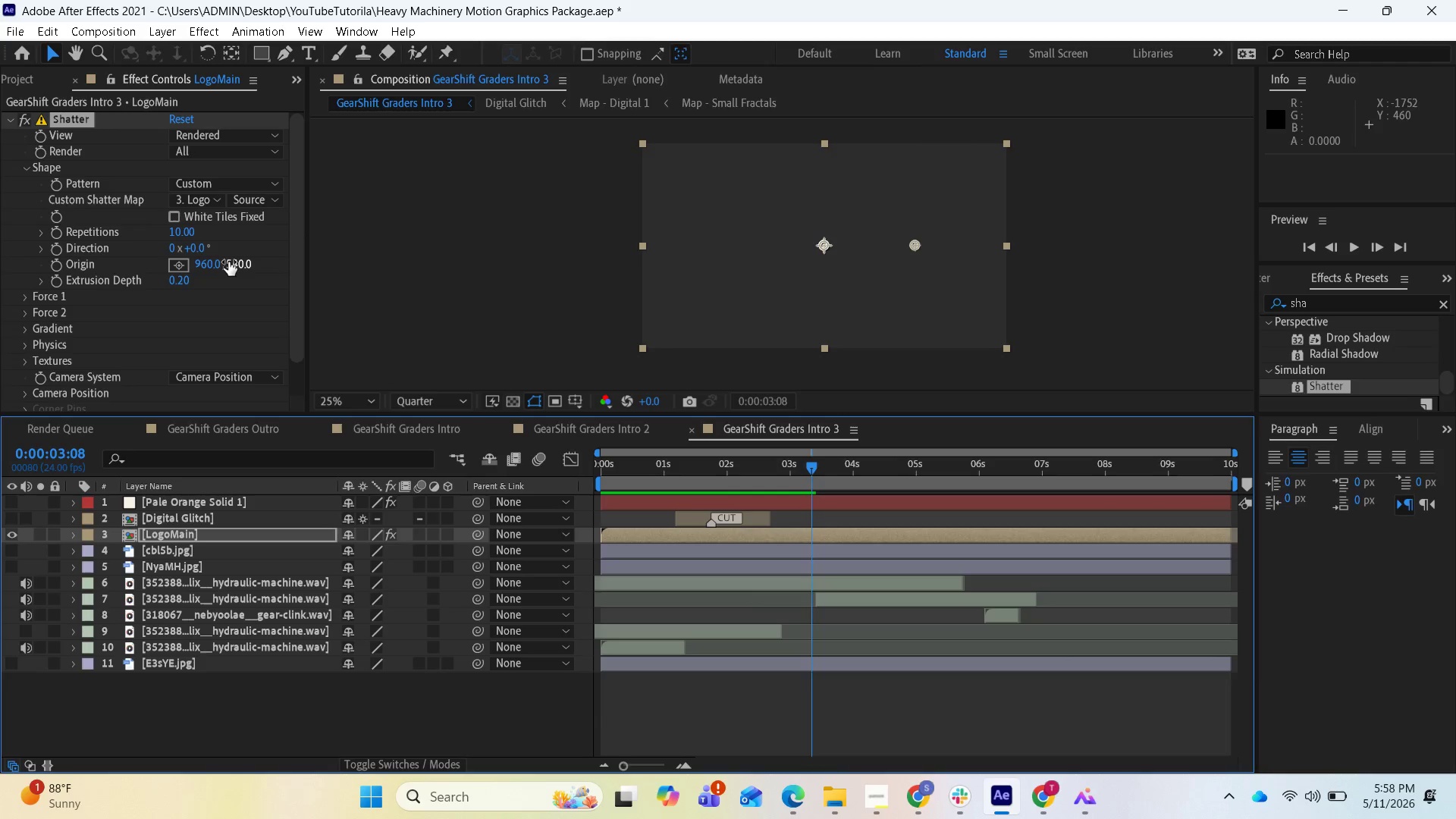 
wait(6.11)
 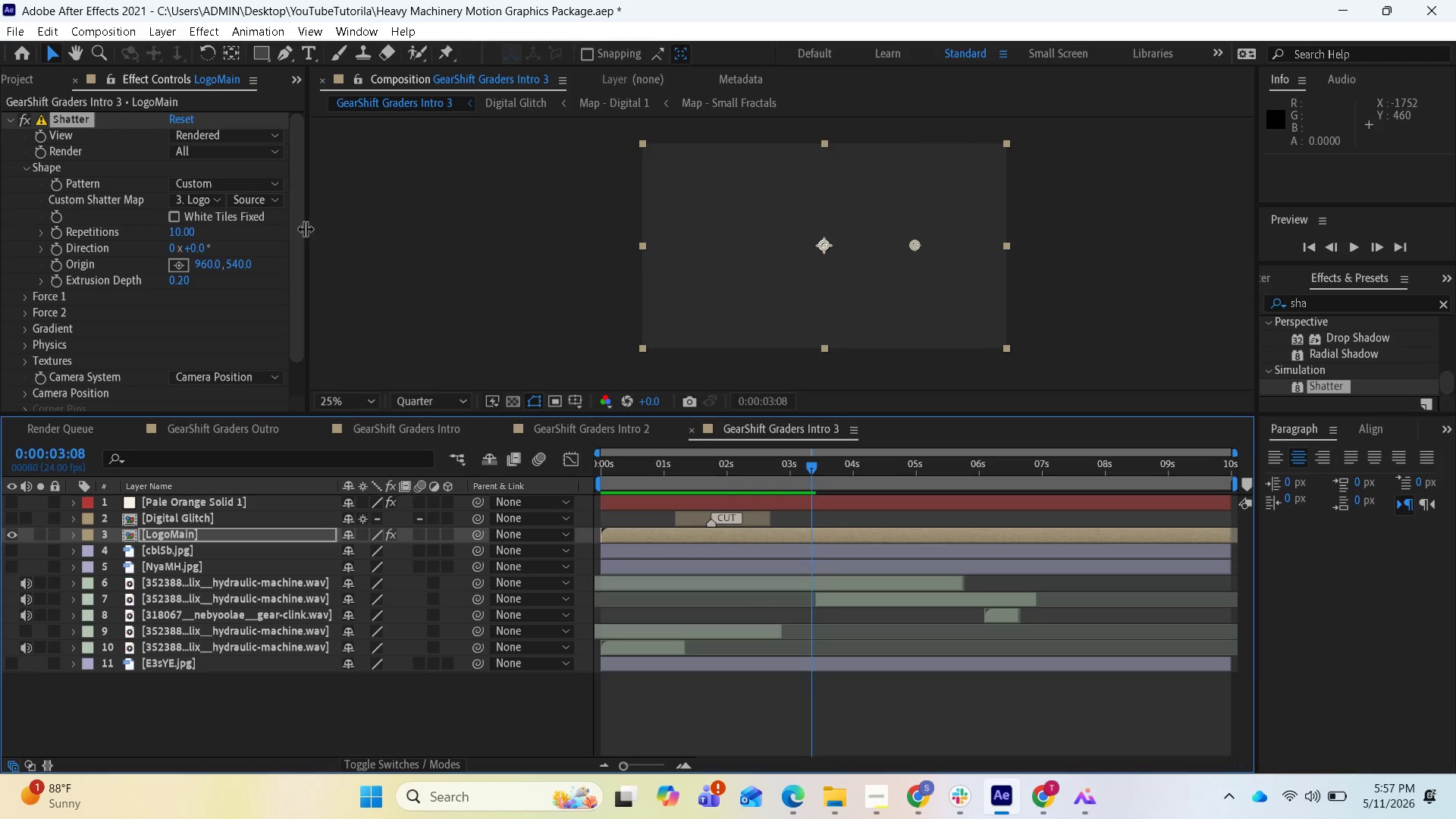 
scroll: coordinate [189, 317], scroll_direction: none, amount: 0.0
 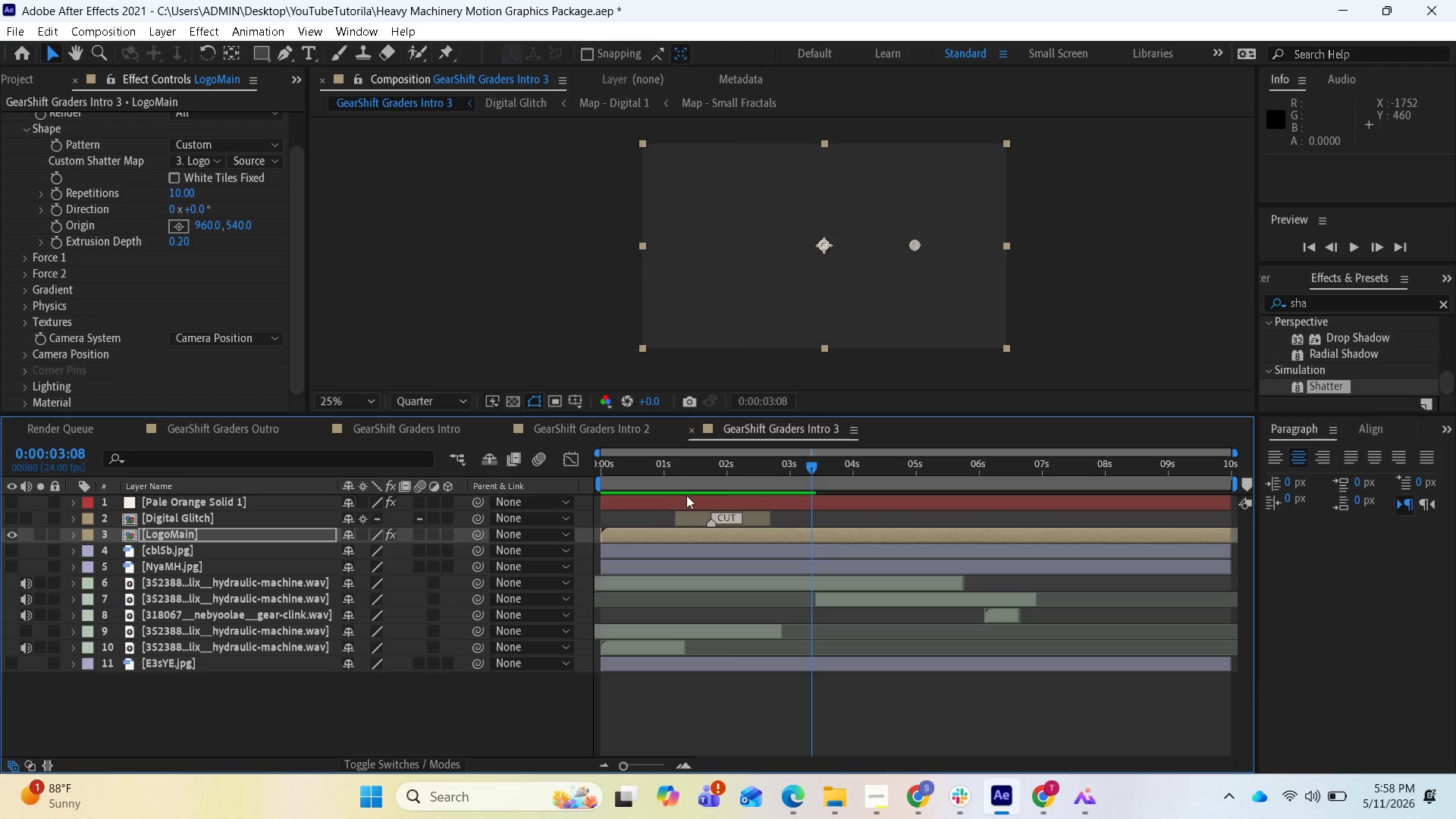 
left_click_drag(start_coordinate=[811, 466], to_coordinate=[590, 459])
 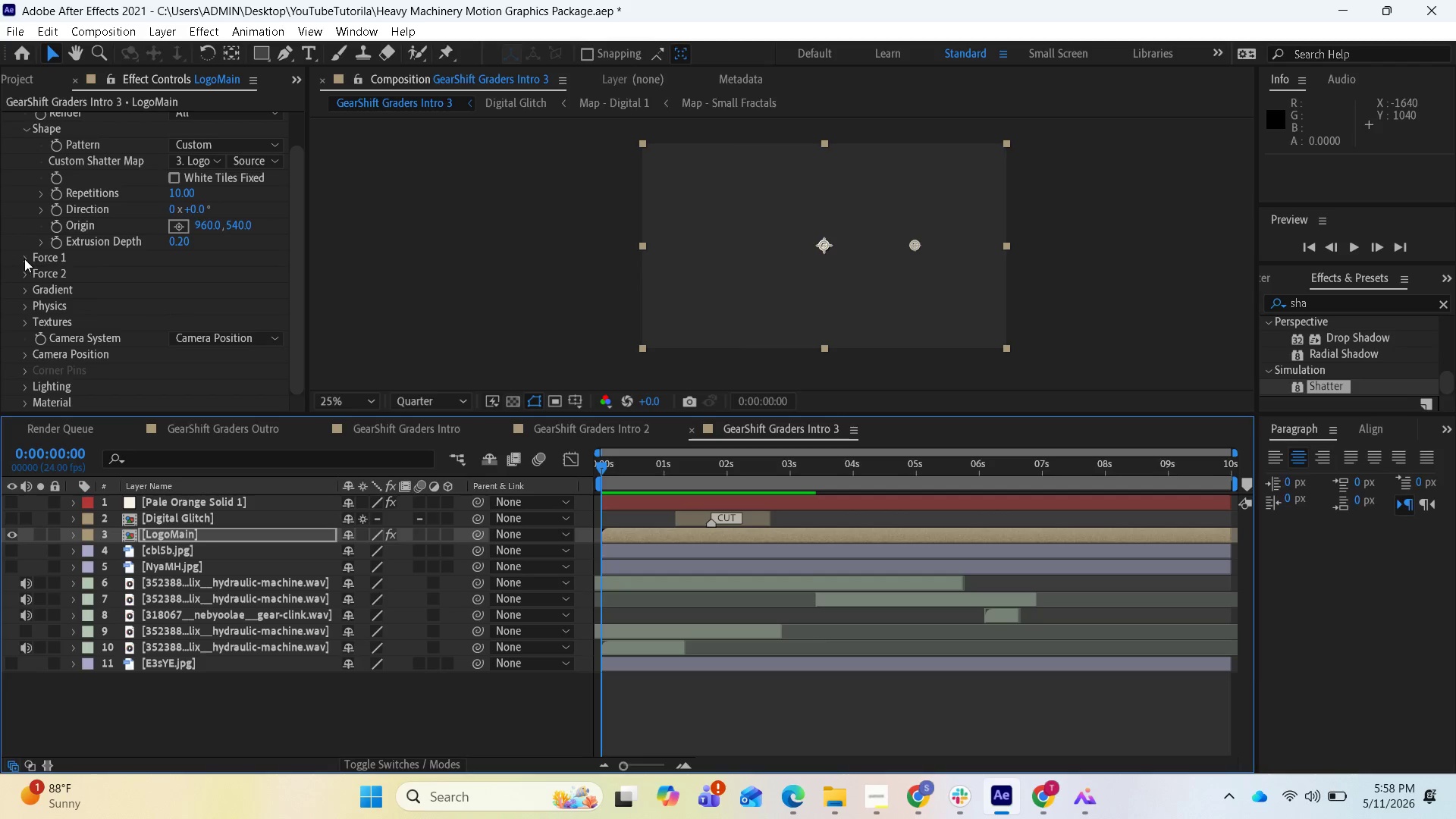 
left_click([24, 257])
 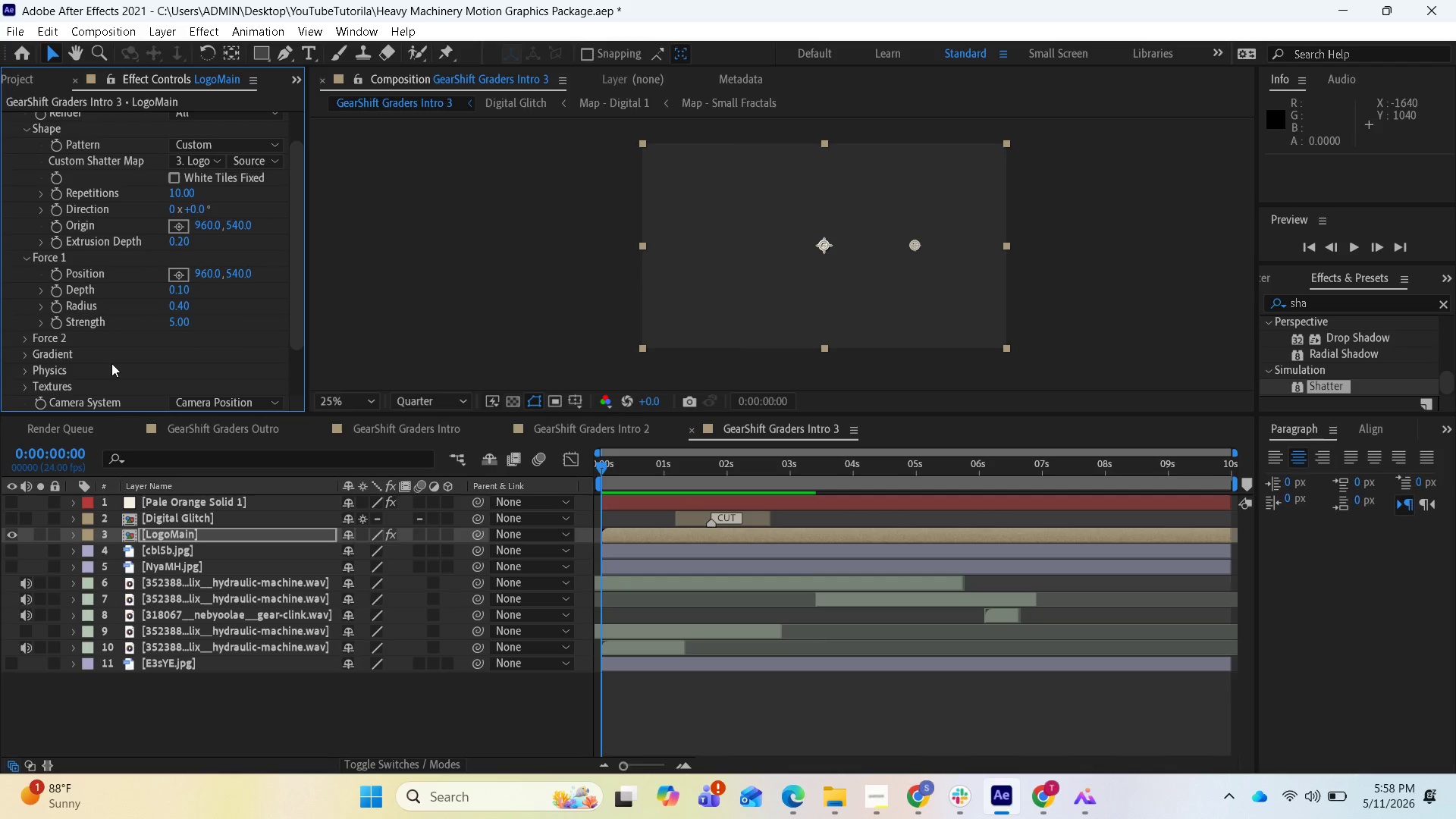 
wait(9.12)
 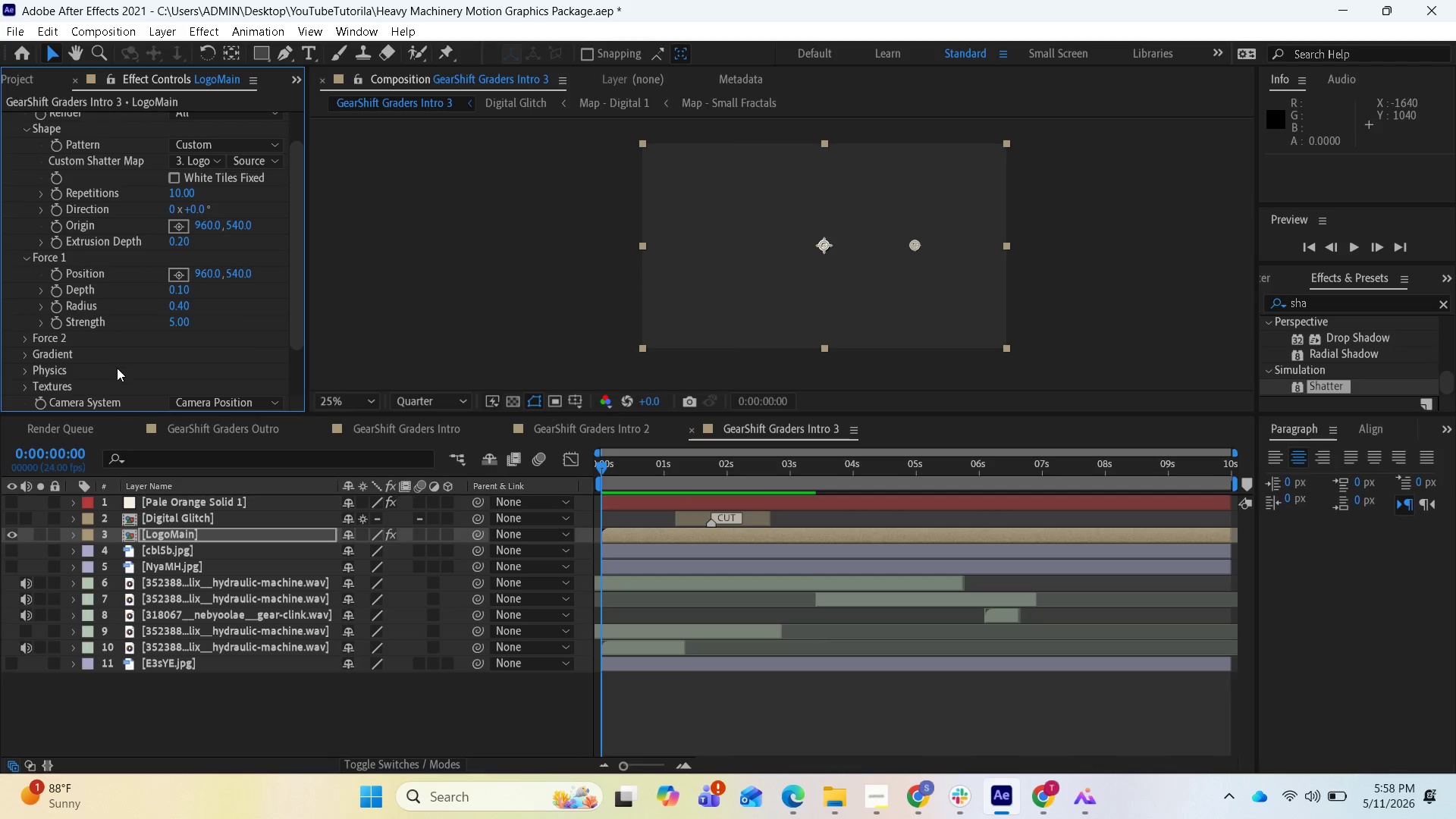 
key(Control+Z)
 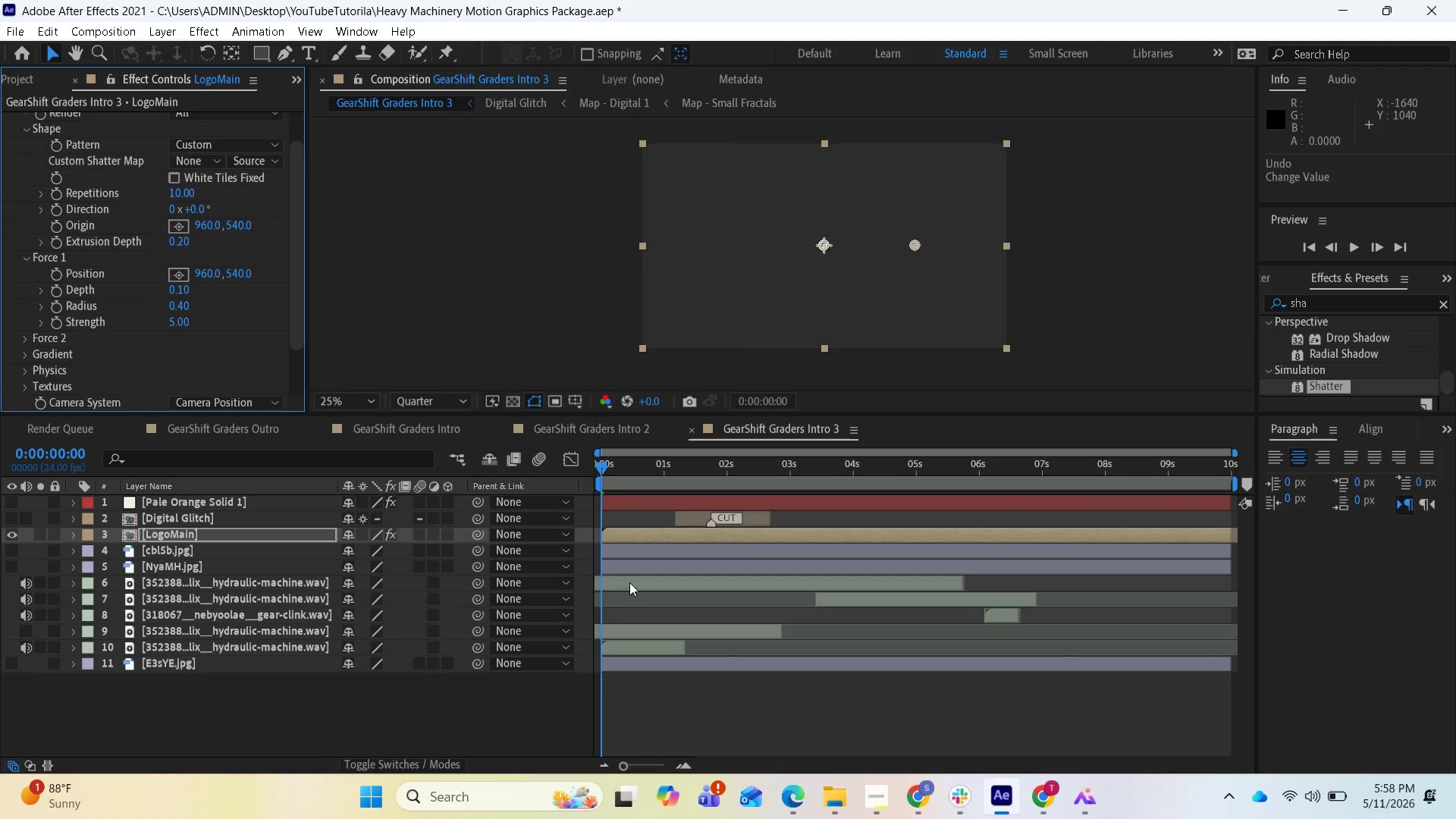 
key(Control+Z)
 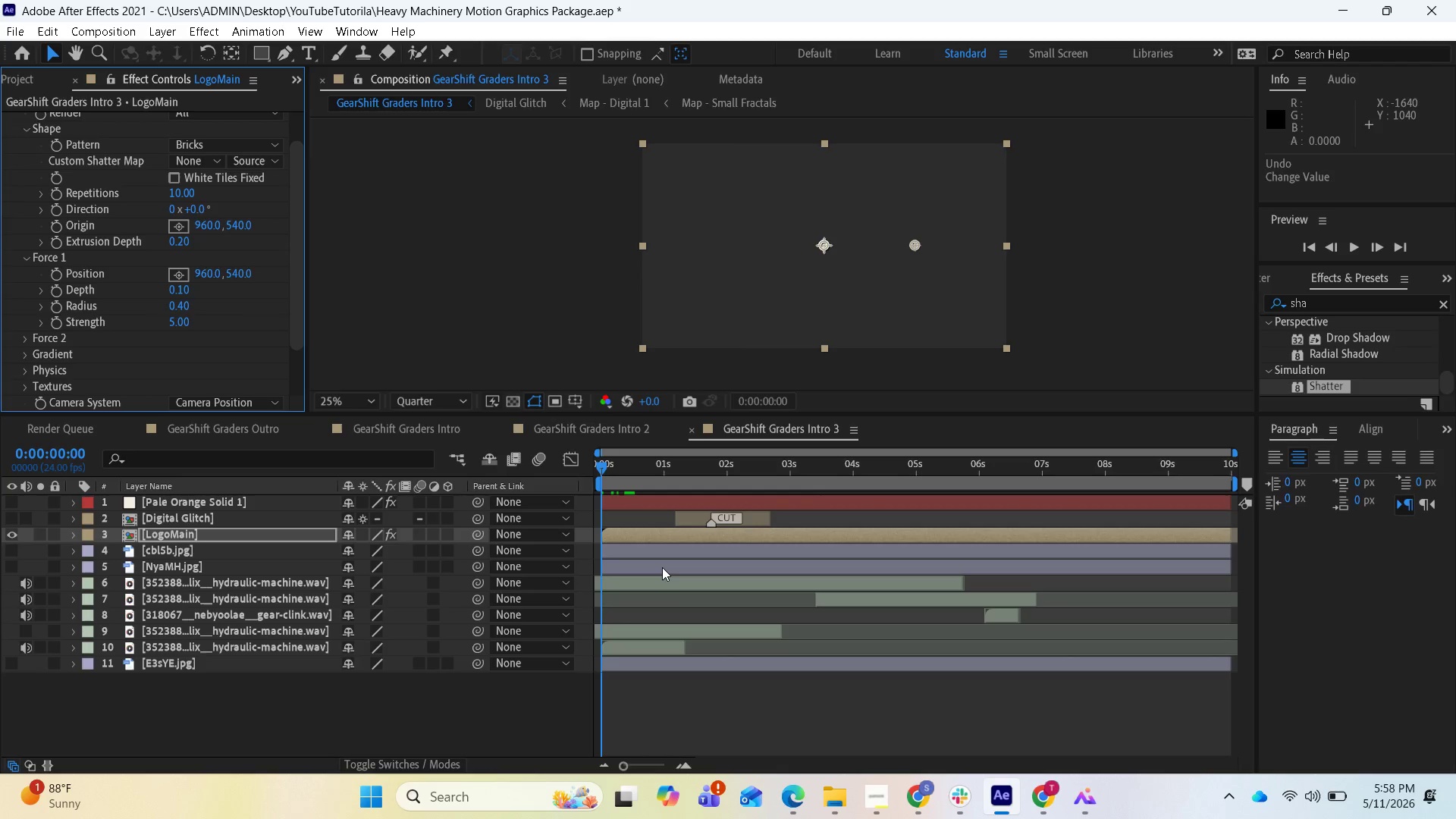 
key(Control+Z)
 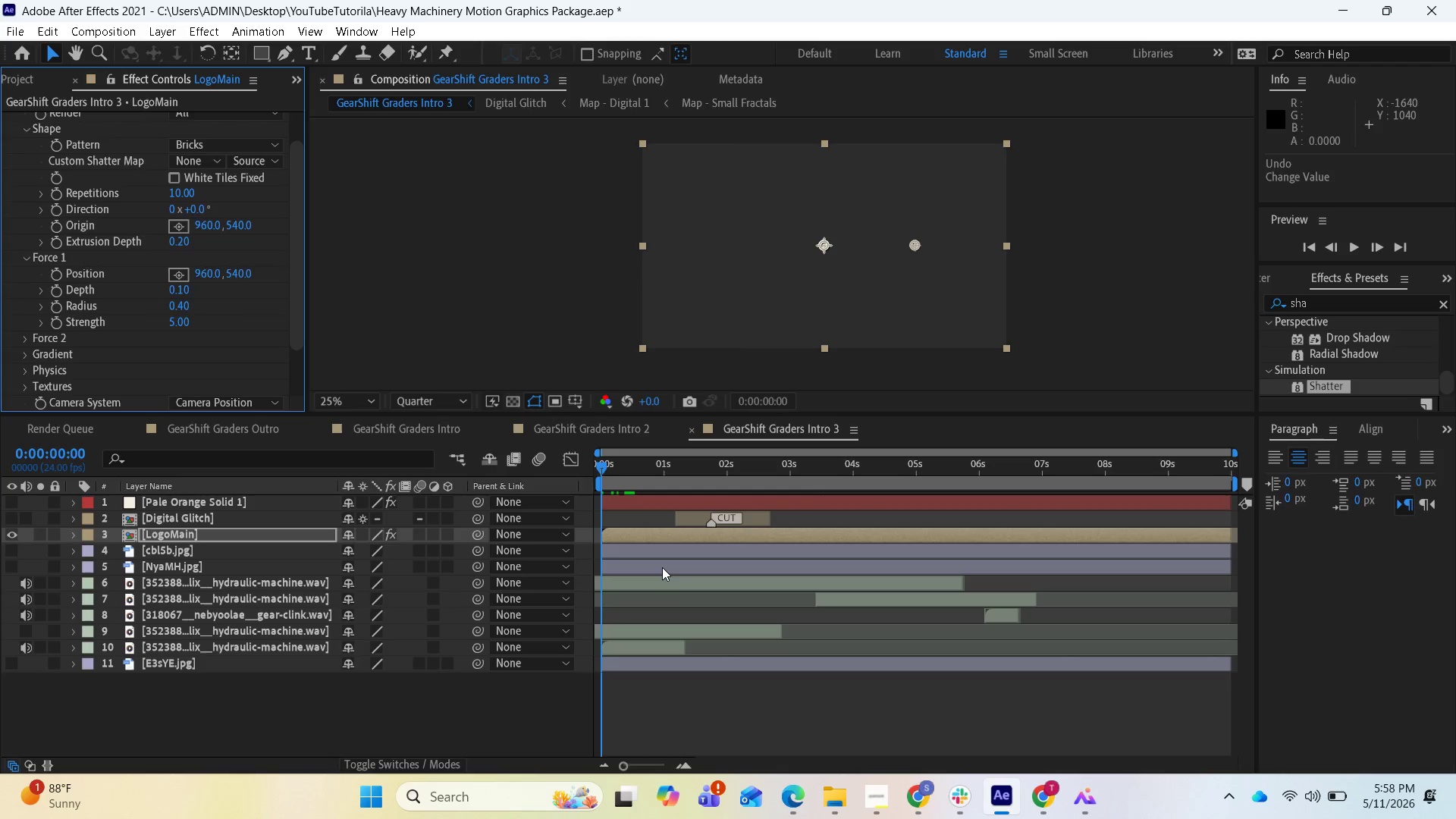 
key(Control+Z)
 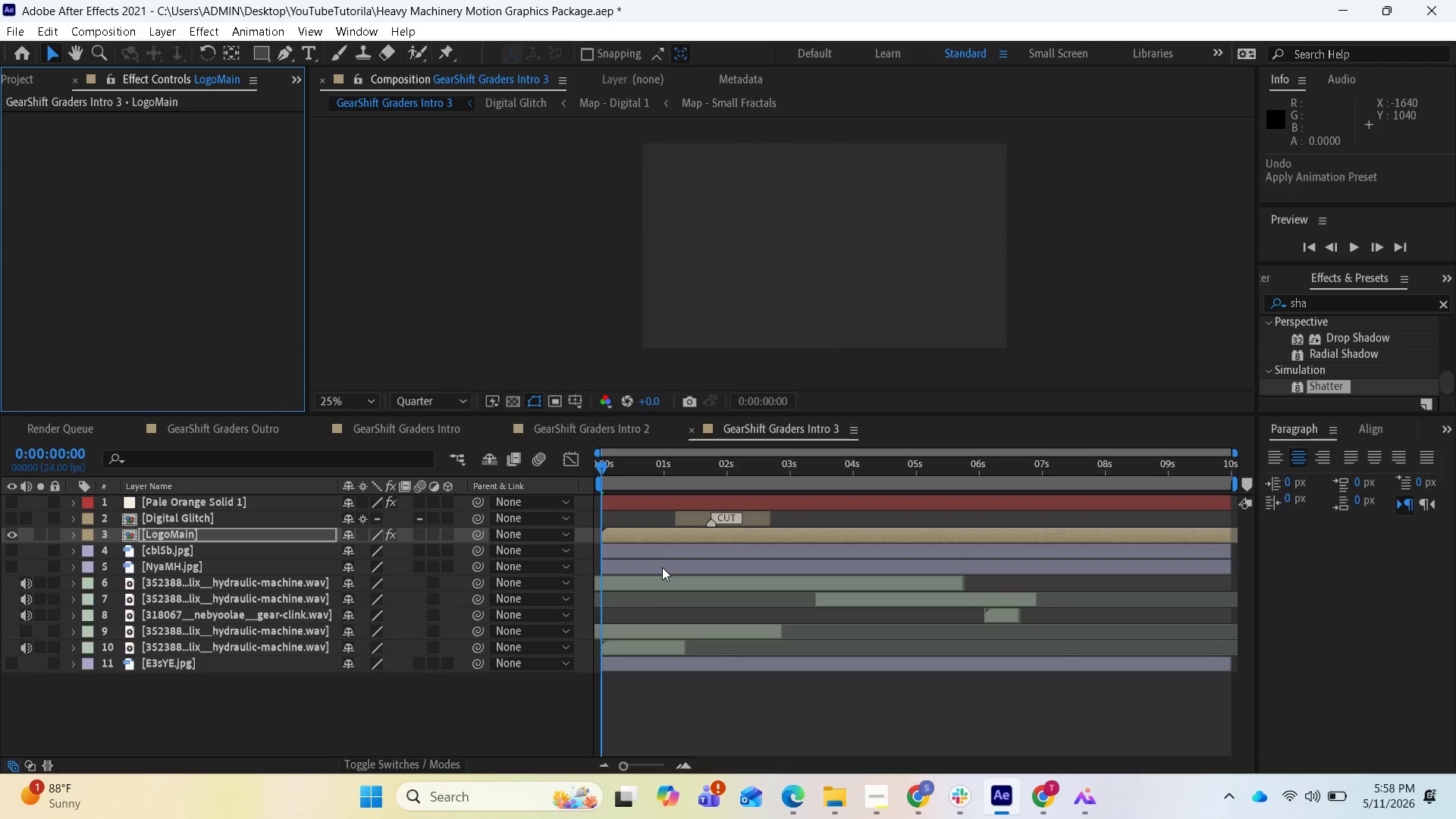 
key(Control+Z)
 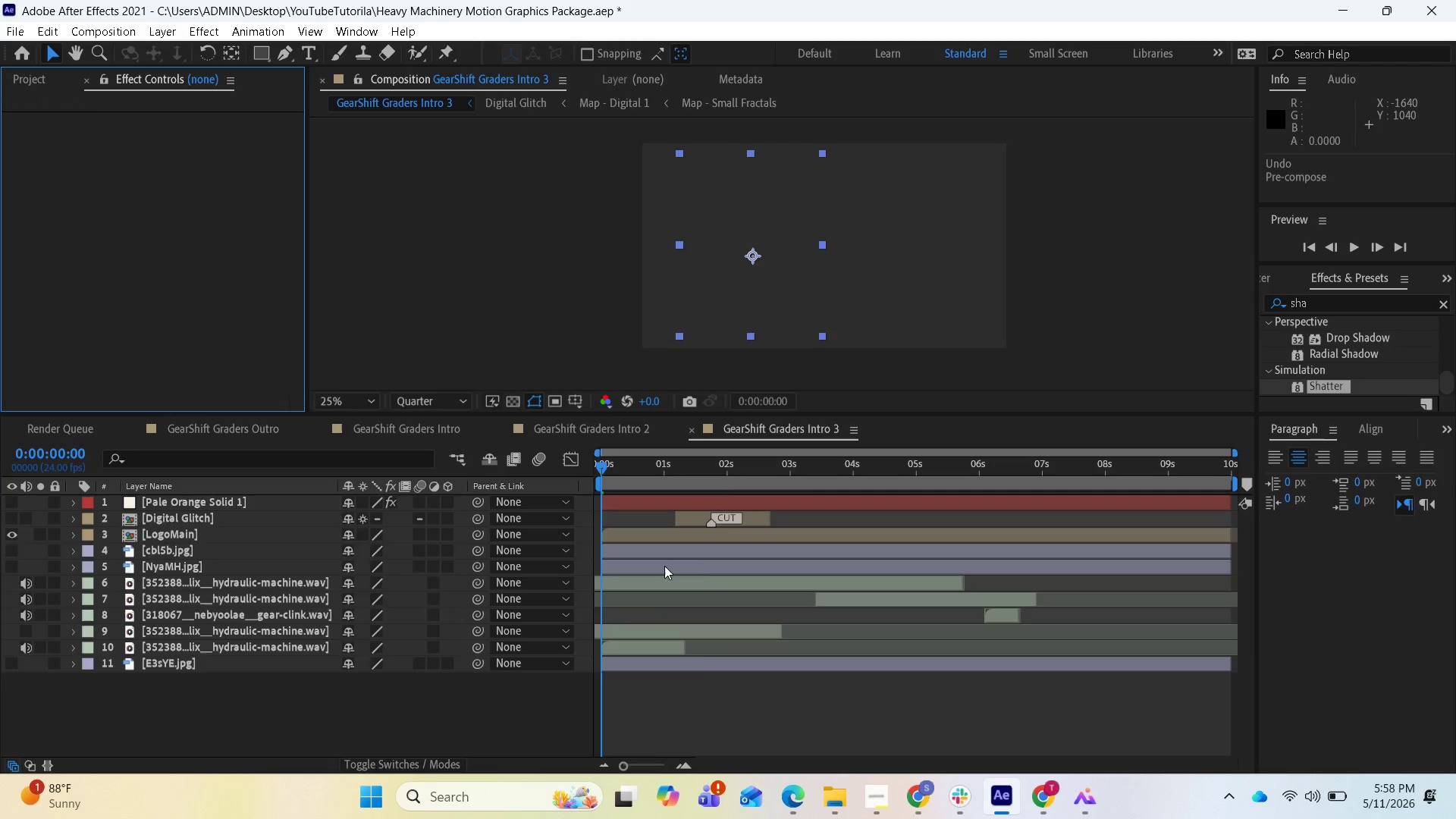 
key(Control+Z)
 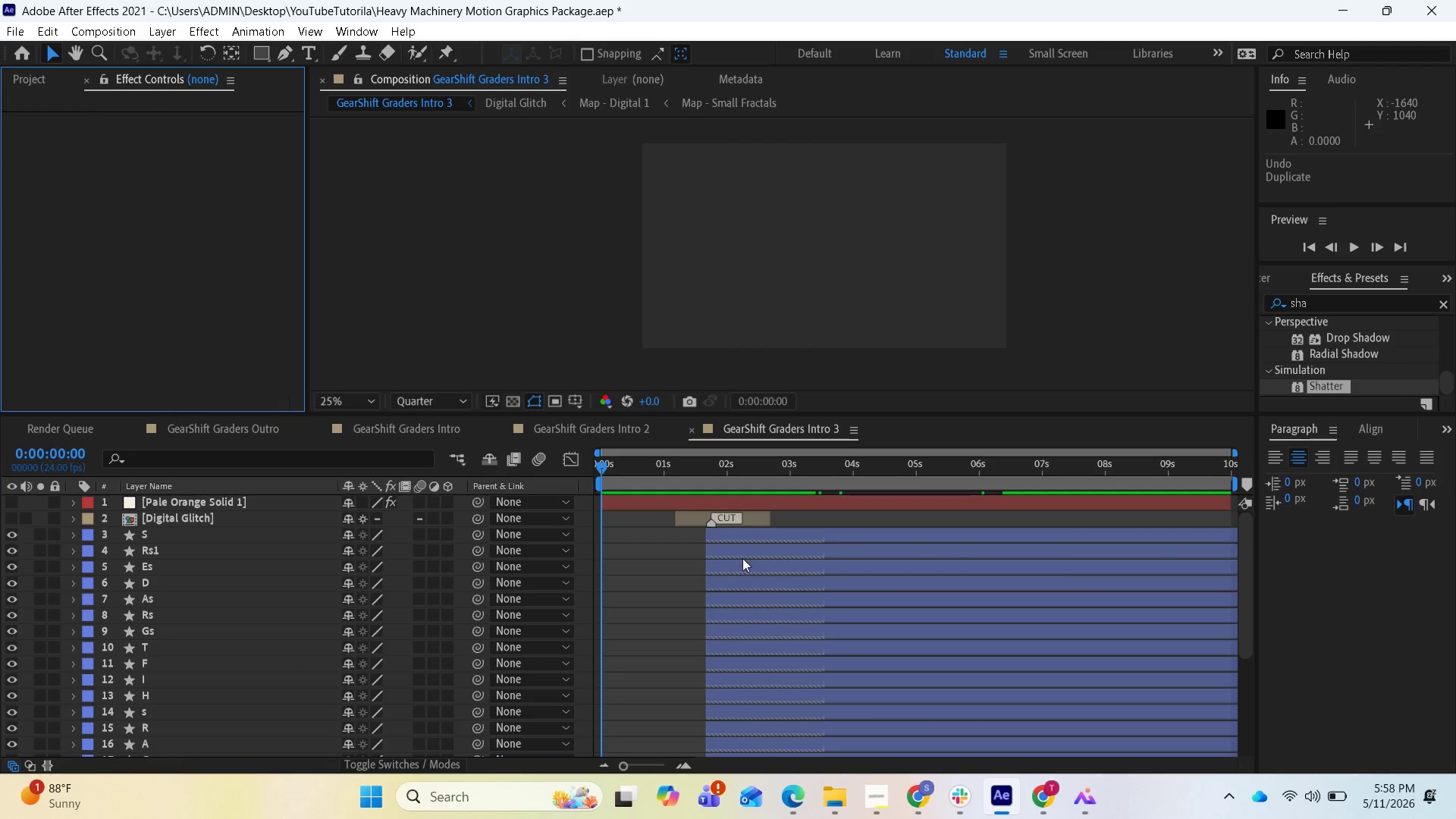 
left_click([748, 536])
 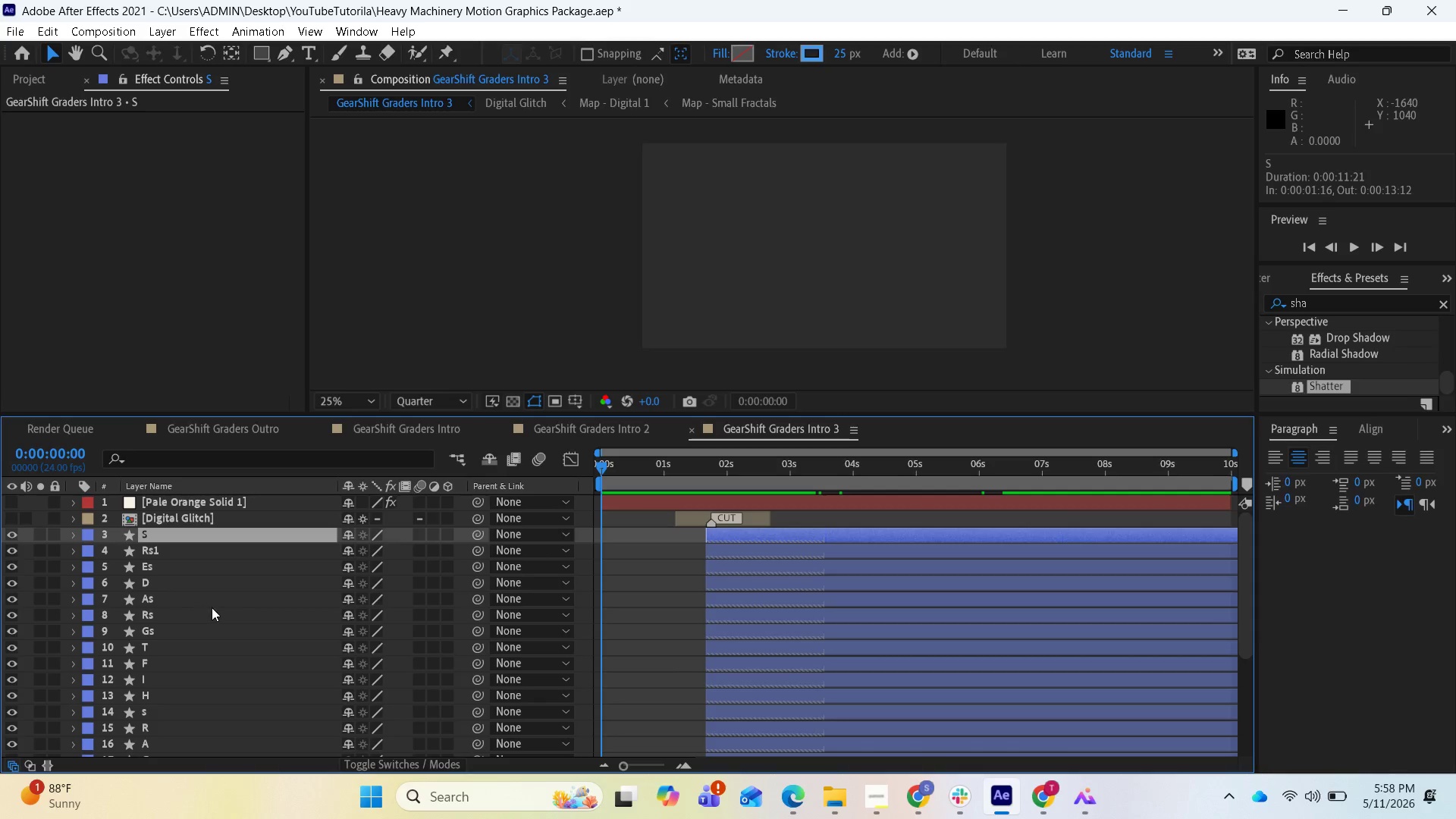 
wait(6.0)
 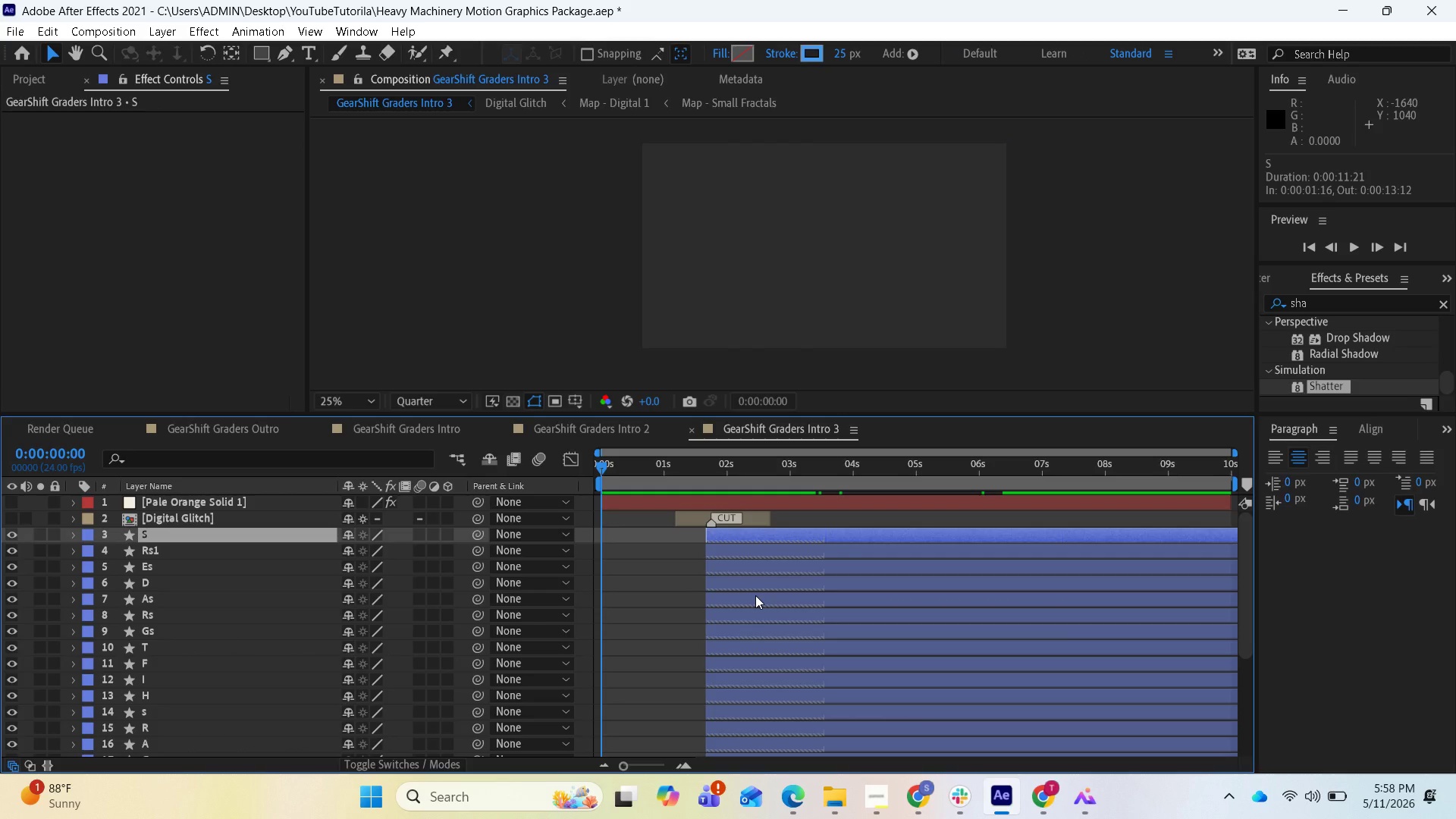 
scroll: coordinate [221, 617], scroll_direction: down, amount: 4.0
 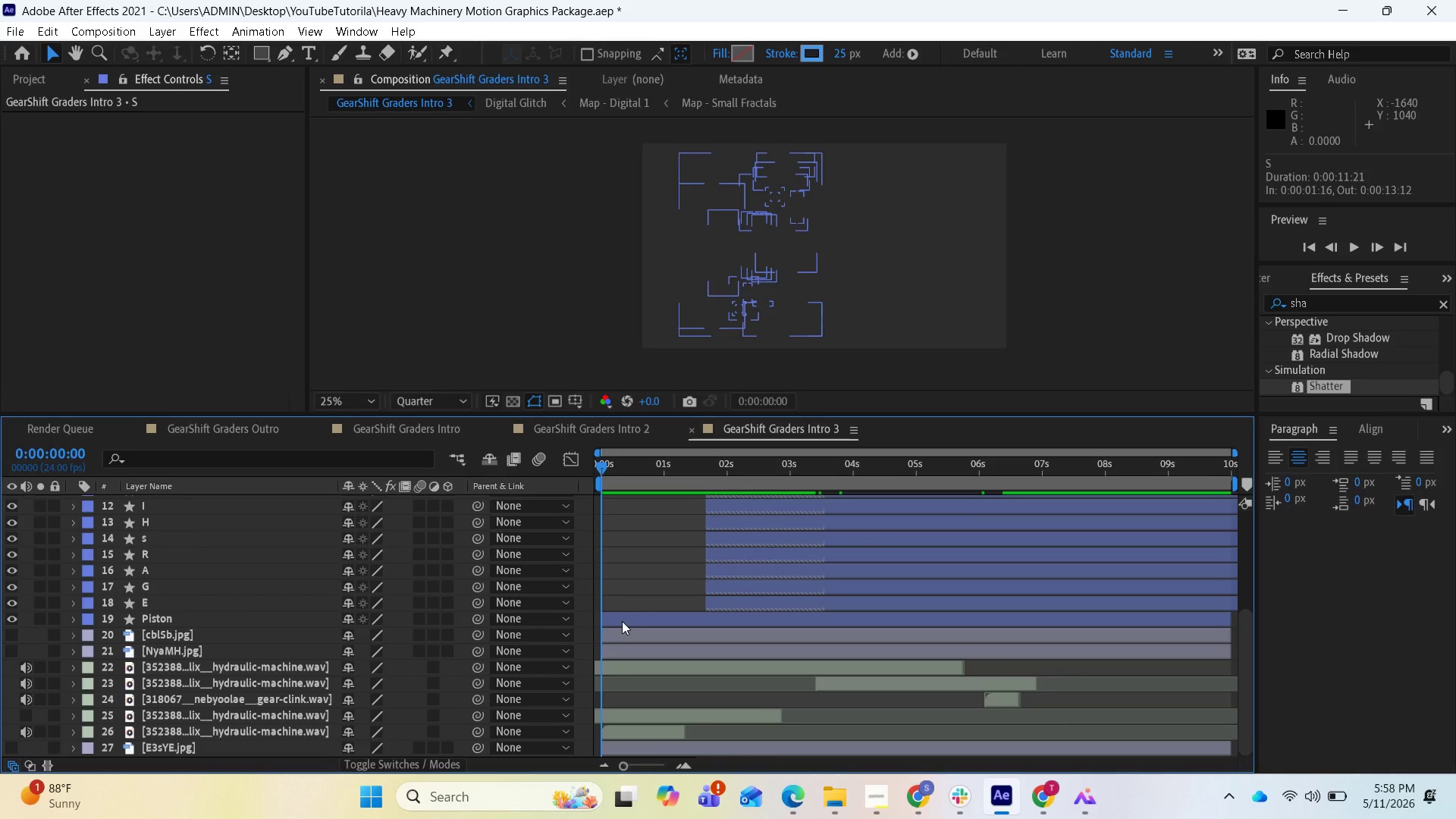 
hold_key(key=ShiftLeft, duration=0.73)
left_click([622, 621])
 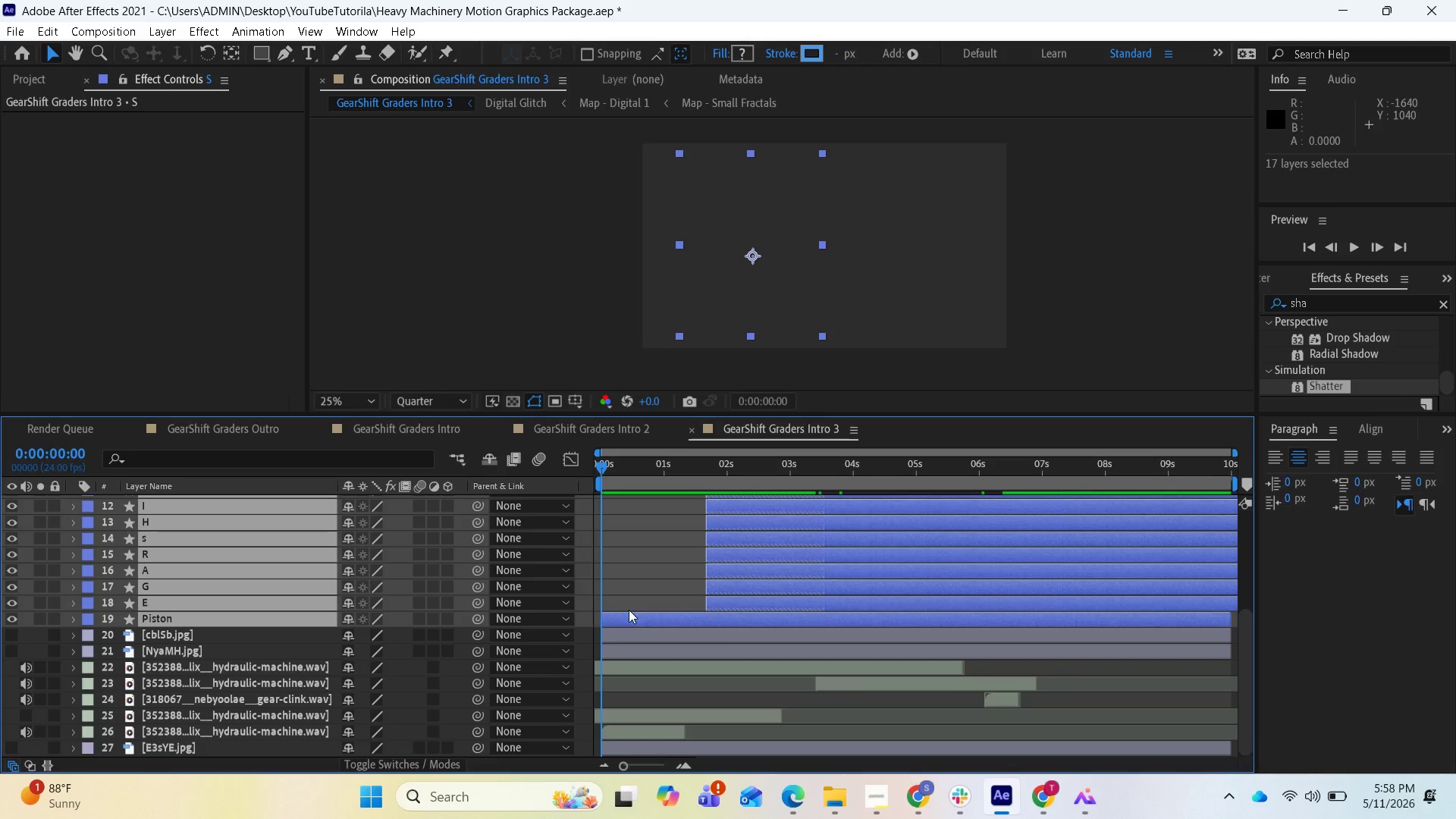 
scroll: coordinate [639, 595], scroll_direction: up, amount: 1.0
 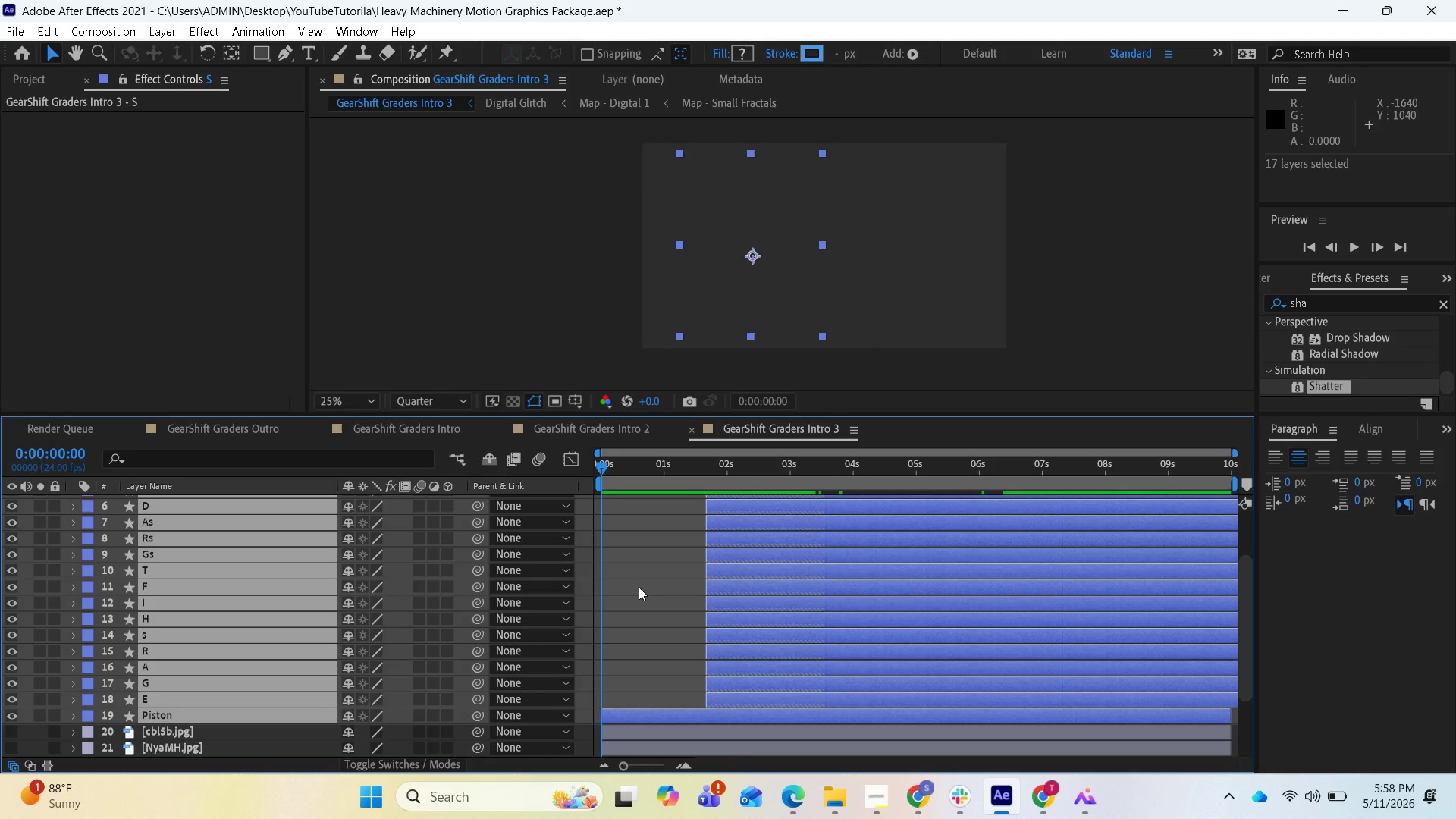 
key(U)
 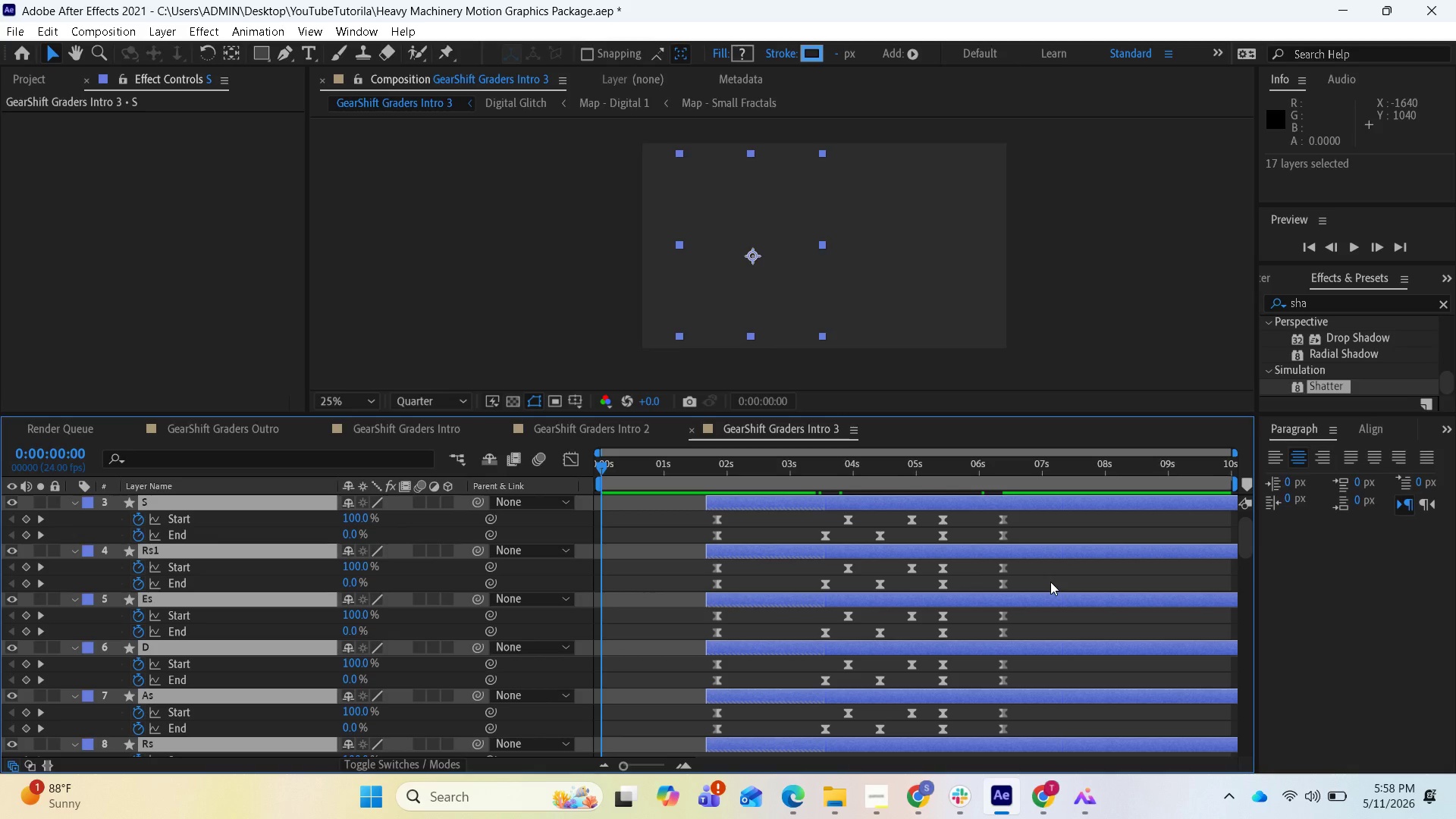 
wait(5.05)
 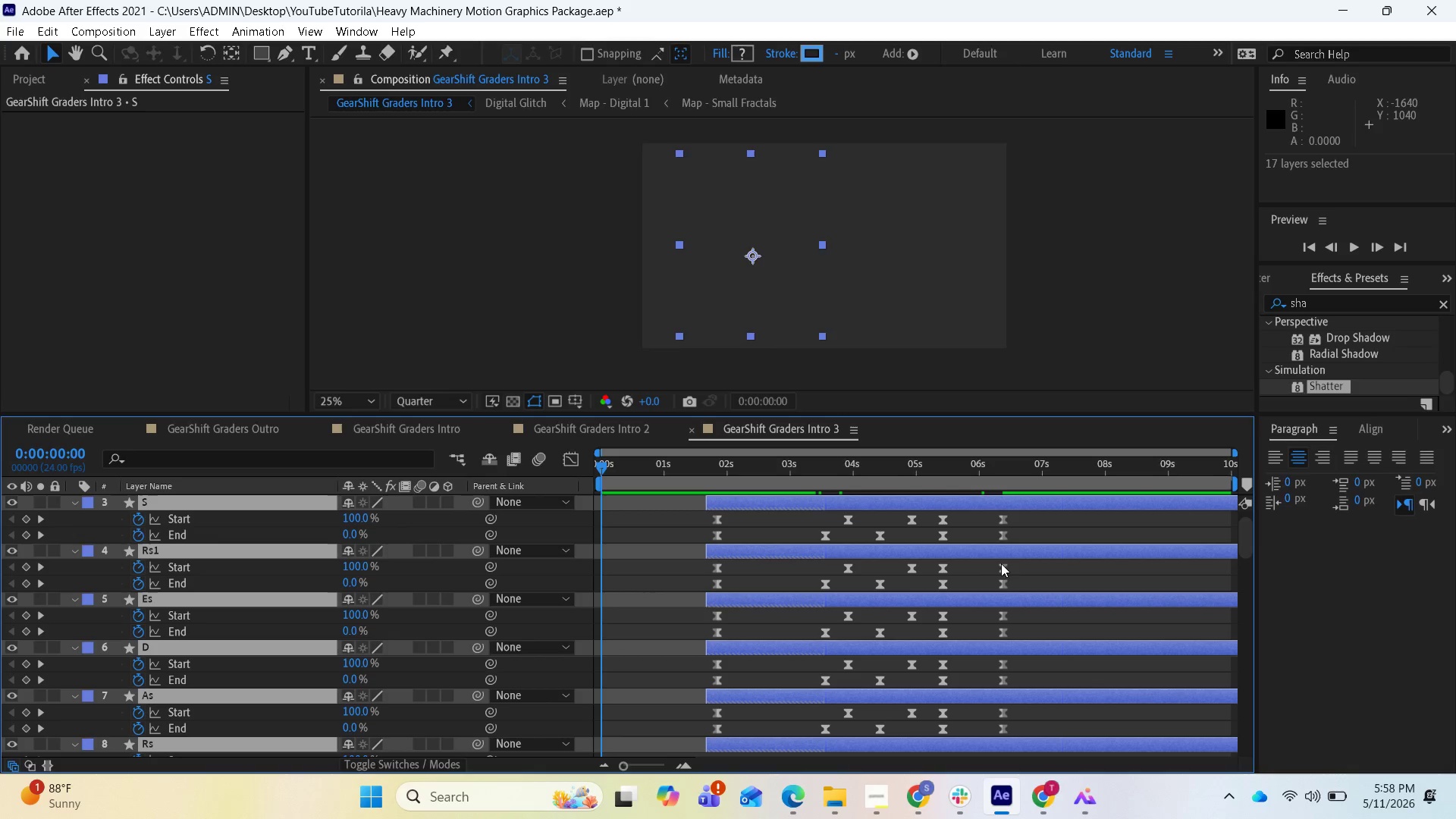 
left_click_drag(start_coordinate=[1037, 536], to_coordinate=[687, 513])
 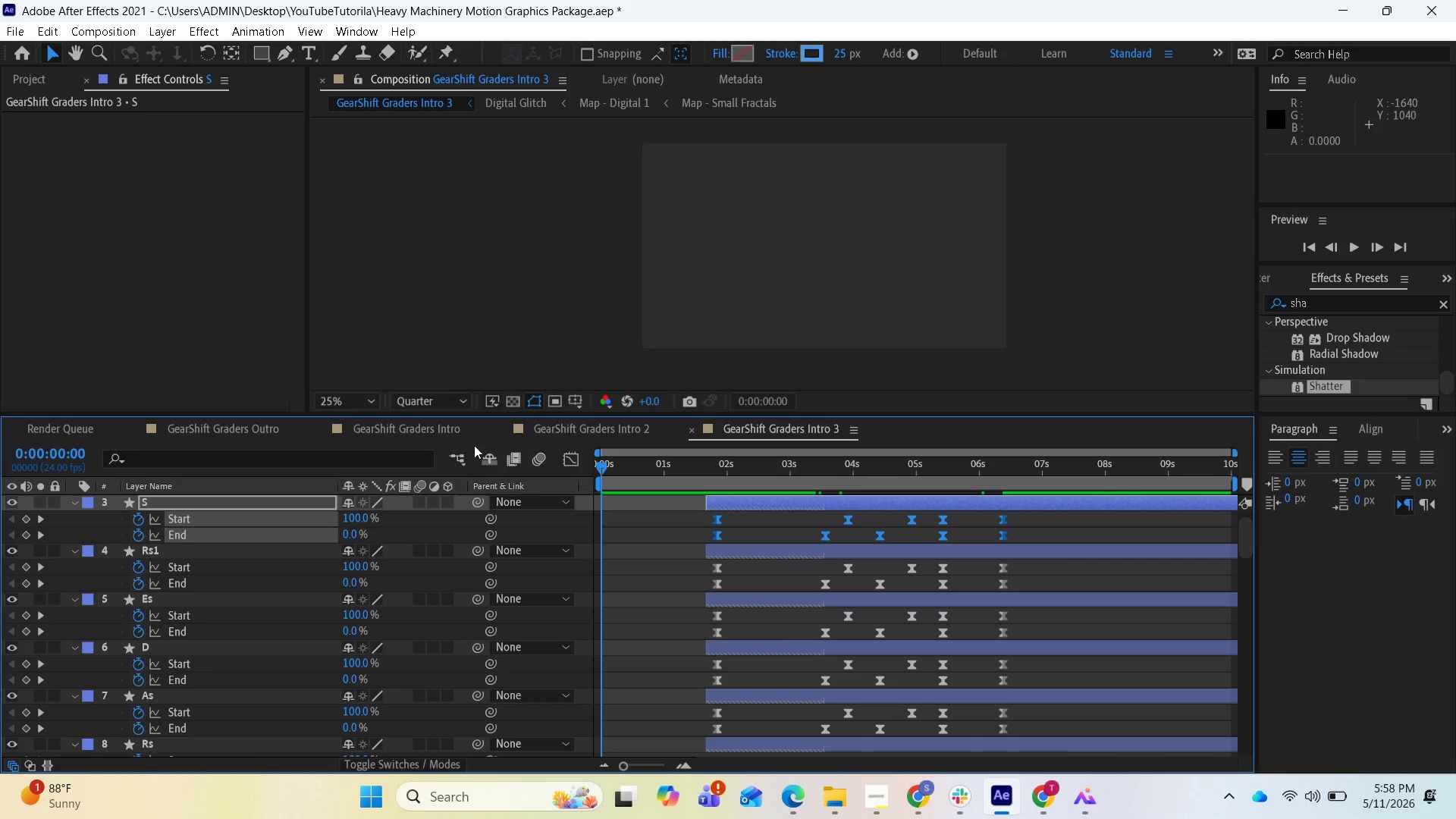 
left_click([410, 425])
 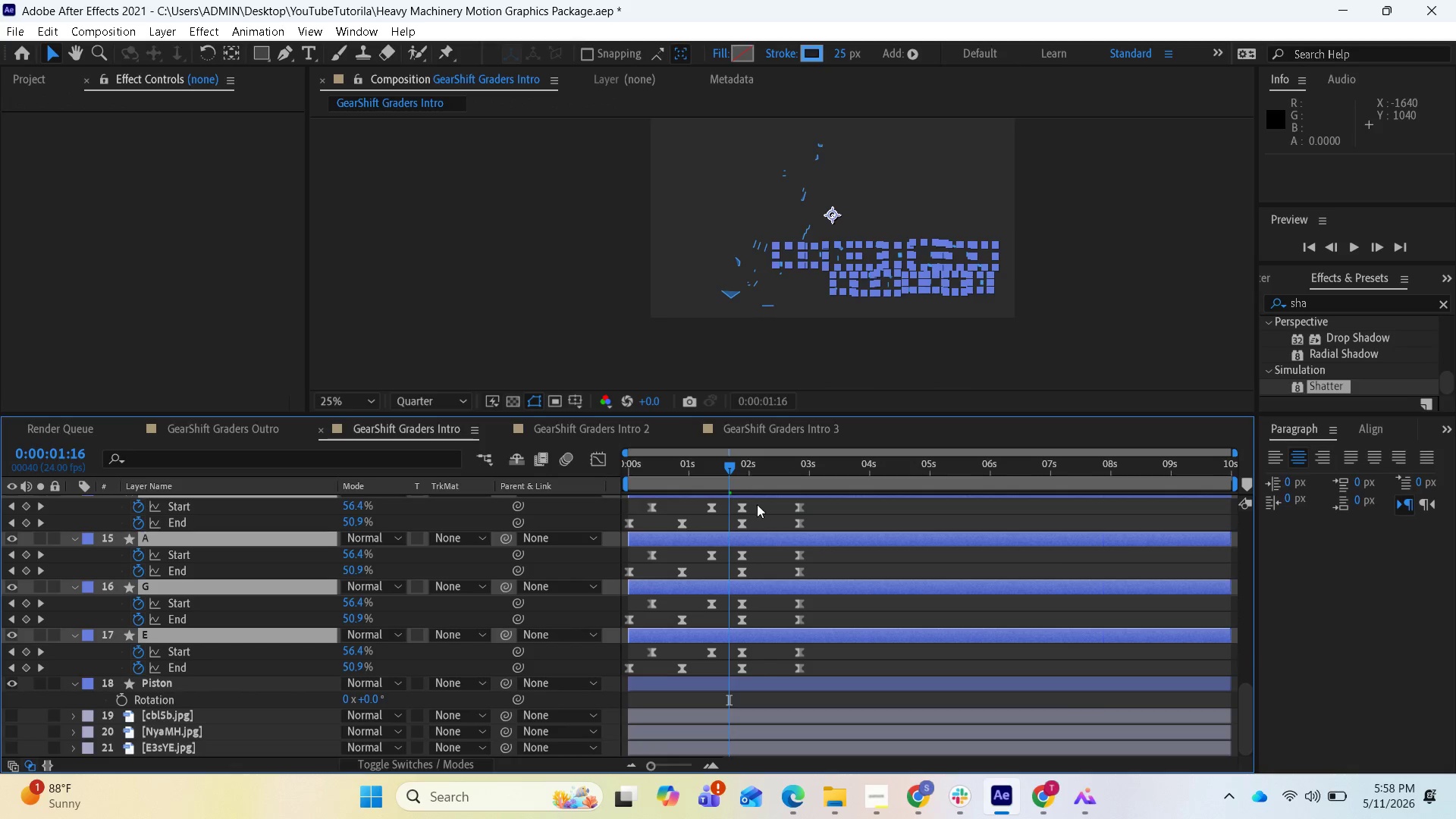 
left_click_drag(start_coordinate=[725, 466], to_coordinate=[583, 464])
 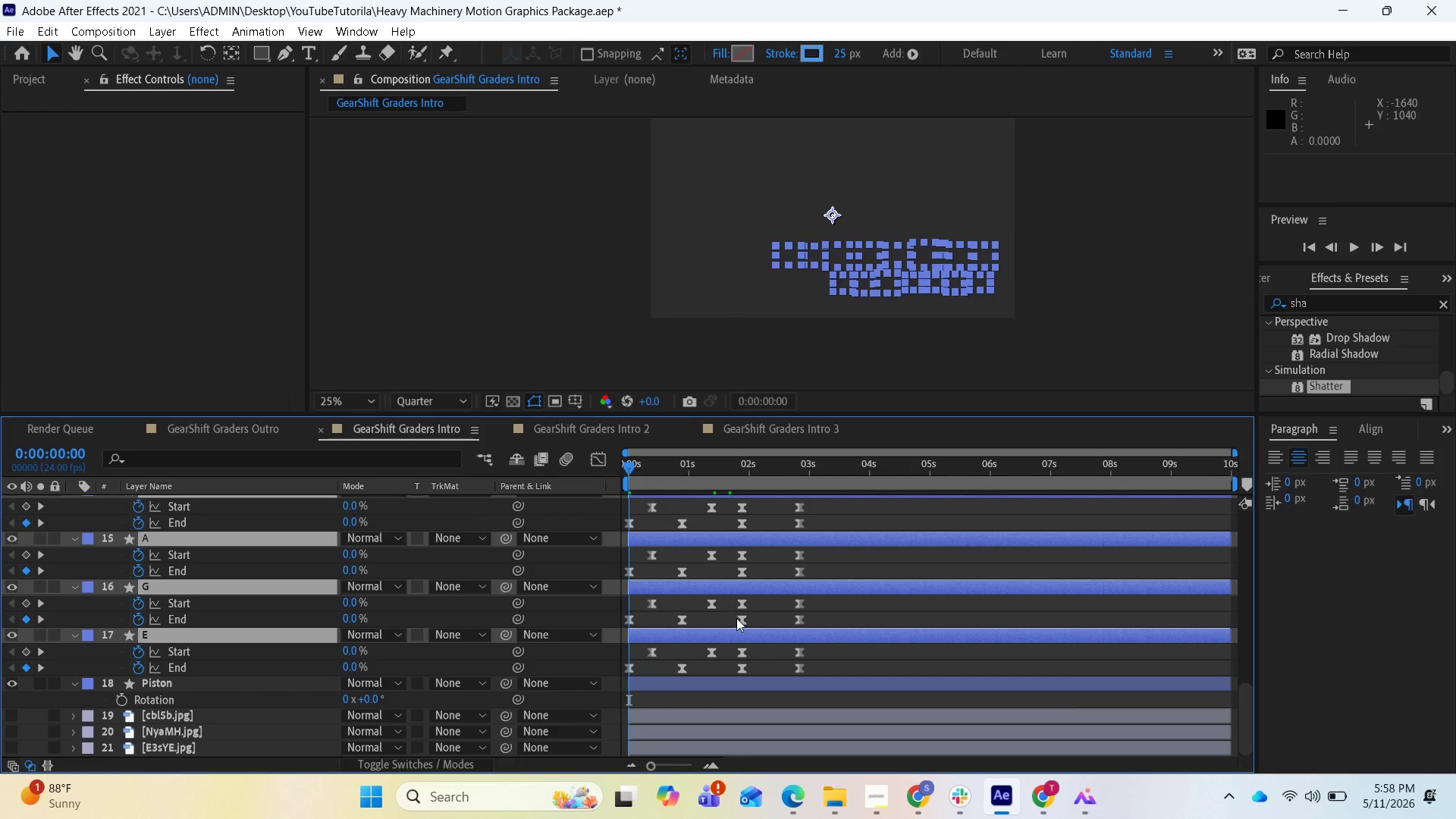 
scroll: coordinate [781, 607], scroll_direction: up, amount: 7.0
 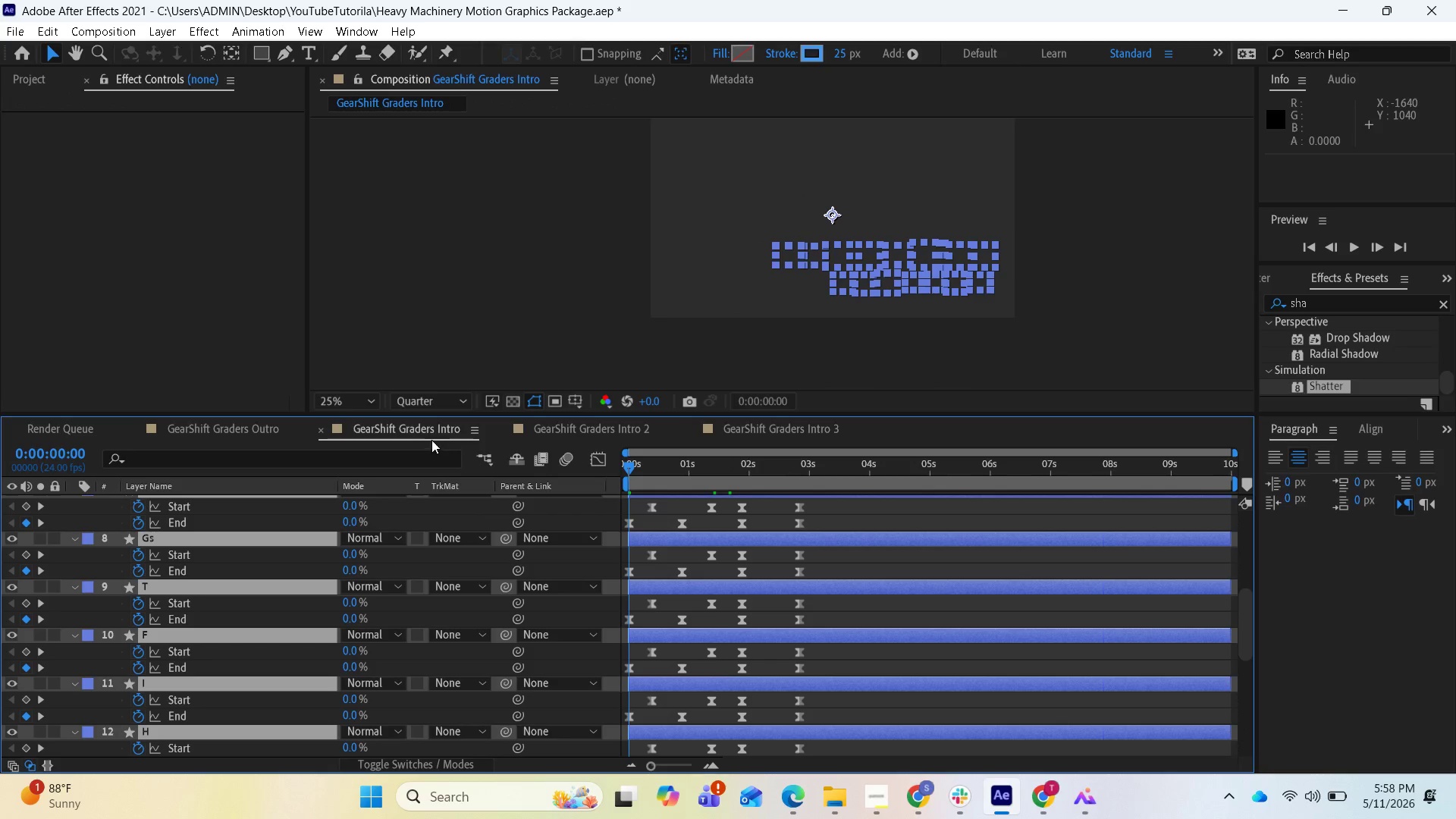 
left_click([417, 429])
 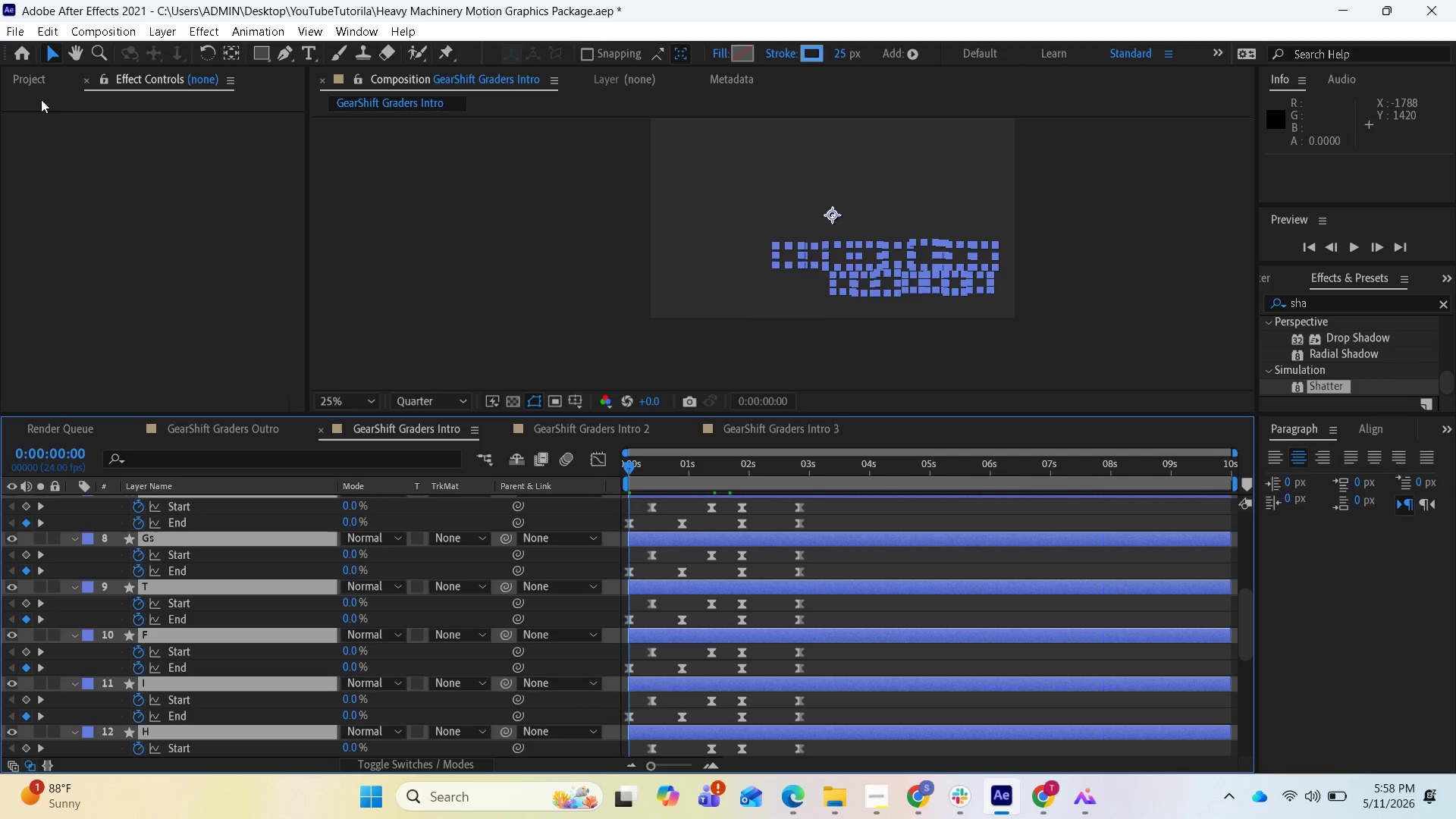 
left_click([34, 80])
 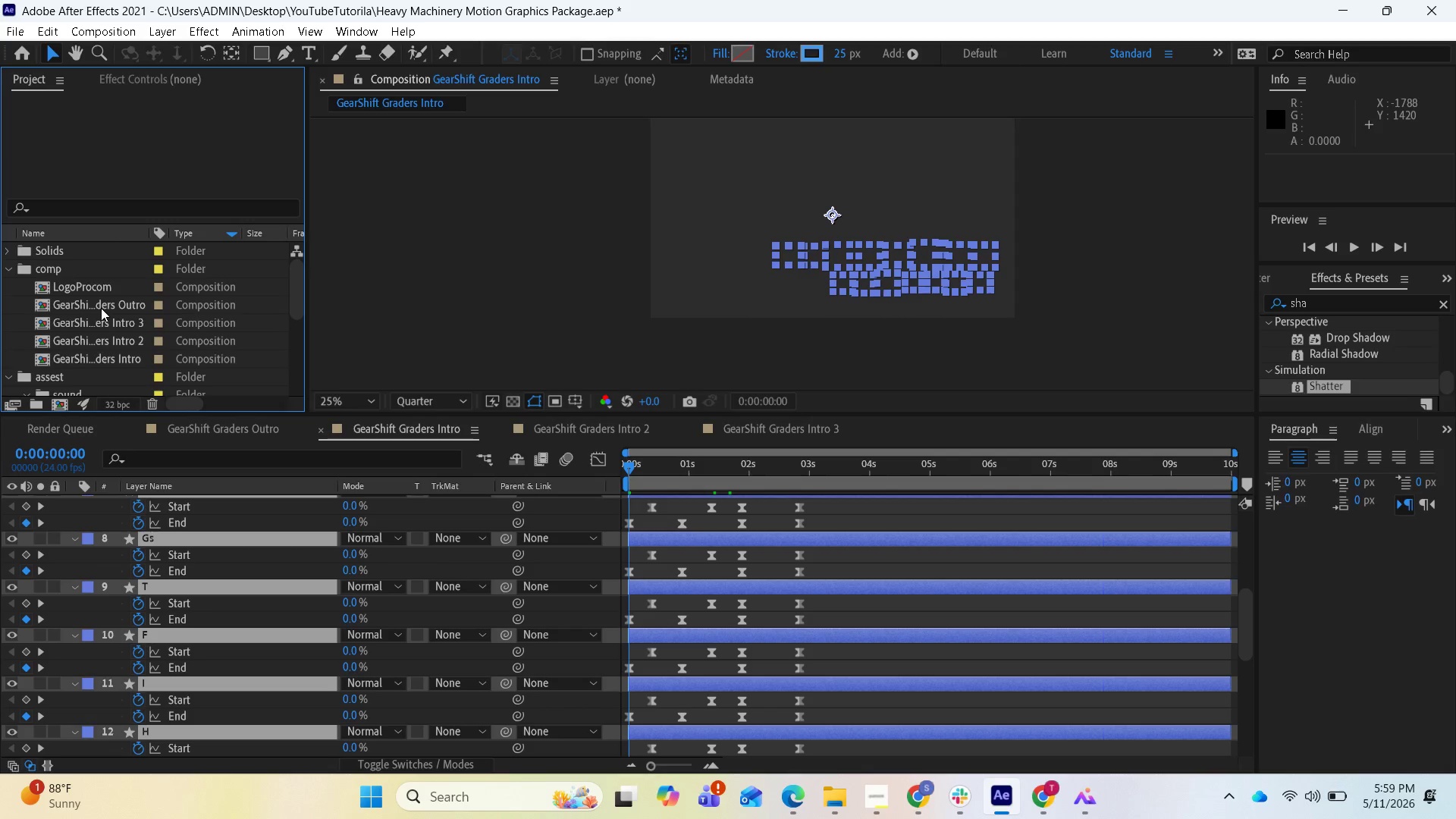 
left_click([102, 308])
 